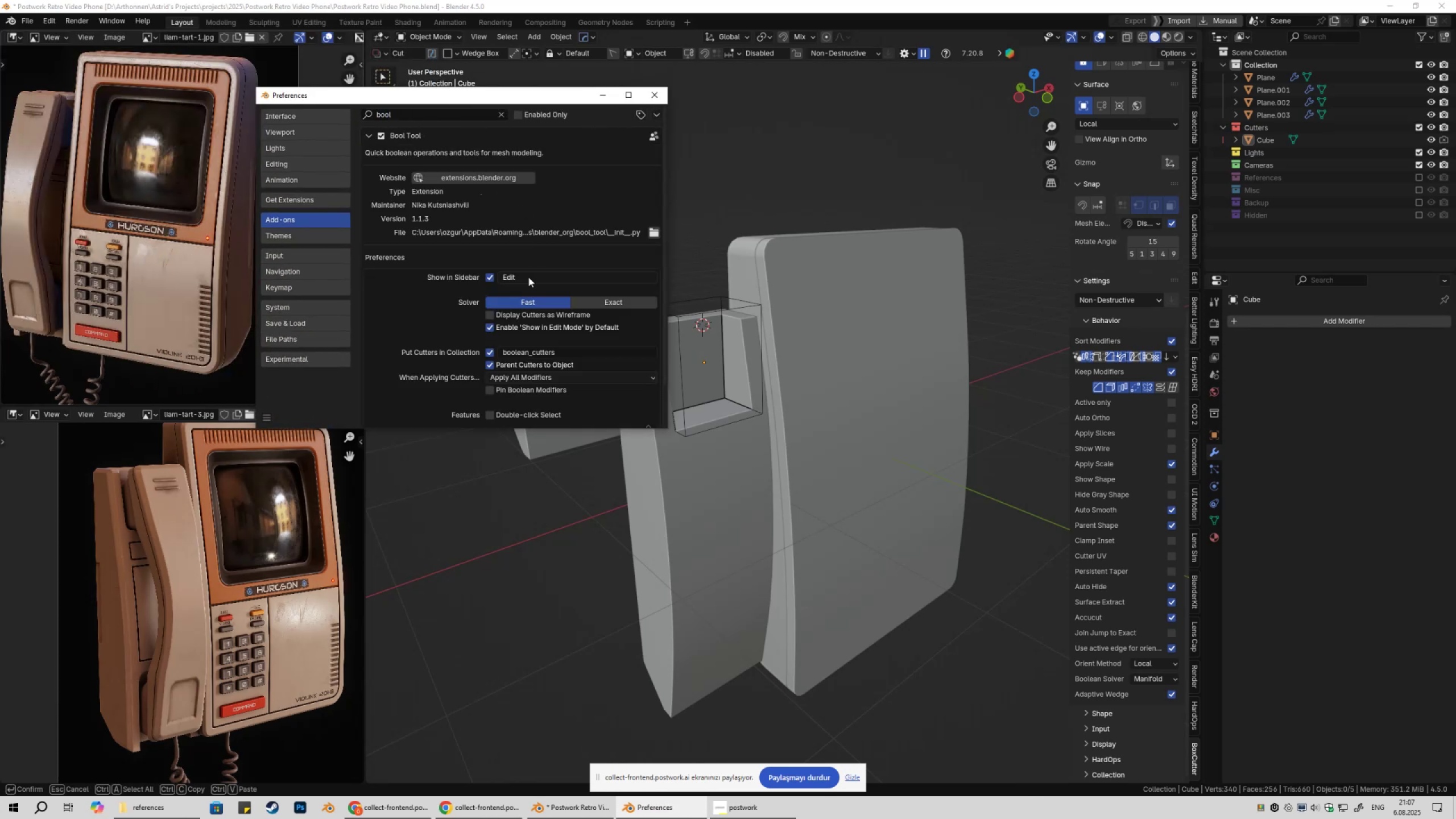 
scroll: coordinate [482, 346], scroll_direction: down, amount: 7.0
 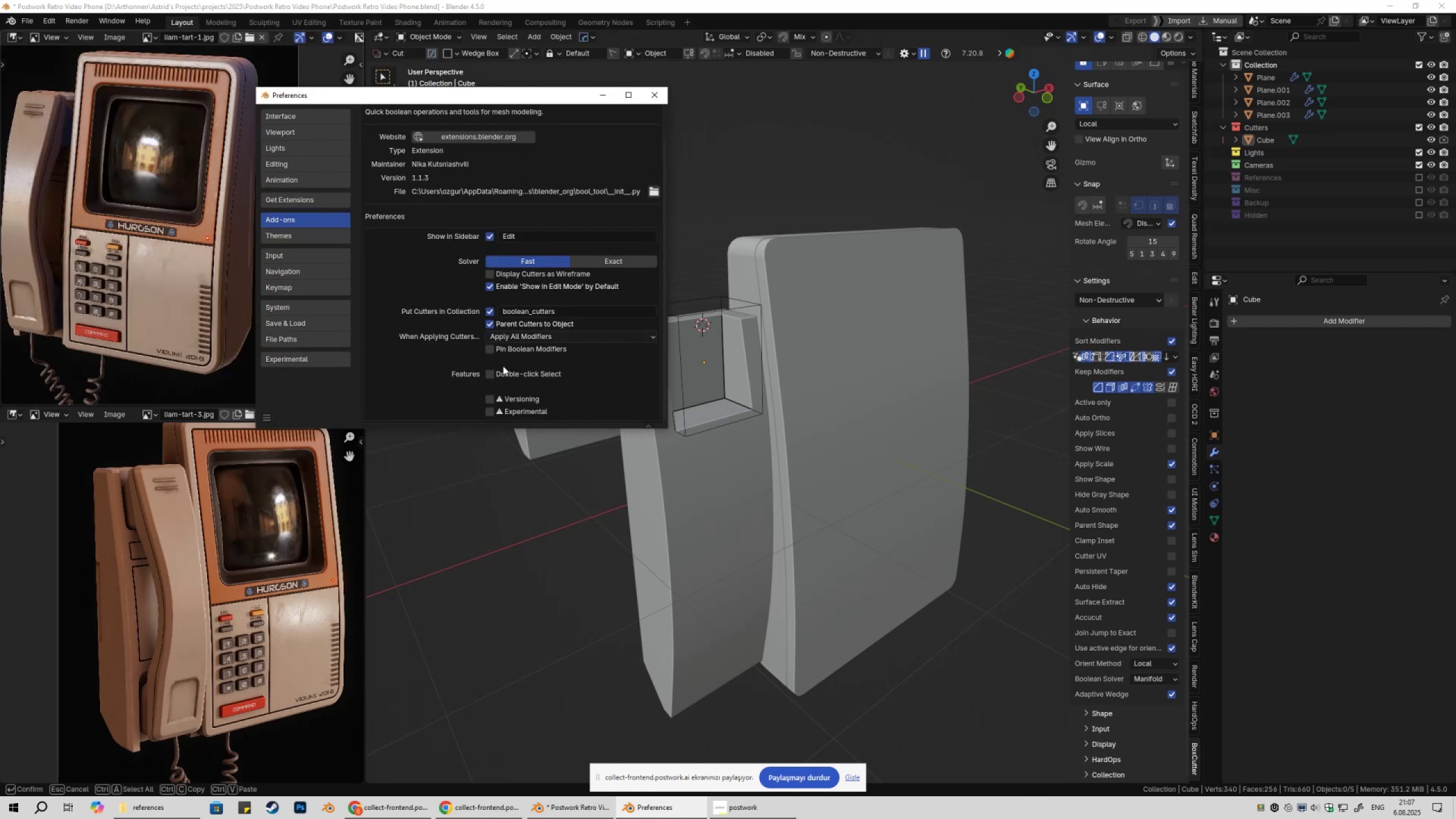 
mouse_move([512, 391])
 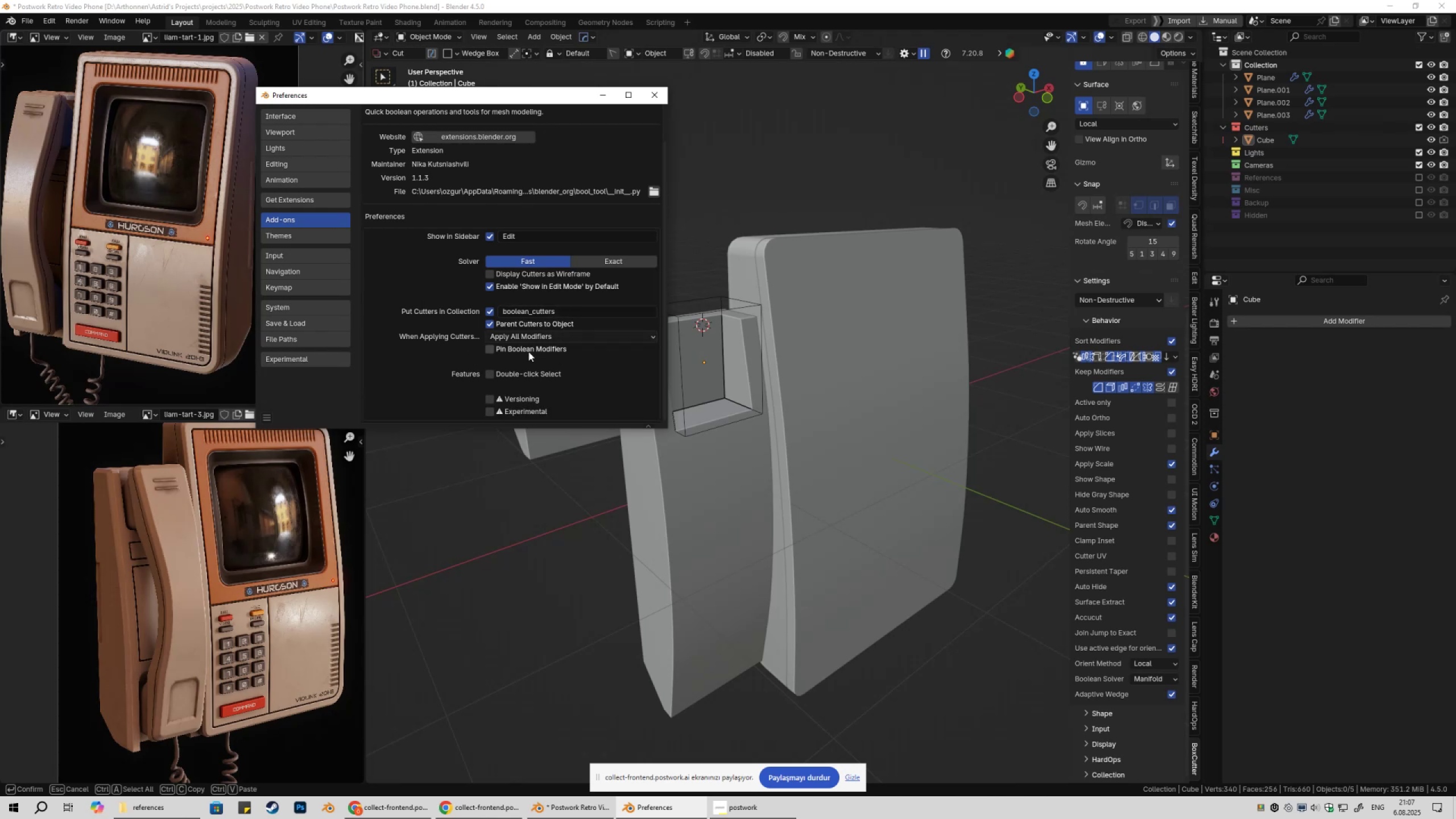 
wait(5.25)
 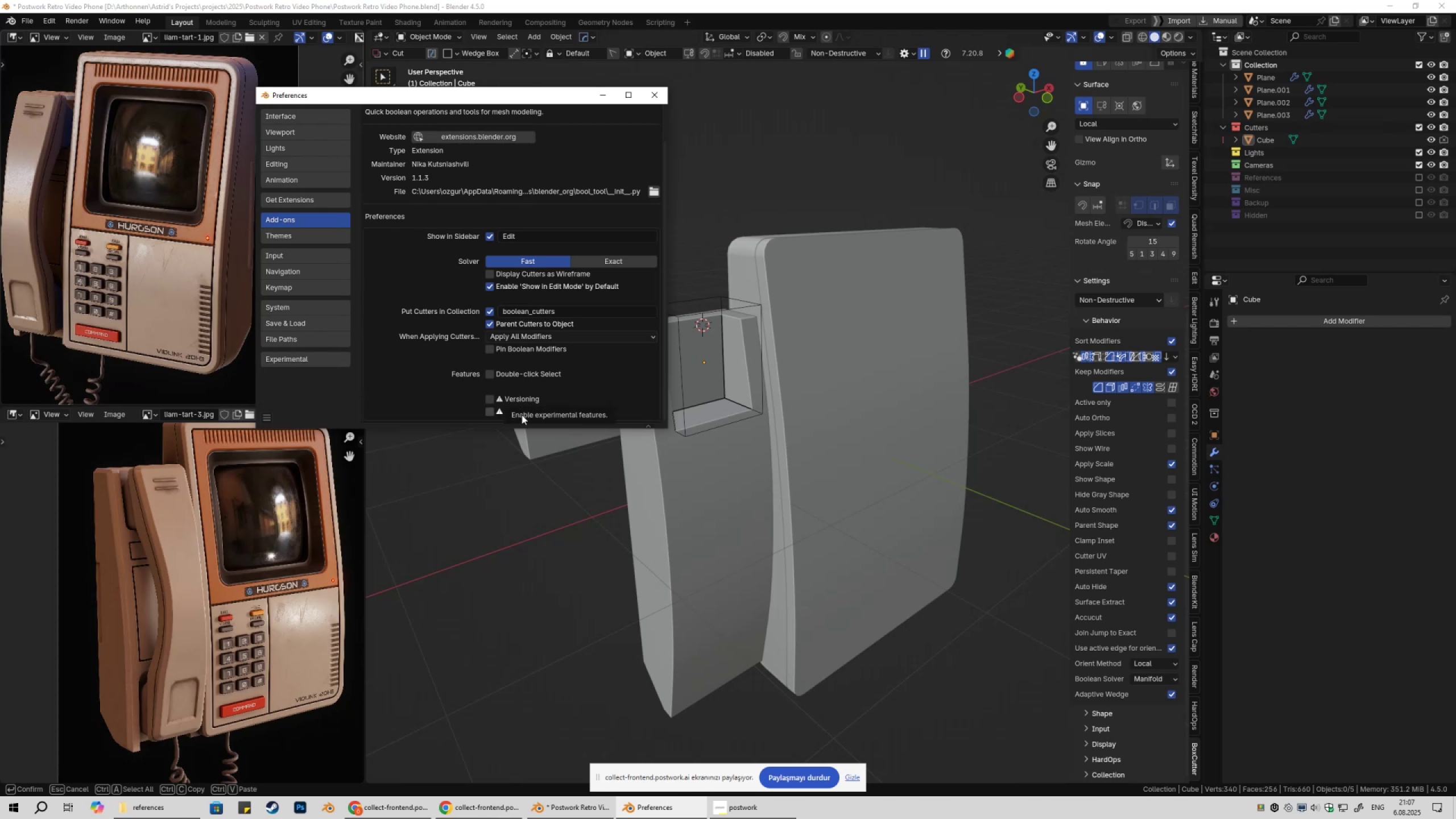 
mouse_move([554, 319])
 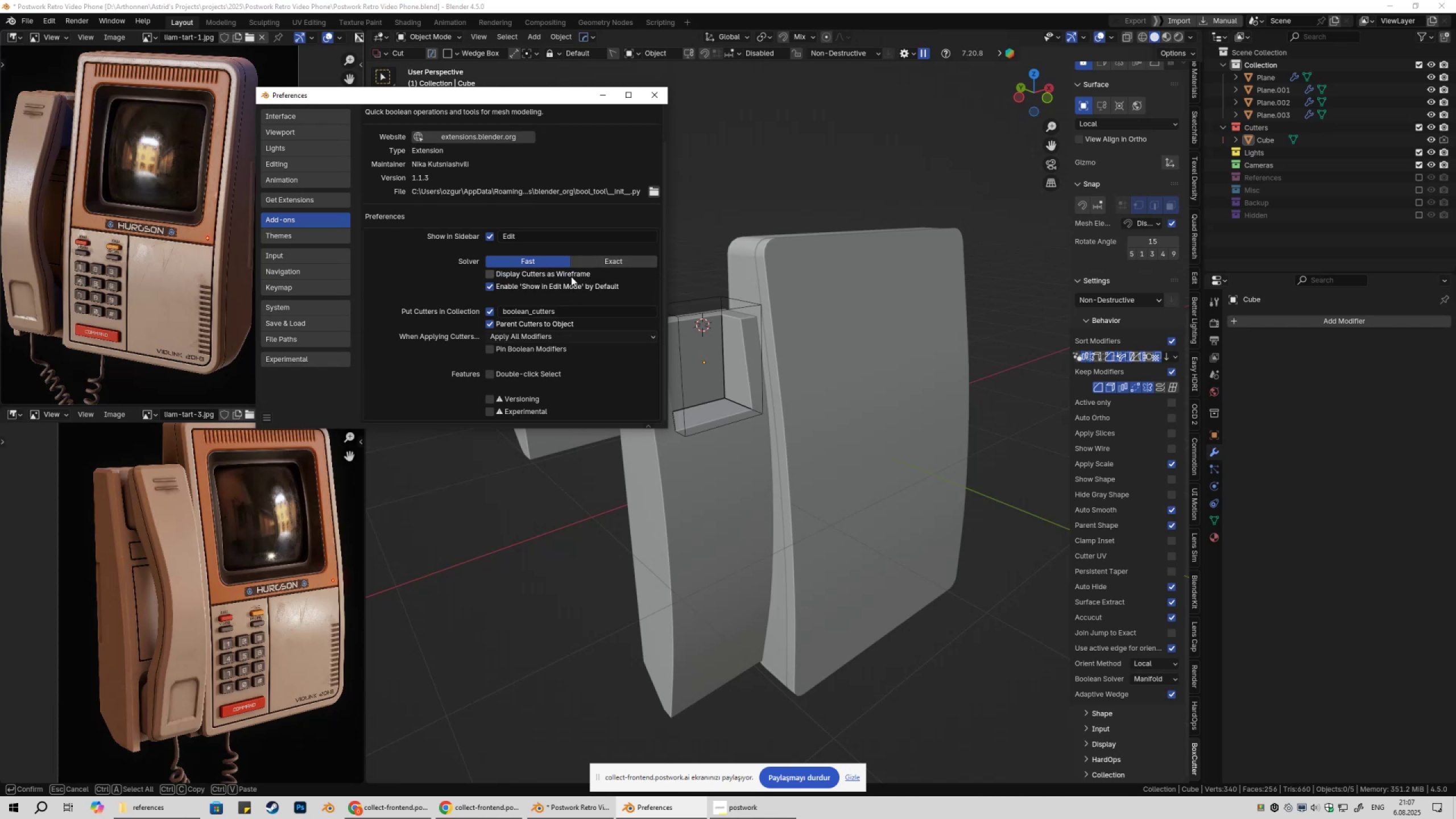 
mouse_move([570, 280])
 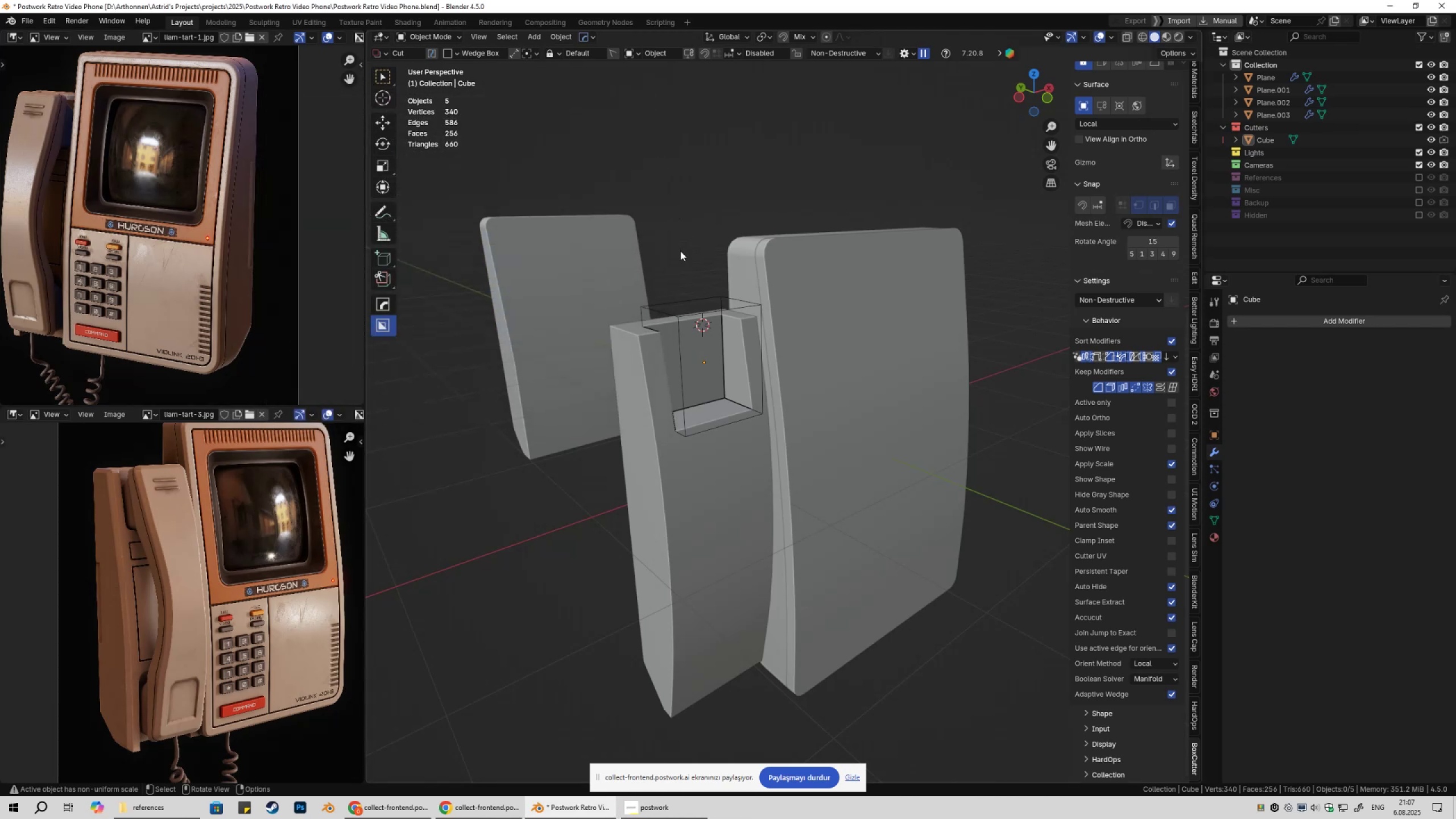 
left_click([611, 357])
 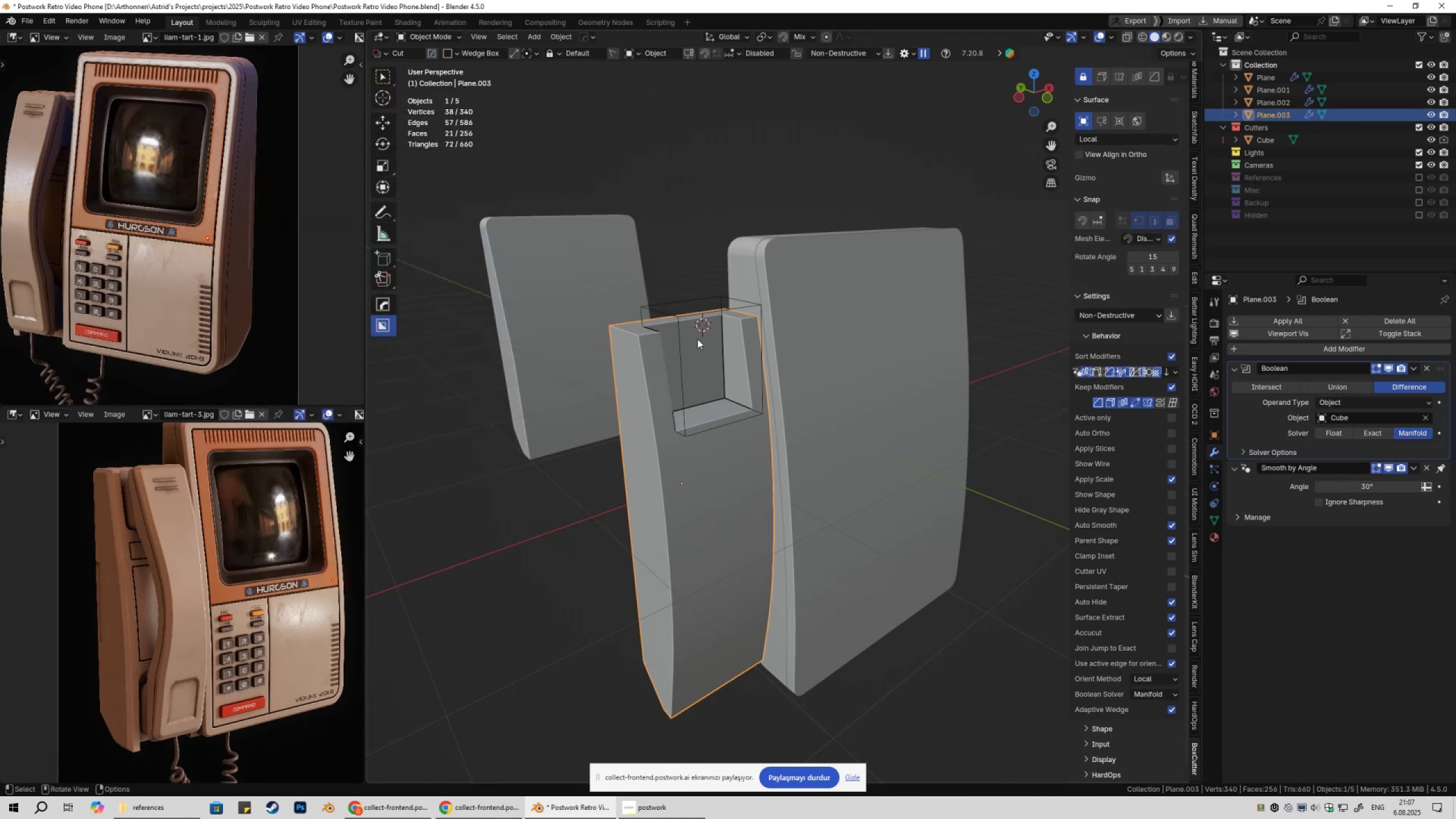 
key(G)
 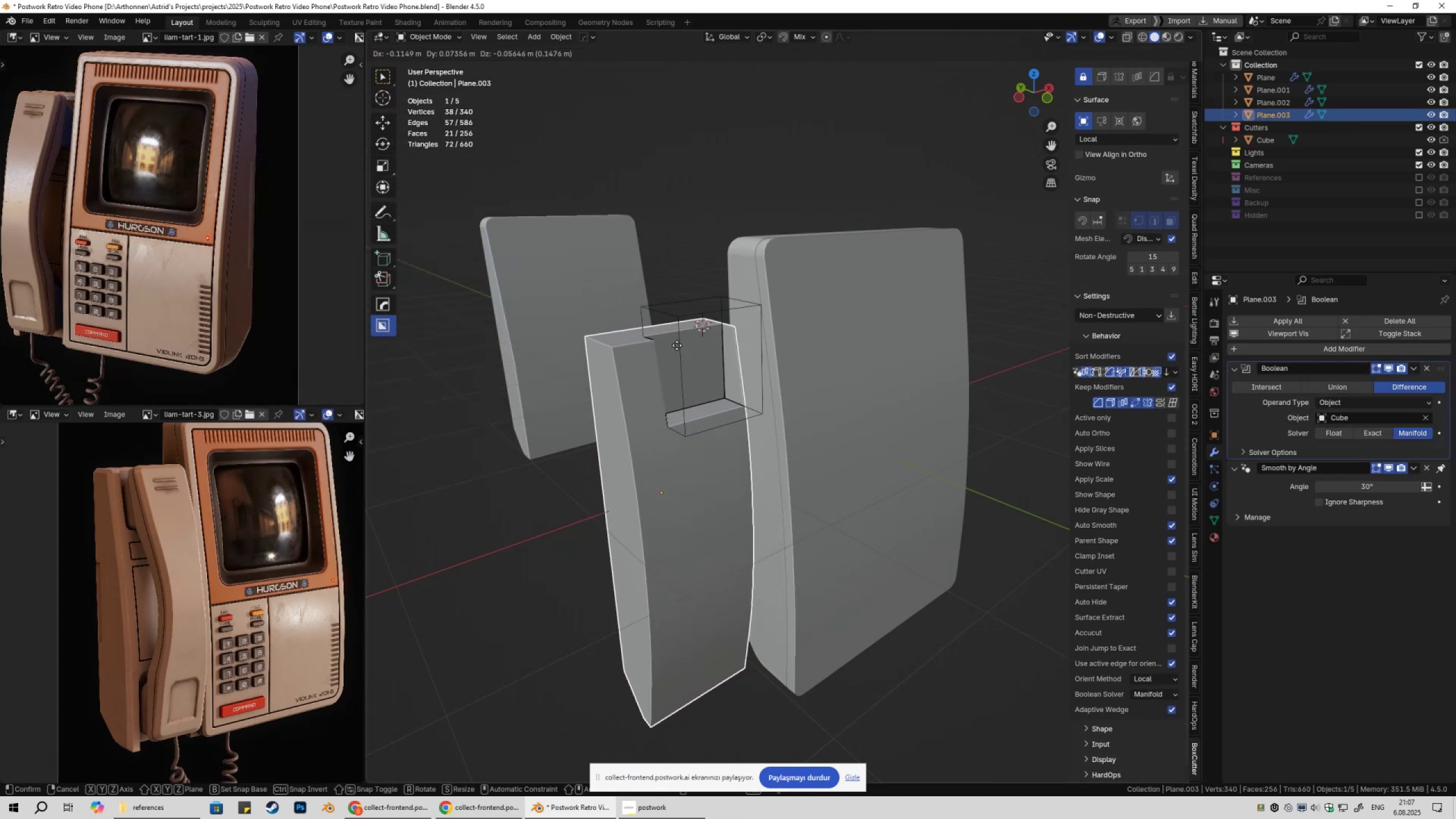 
key(Escape)
 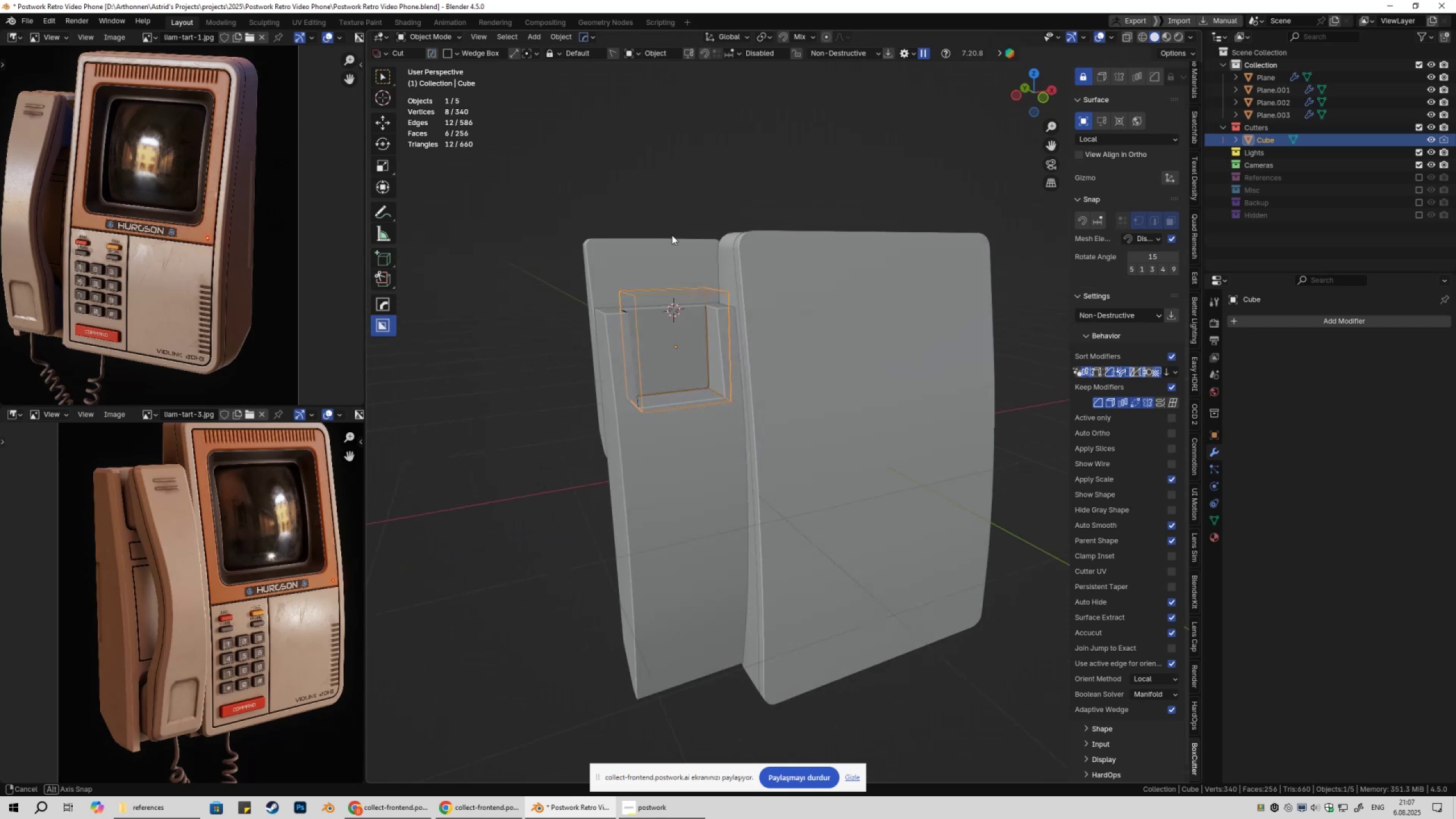 
left_click([733, 144])
 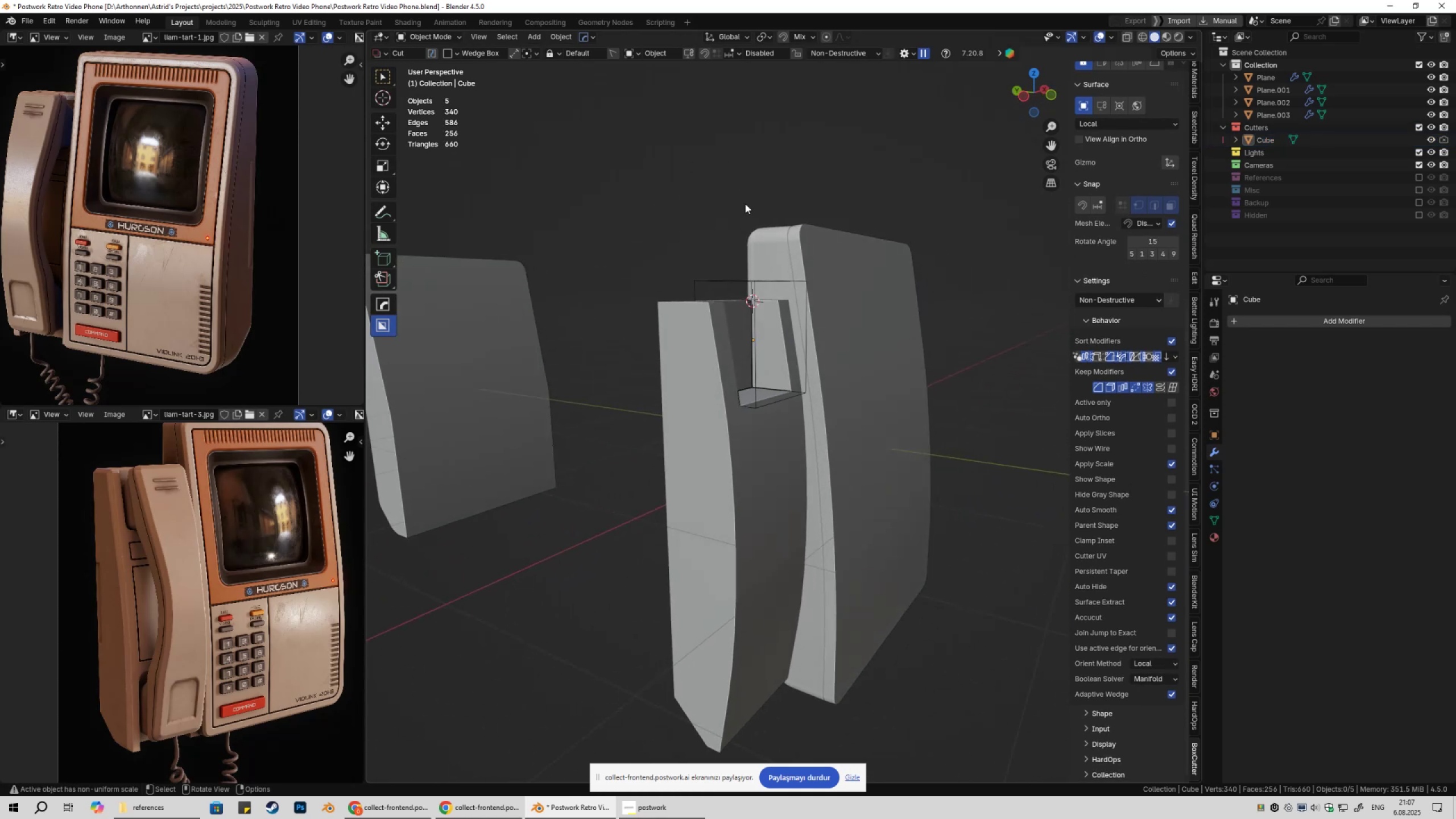 
key(Control+ControlLeft)
 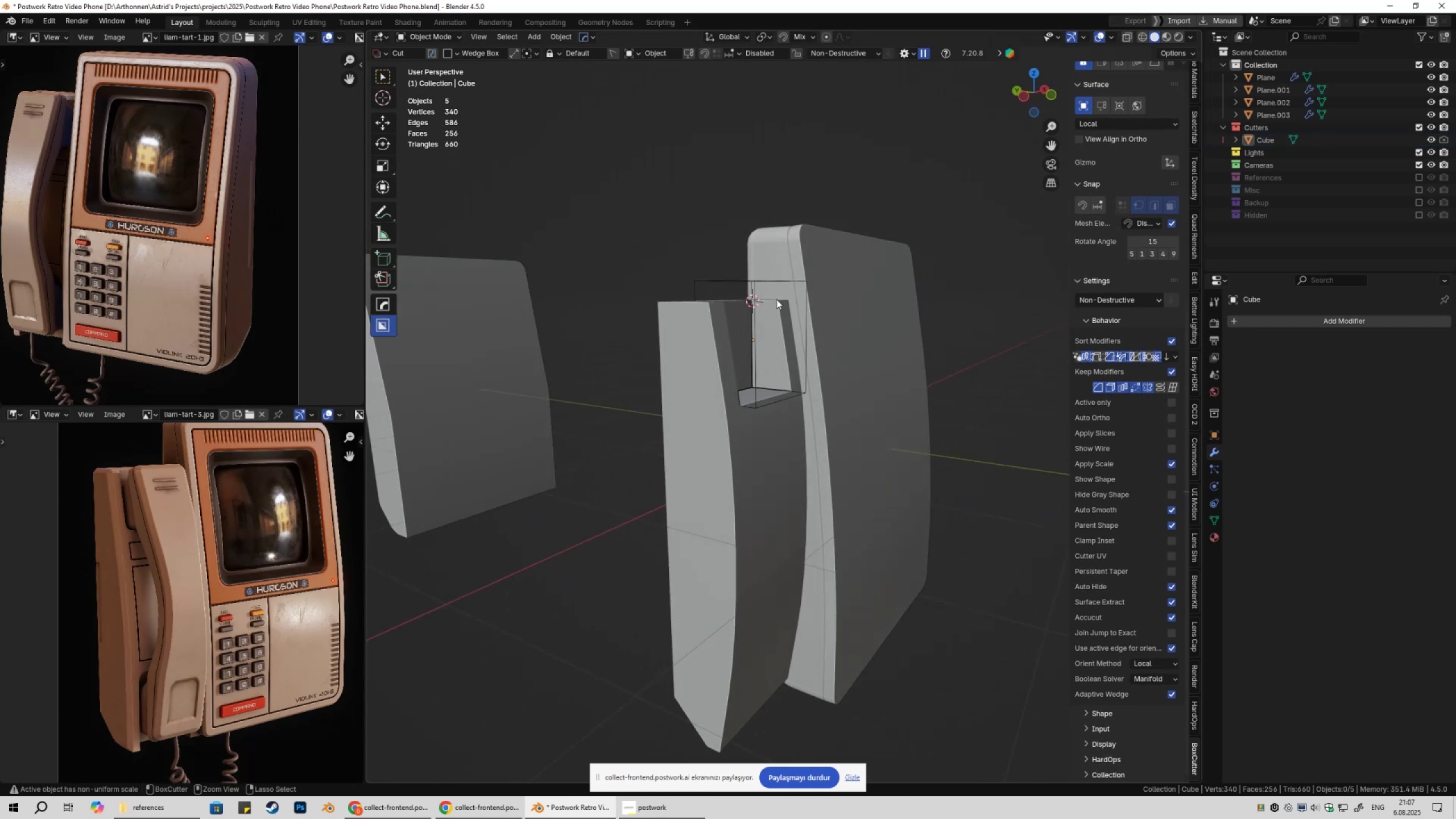 
key(Control+S)
 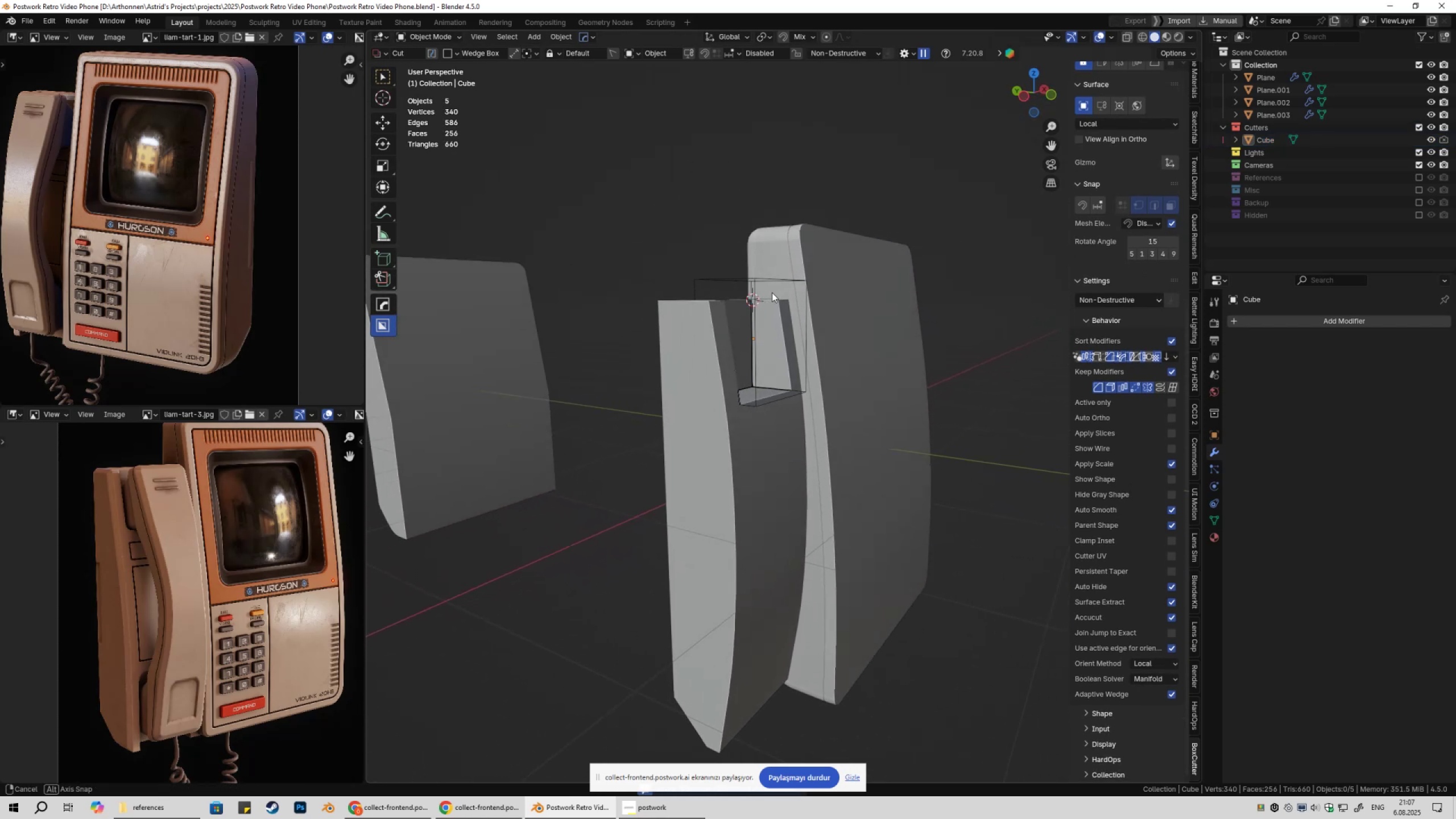 
type(ryx)
 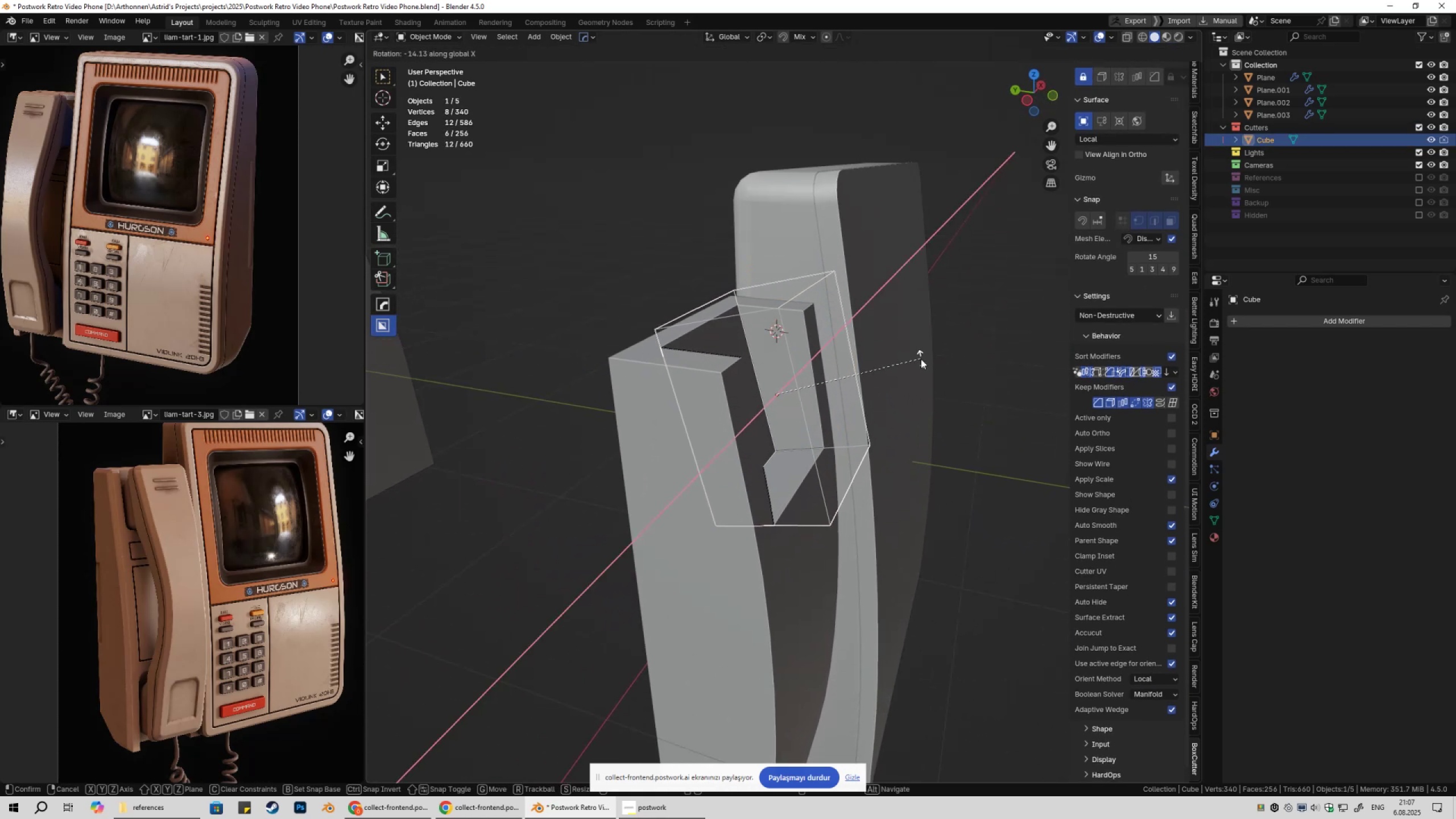 
scroll: coordinate [940, 400], scroll_direction: up, amount: 2.0
 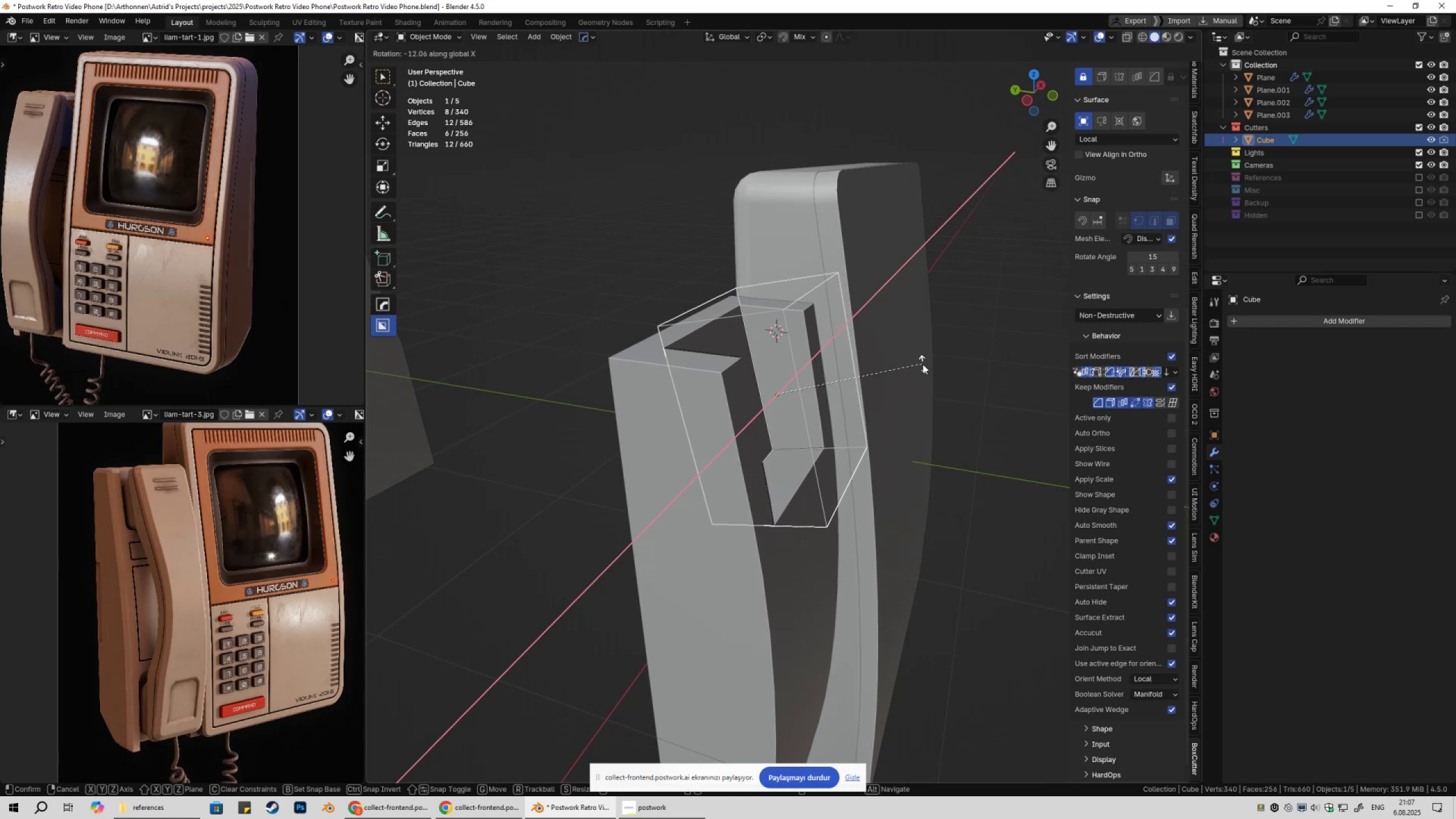 
left_click([924, 366])
 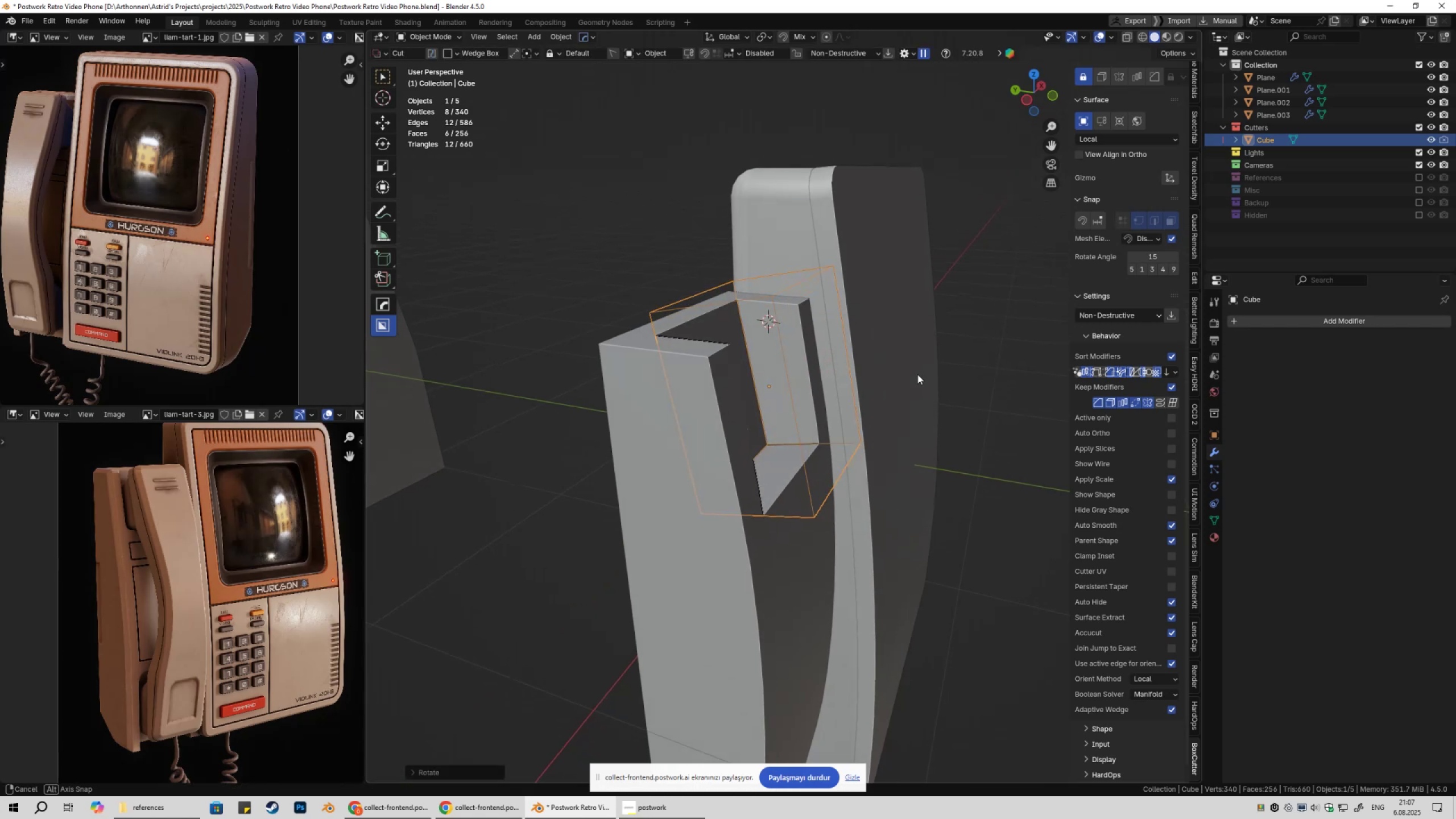 
type(gyy)
 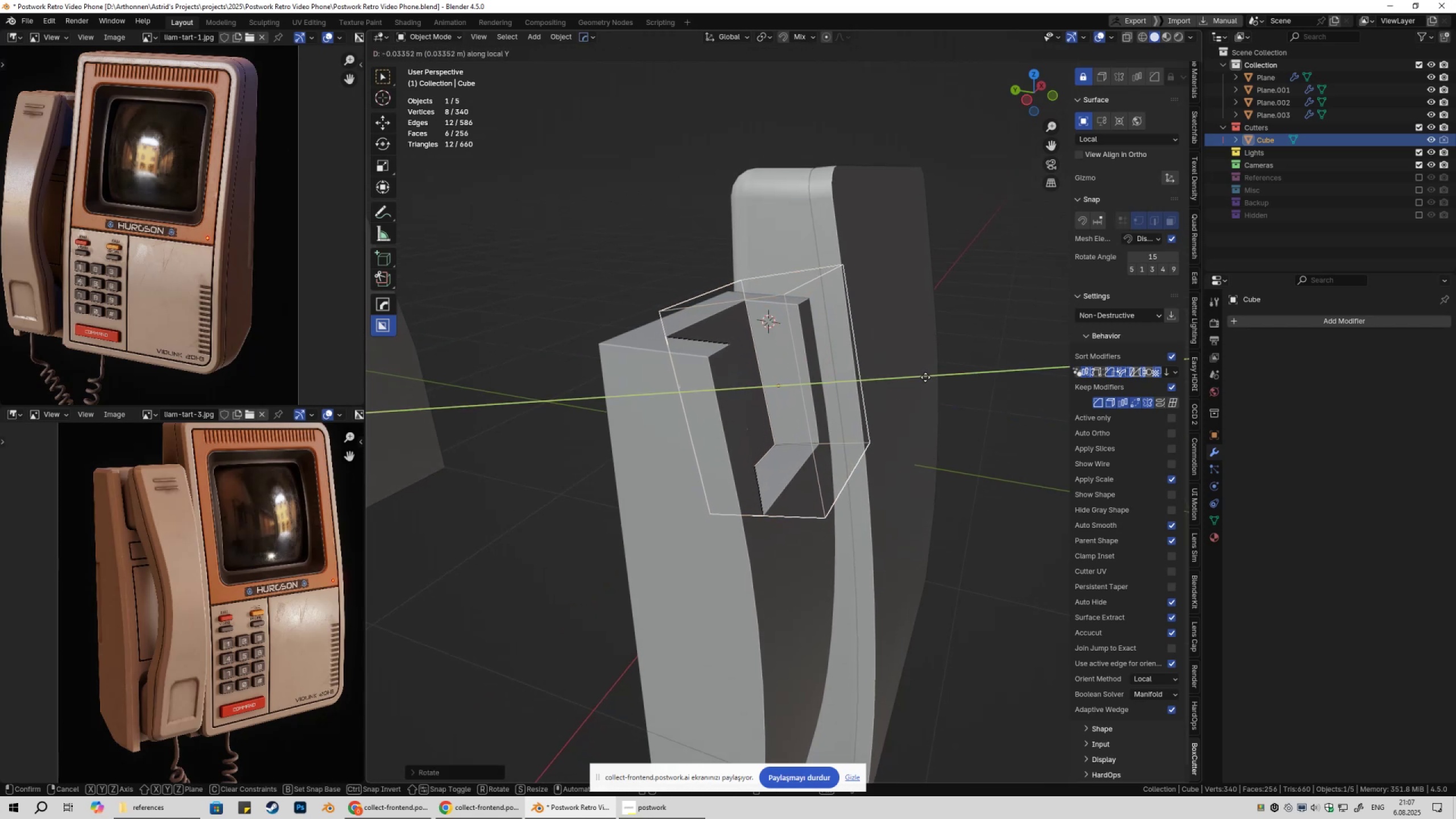 
hold_key(key=ShiftLeft, duration=1.53)
 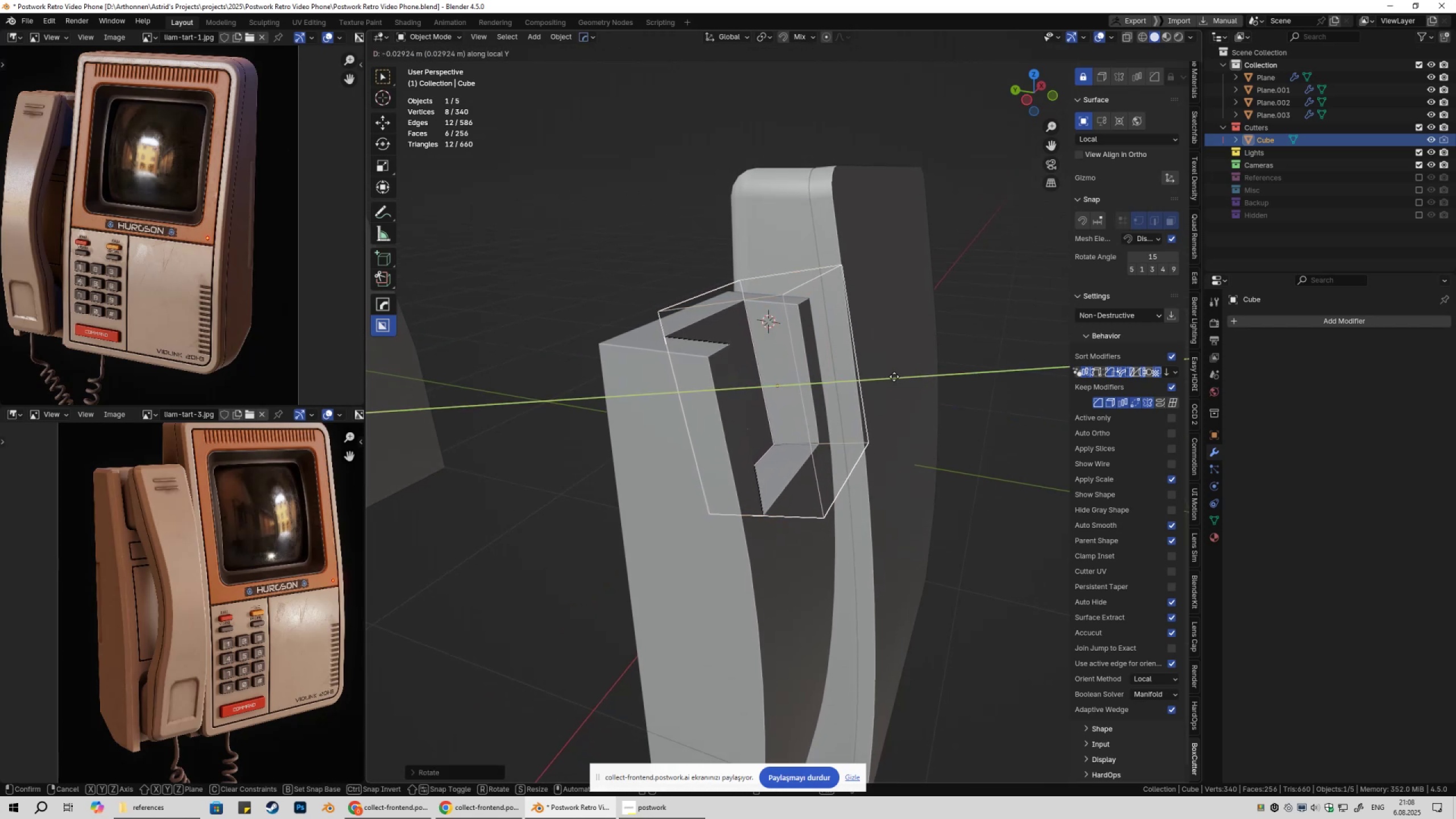 
hold_key(key=ShiftLeft, duration=1.51)
 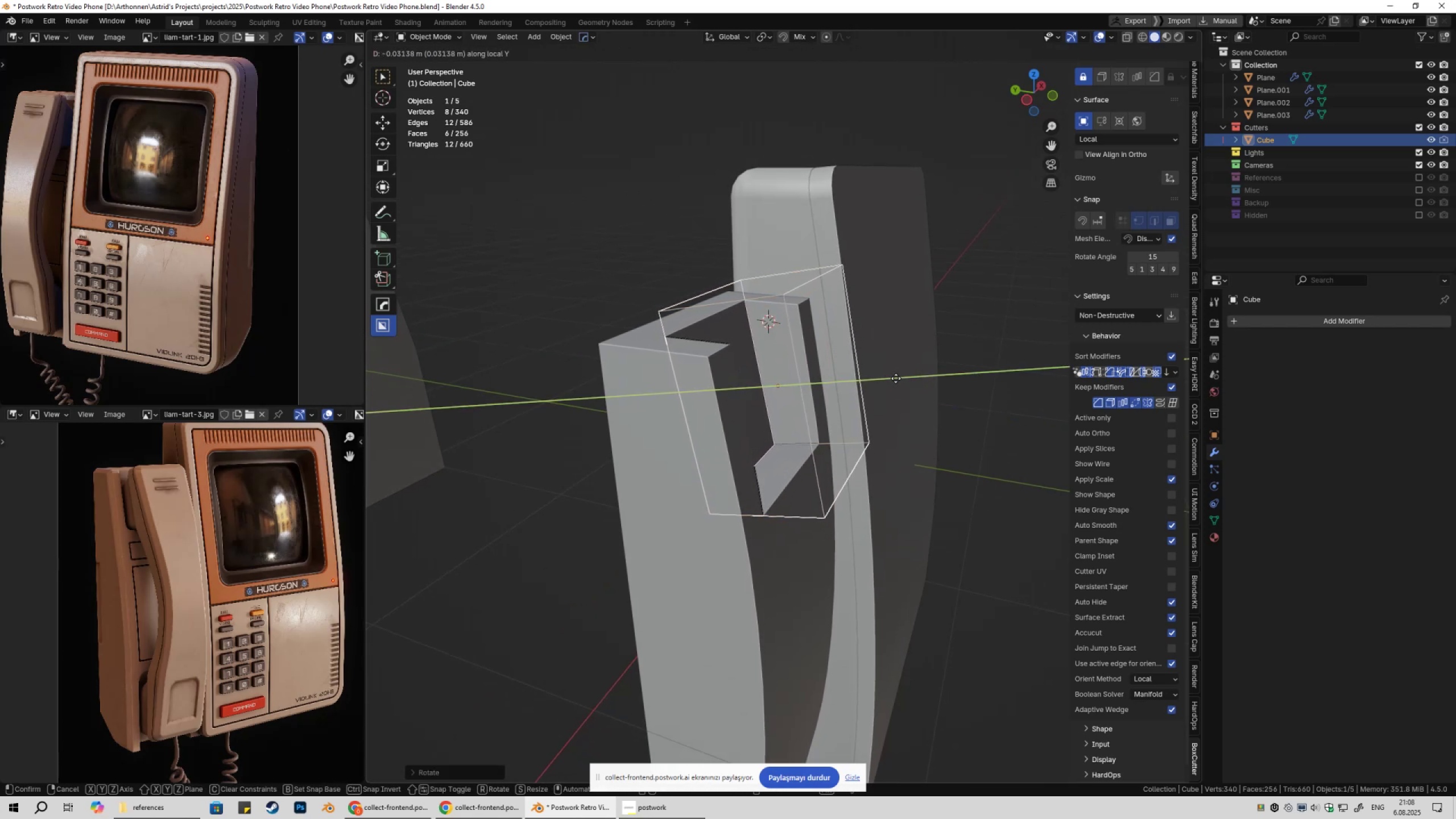 
hold_key(key=ShiftLeft, duration=0.89)
left_click([897, 379])
 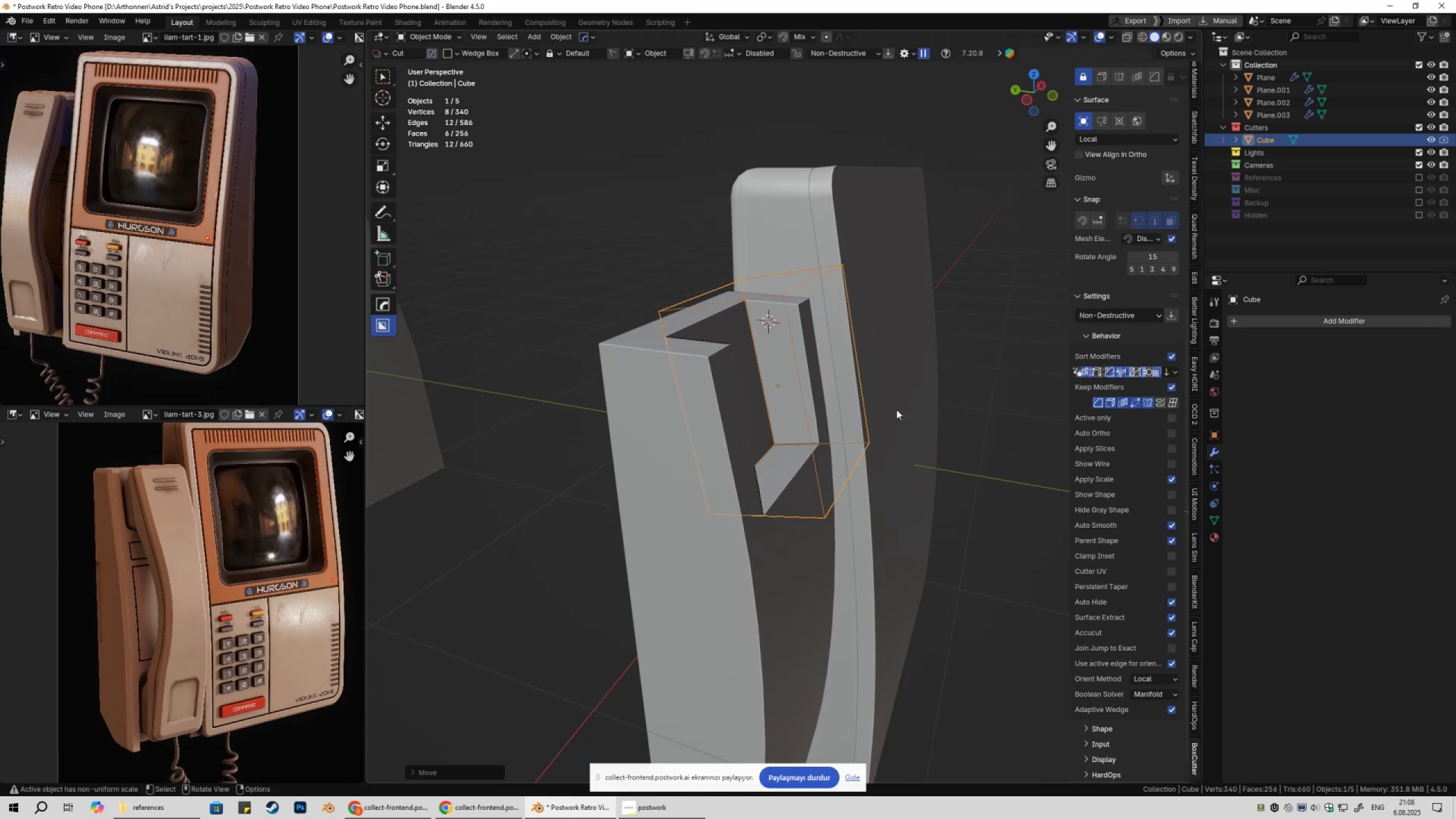 
hold_key(key=ShiftLeft, duration=0.31)
 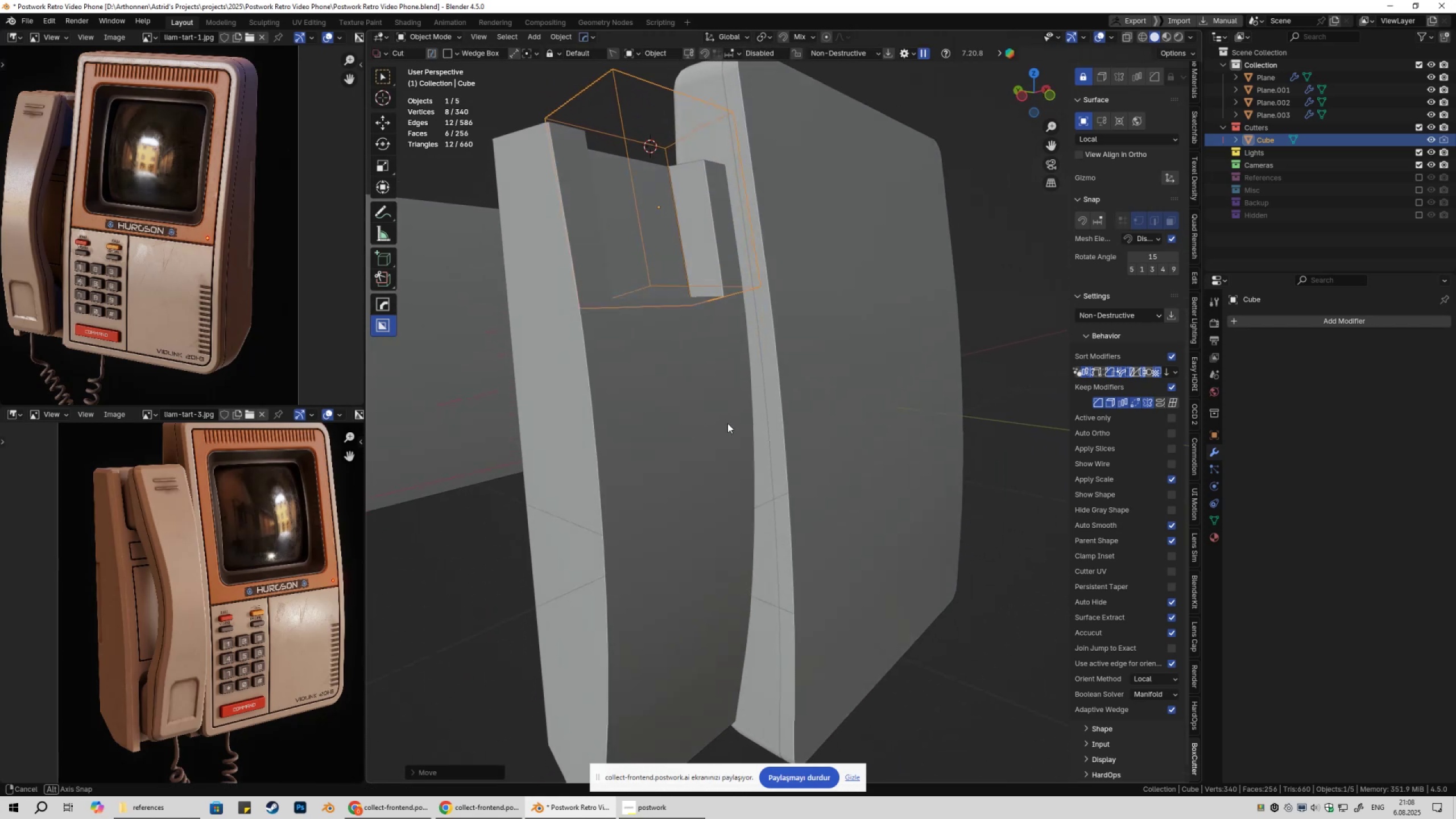 
hold_key(key=ShiftLeft, duration=0.45)
 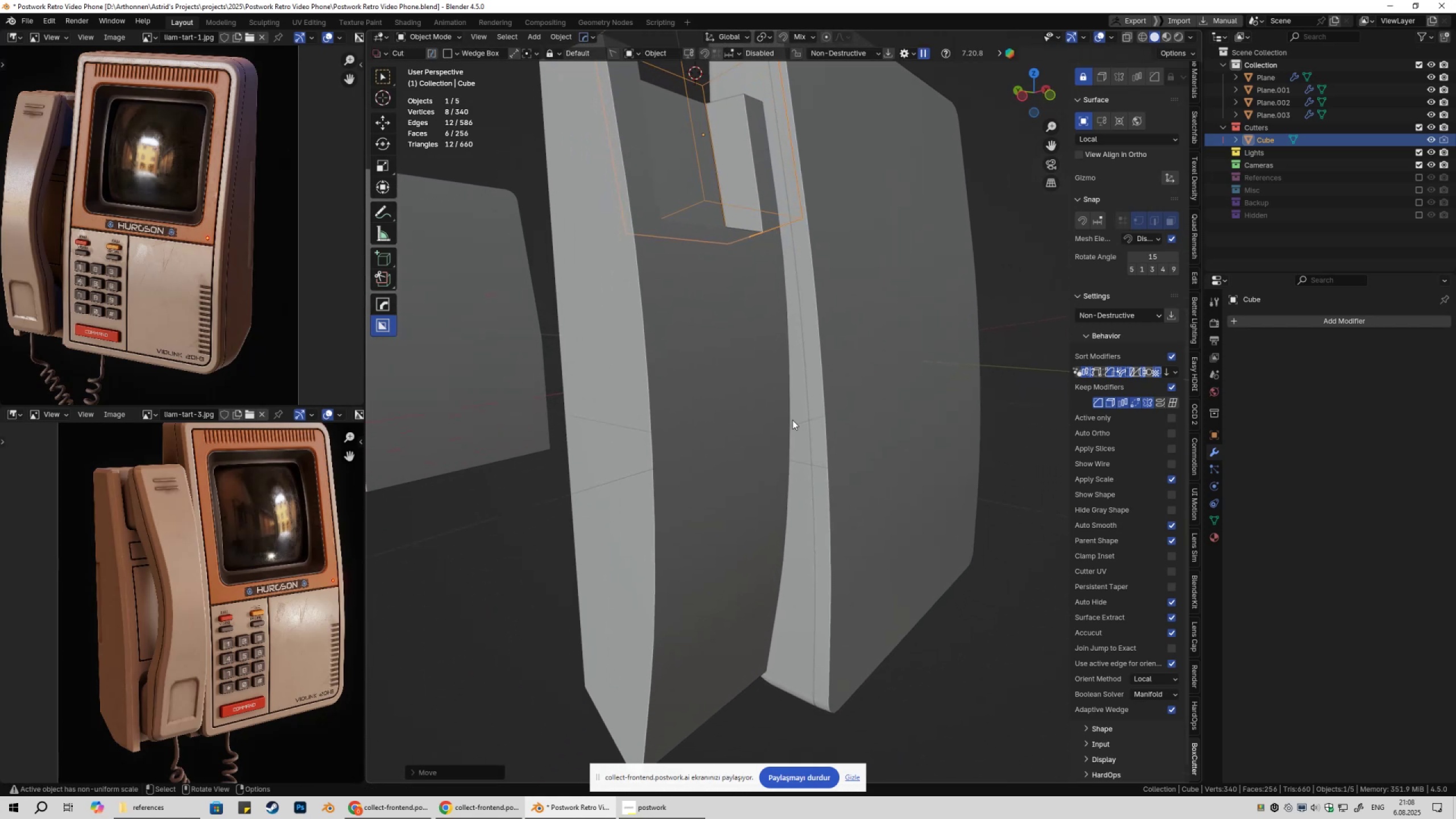 
scroll: coordinate [793, 422], scroll_direction: down, amount: 3.0
 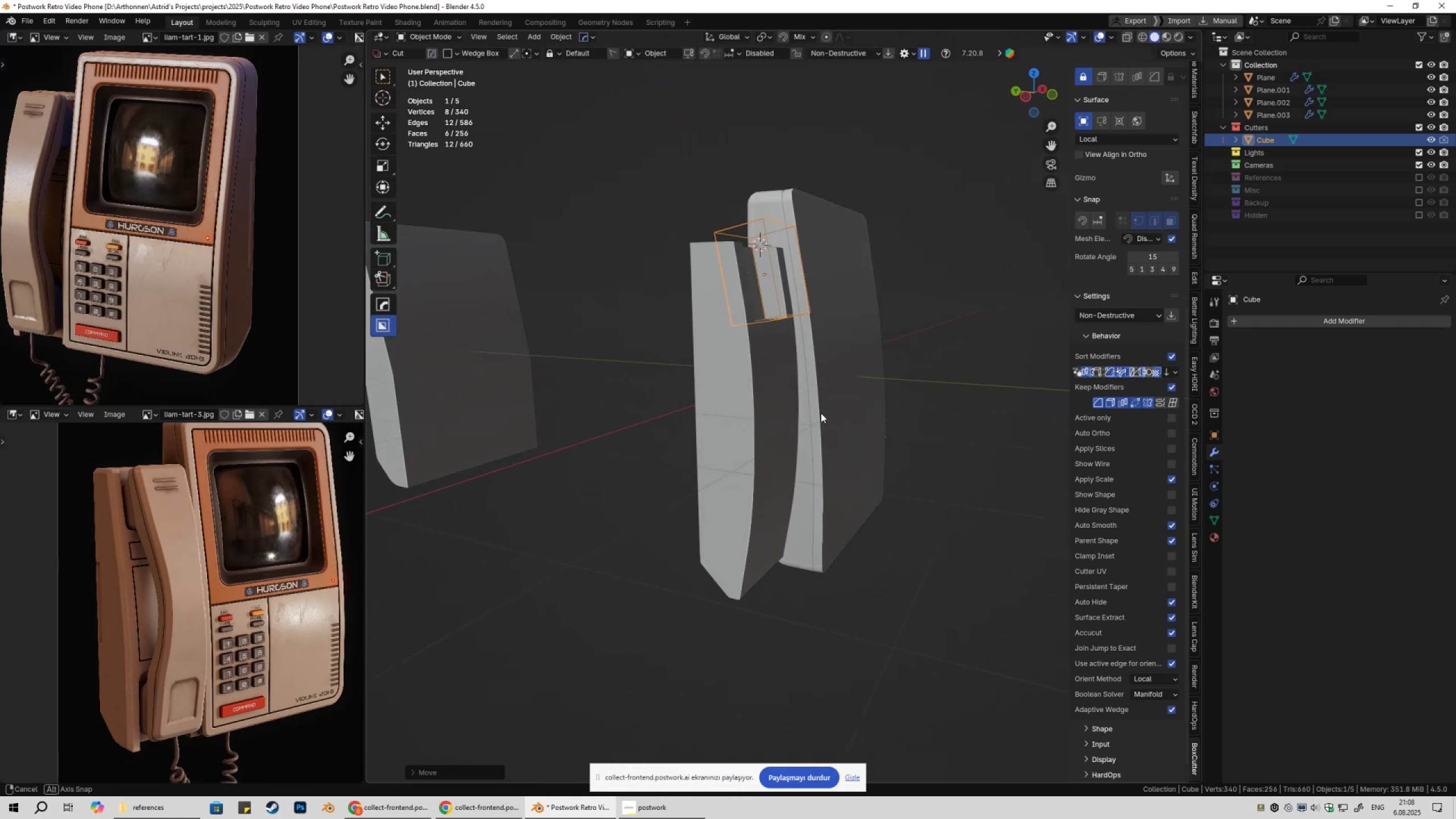 
type(Dz)
 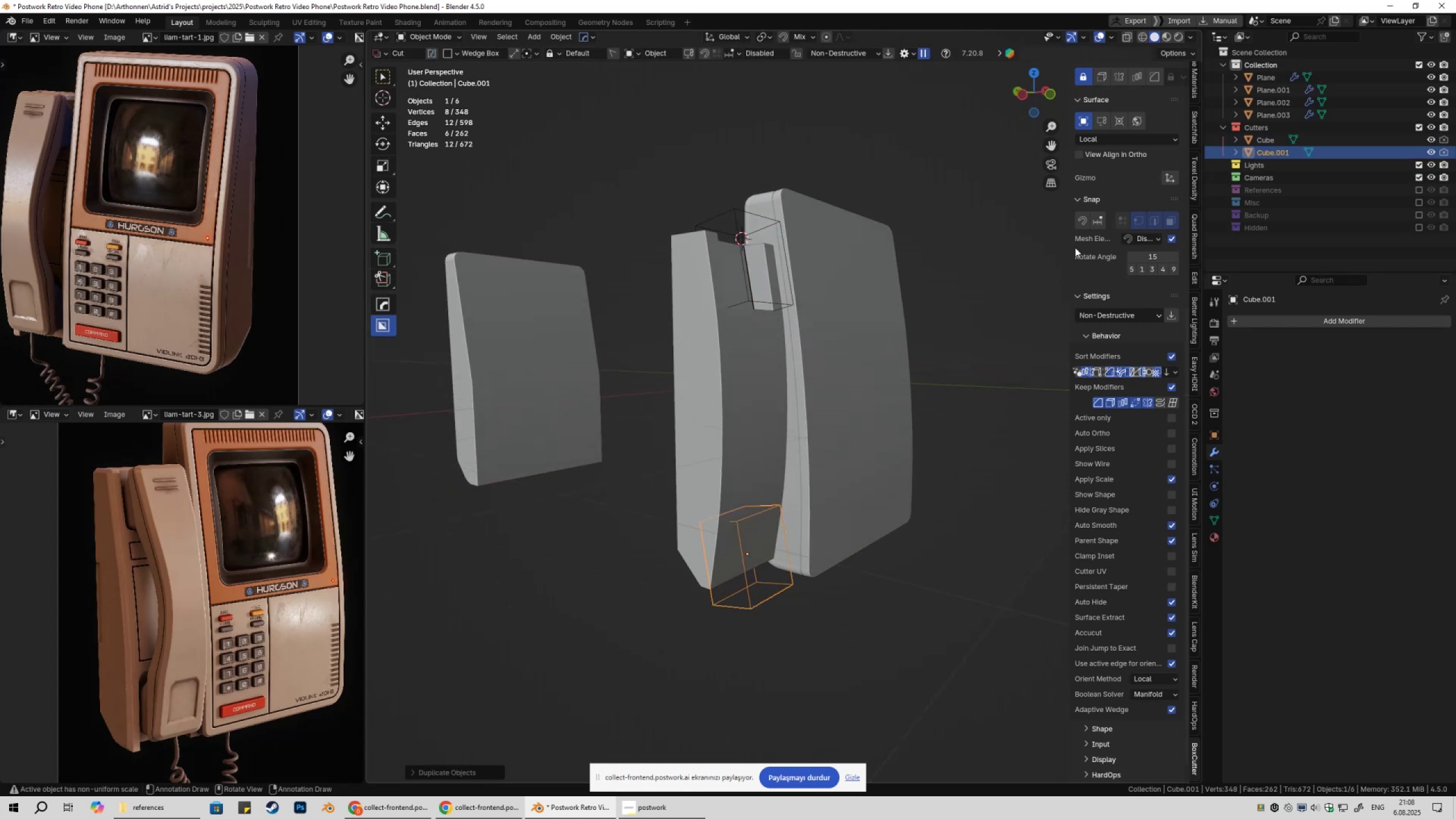 
scroll: coordinate [1198, 98], scroll_direction: up, amount: 12.0
 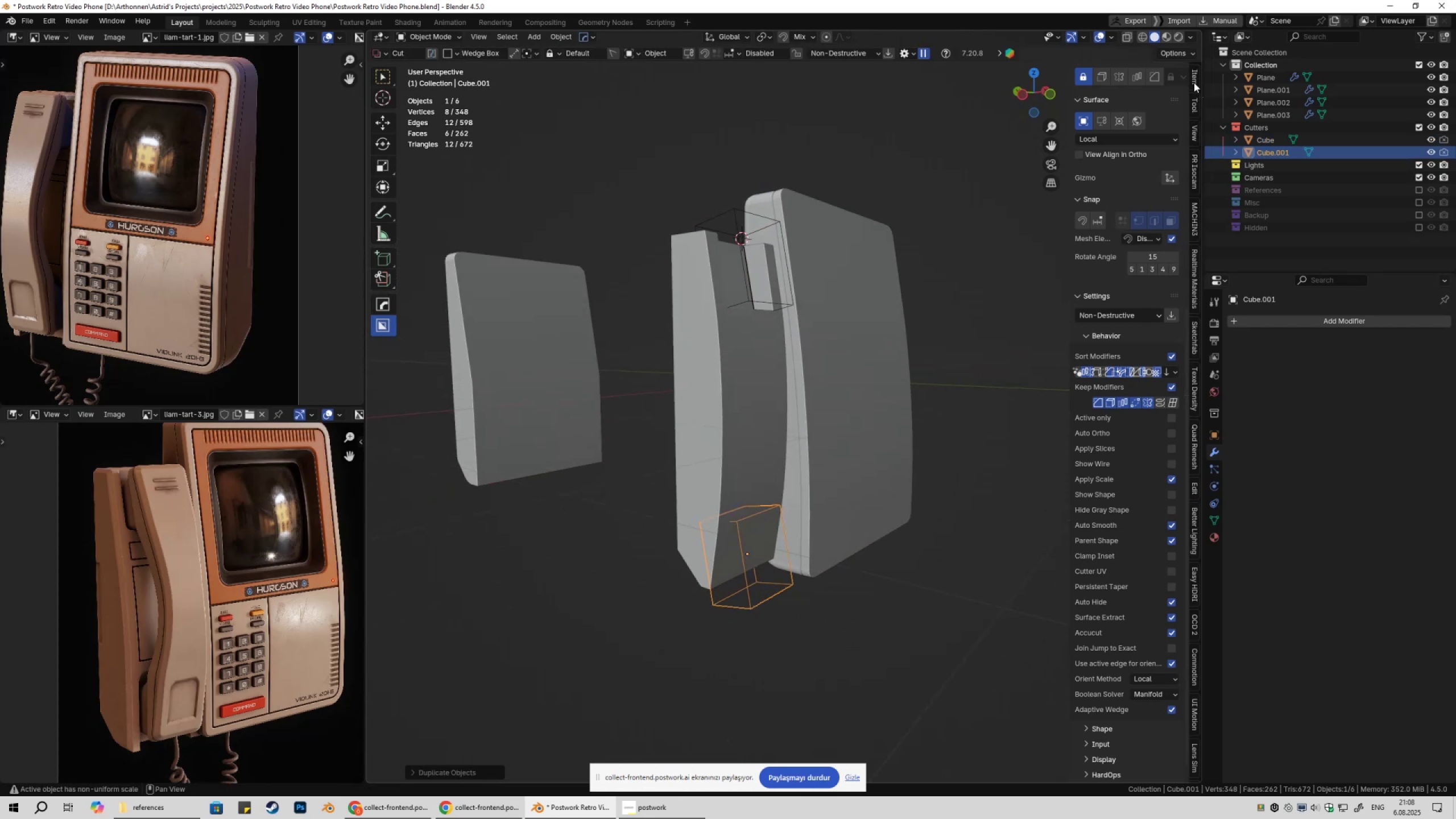 
left_click([1194, 82])
 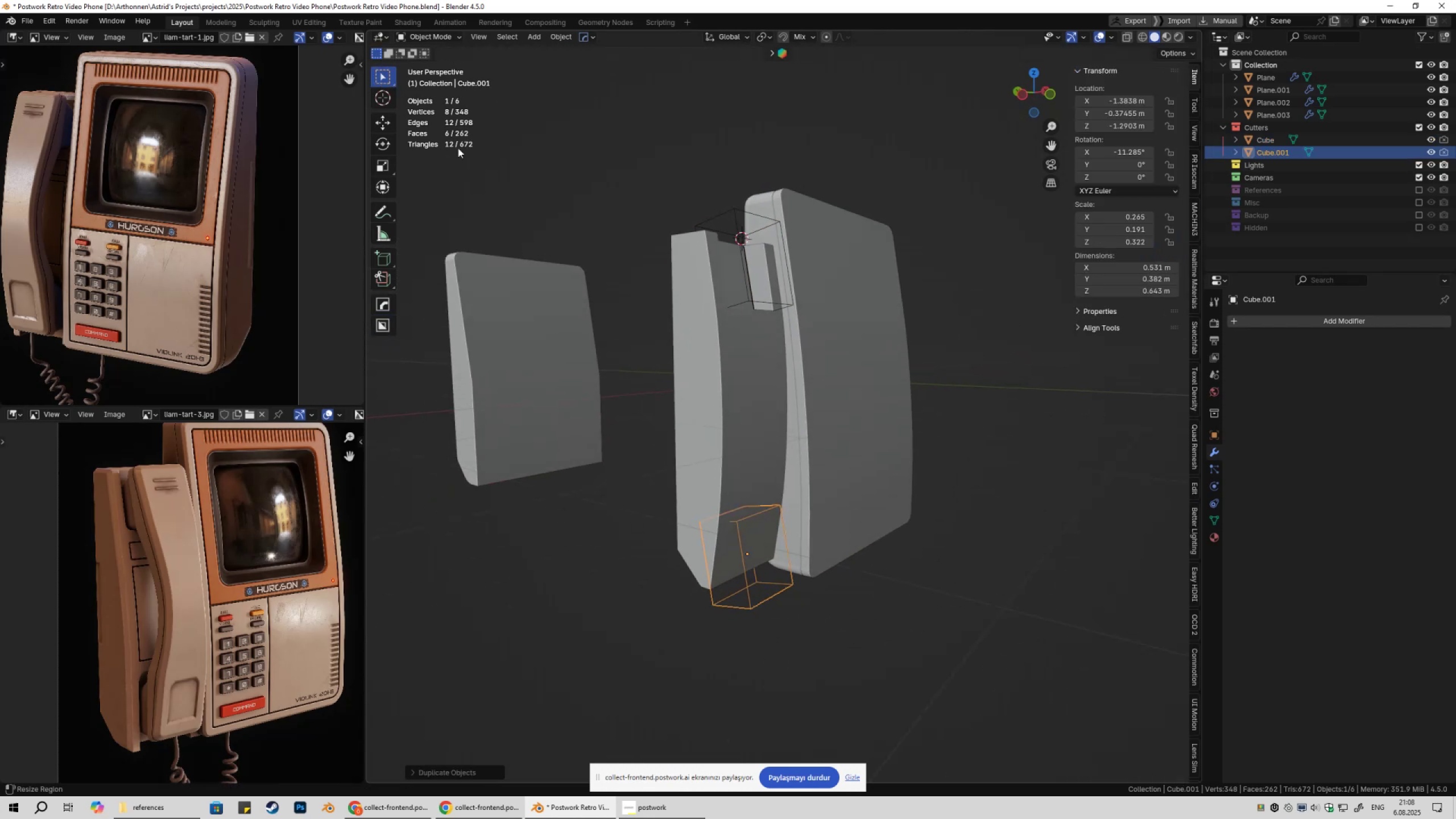 
double_click([810, 597])
 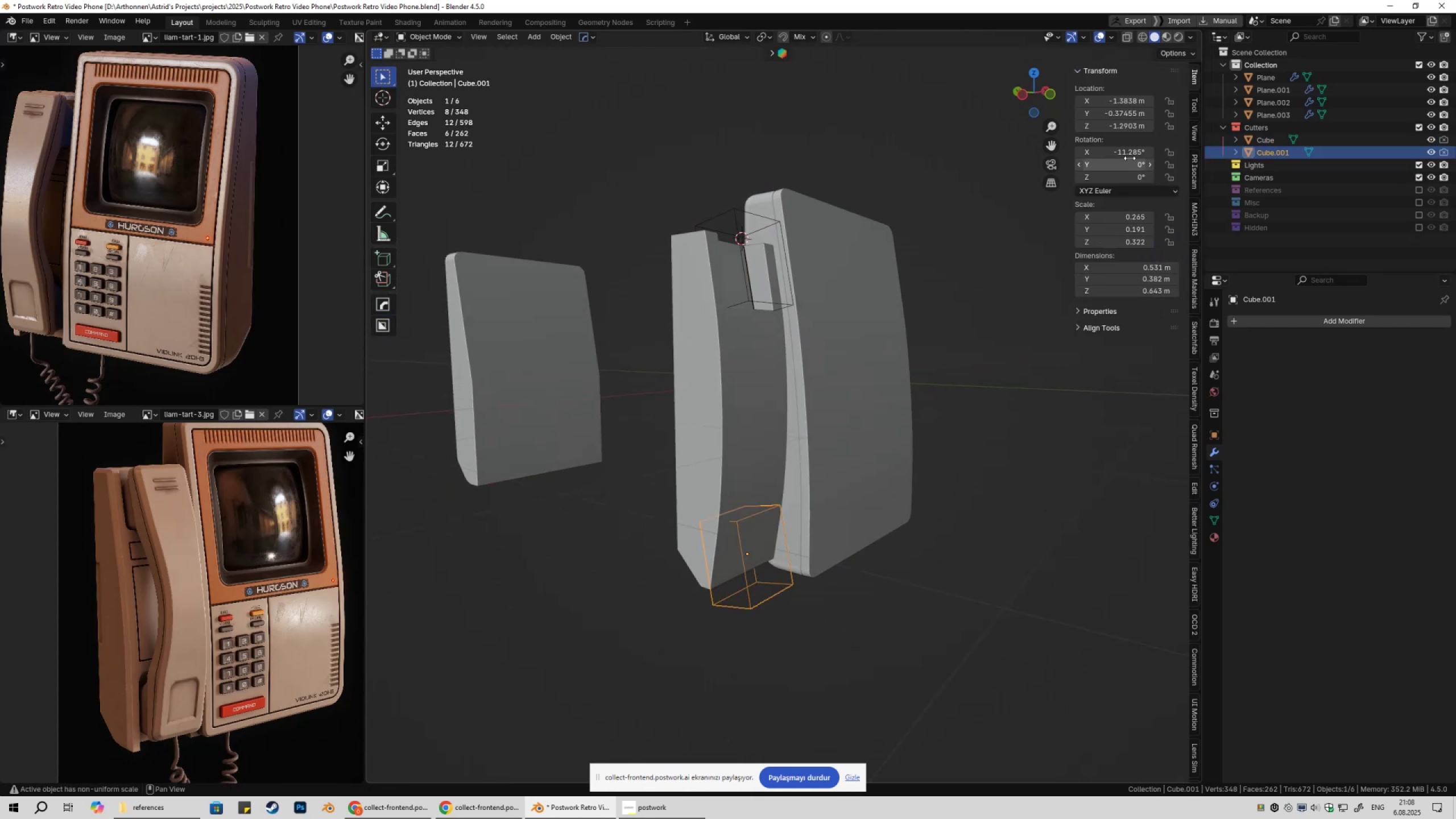 
left_click([1122, 150])
 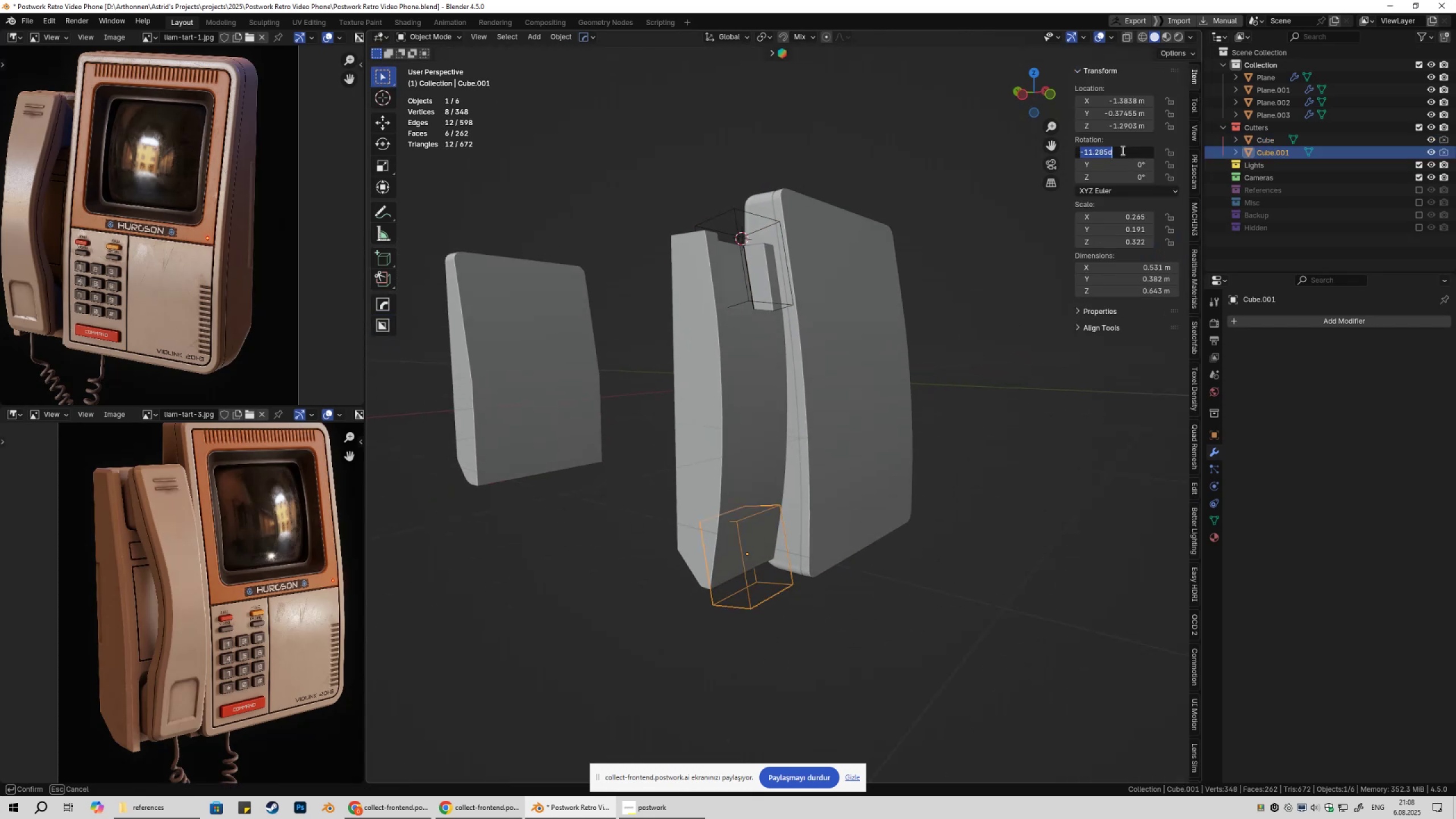 
key(Numpad0)
 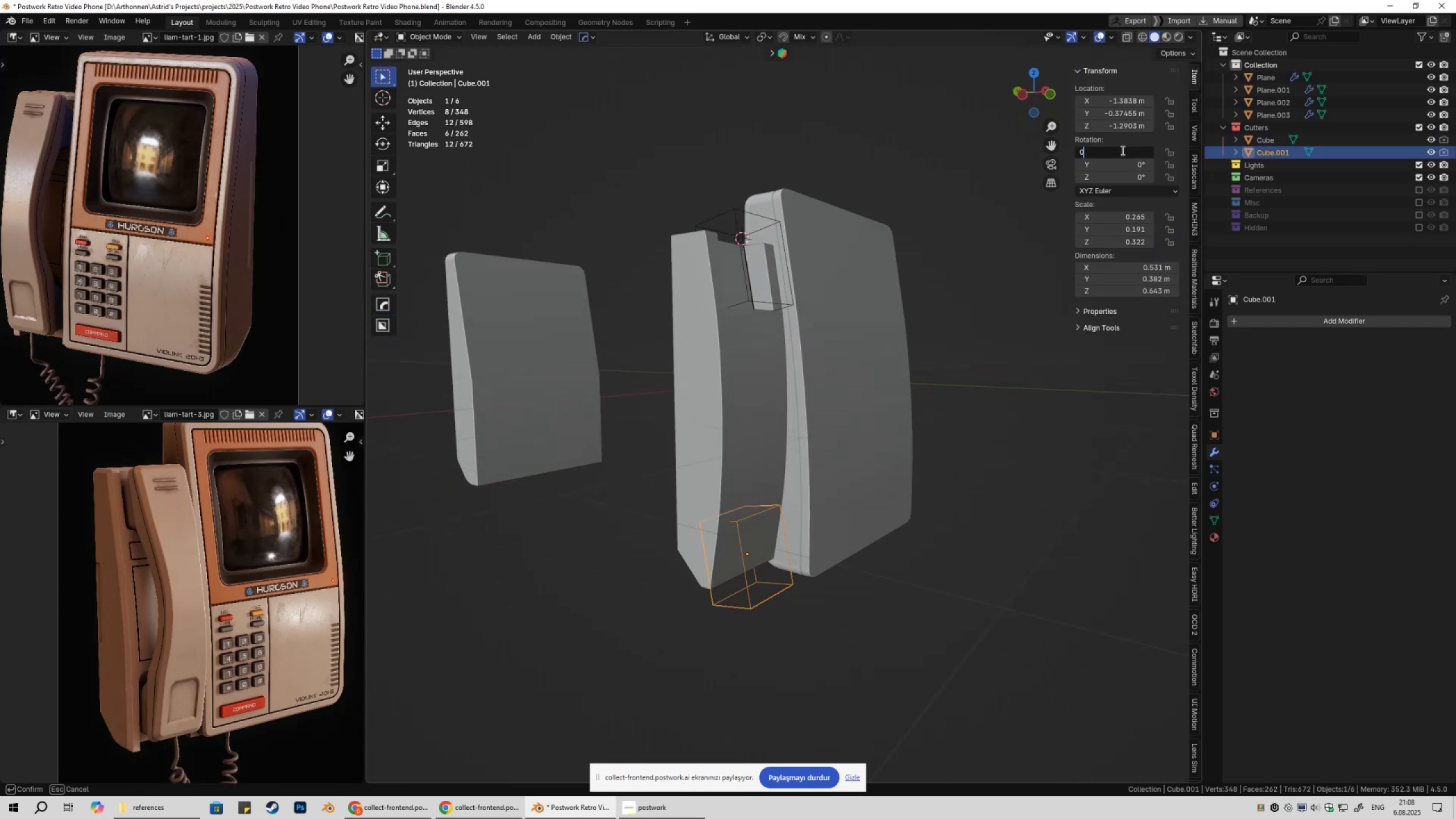 
key(NumpadEnter)
 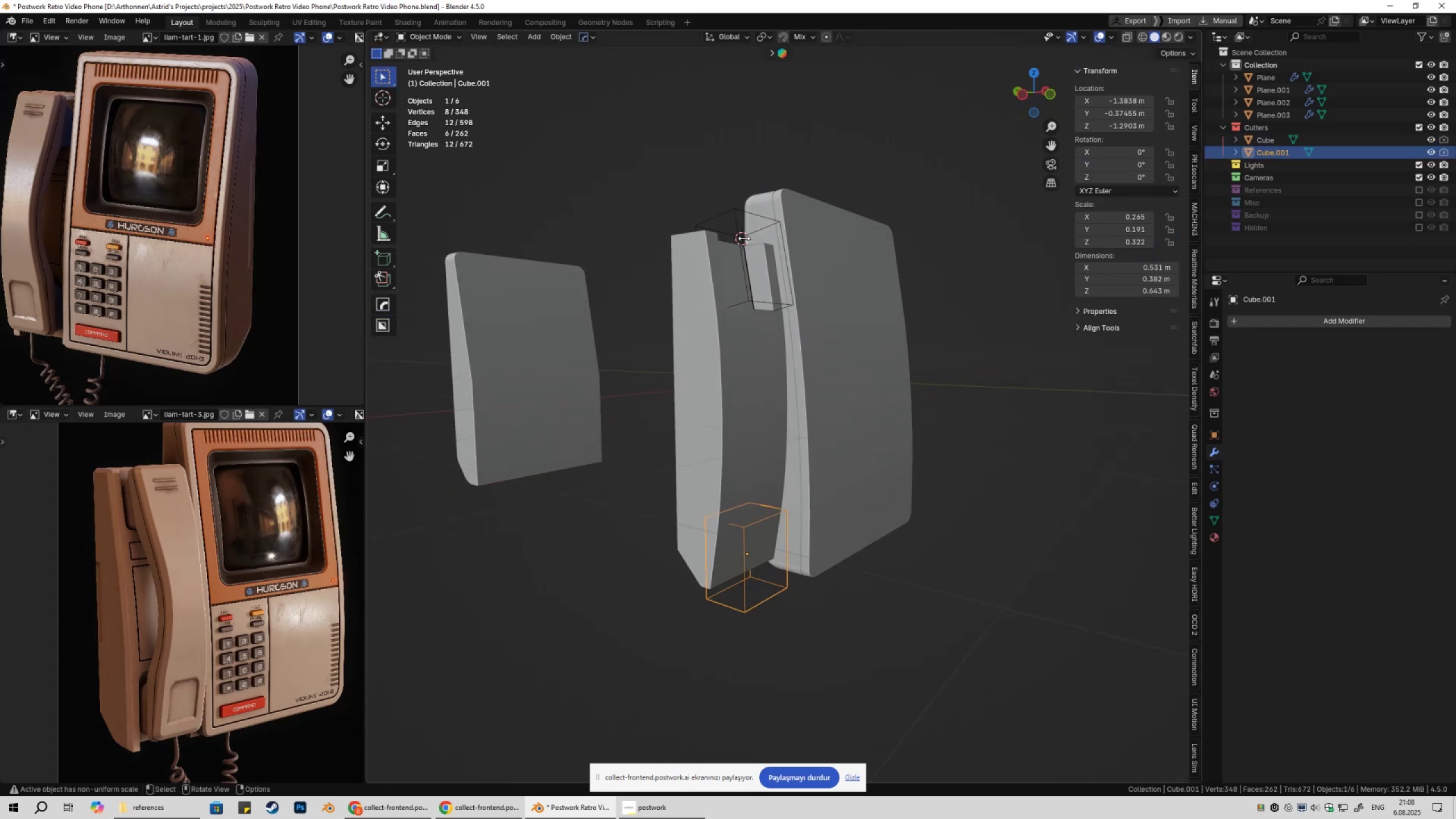 
left_click([745, 215])
 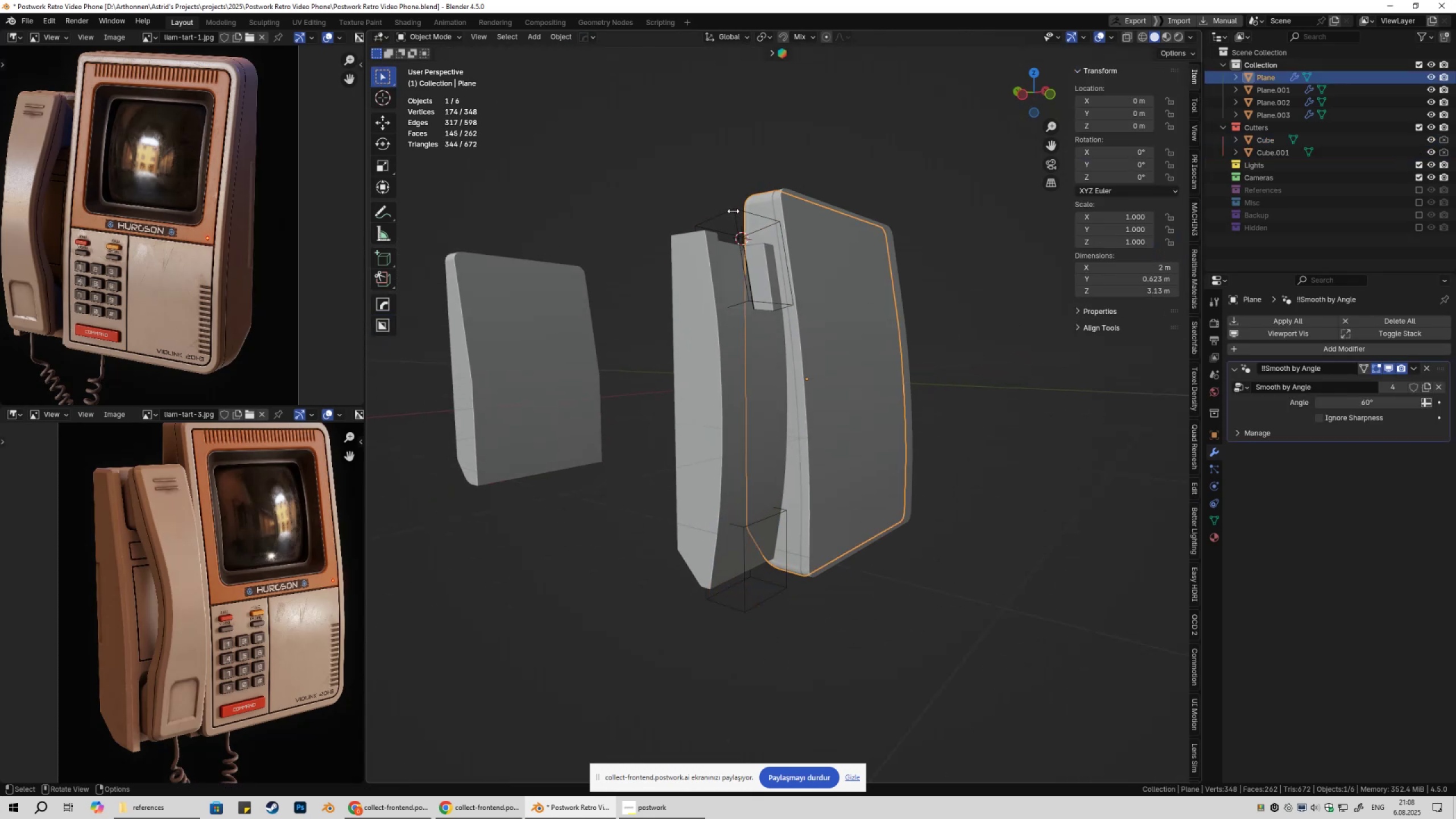 
left_click([732, 212])
 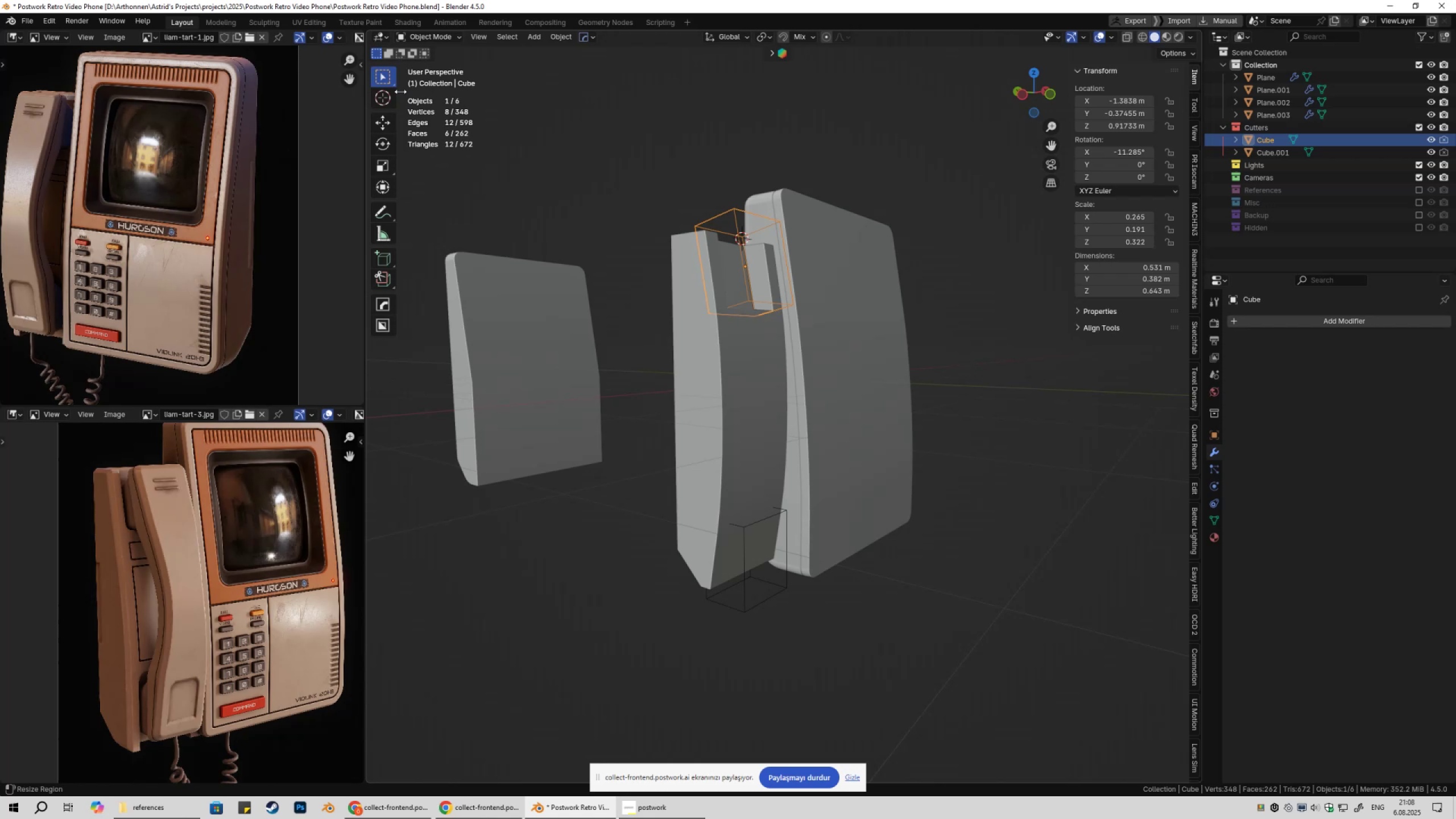 
left_click_drag(start_coordinate=[390, 81], to_coordinate=[456, 106])
 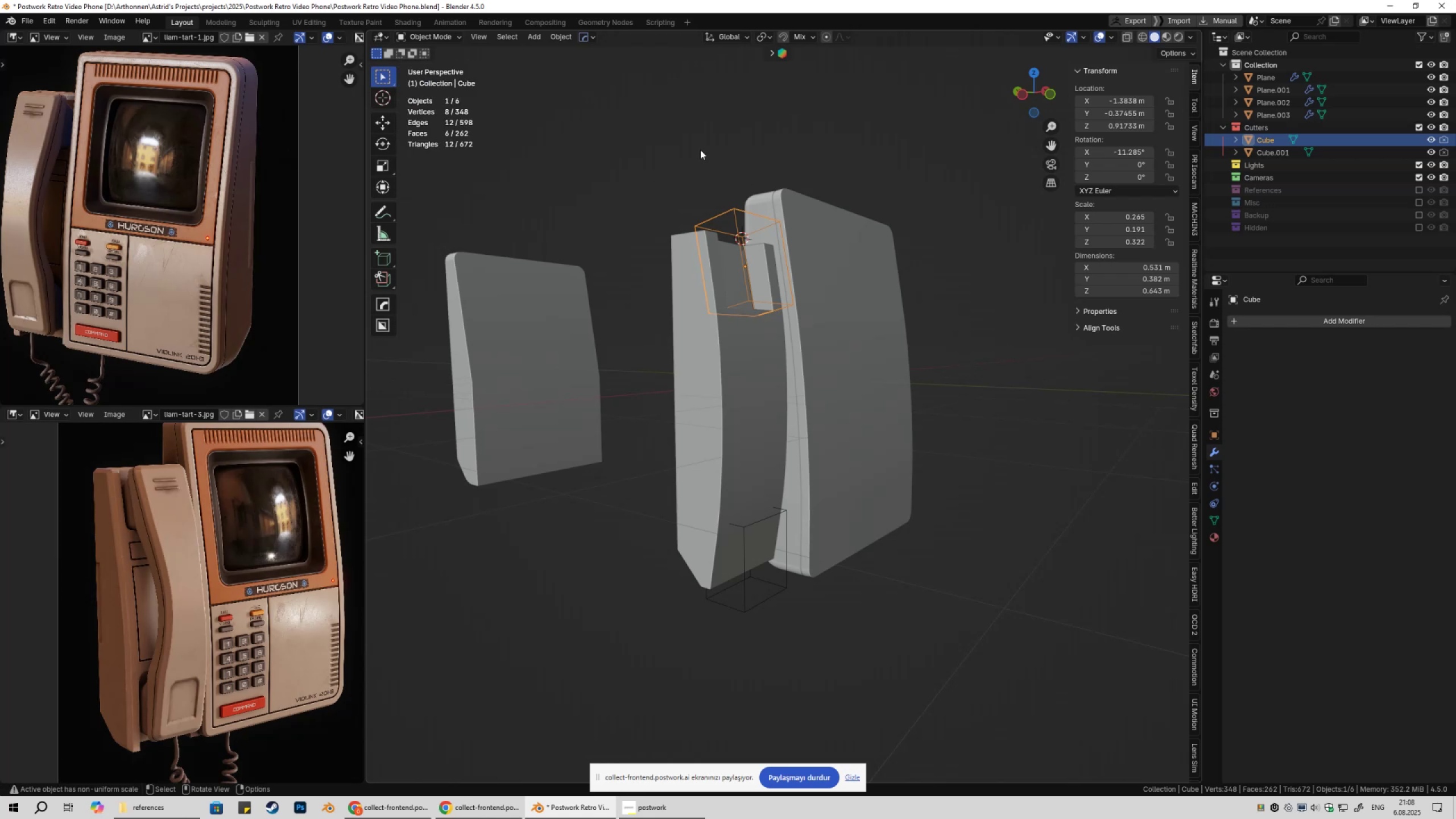 
left_click([698, 149])
 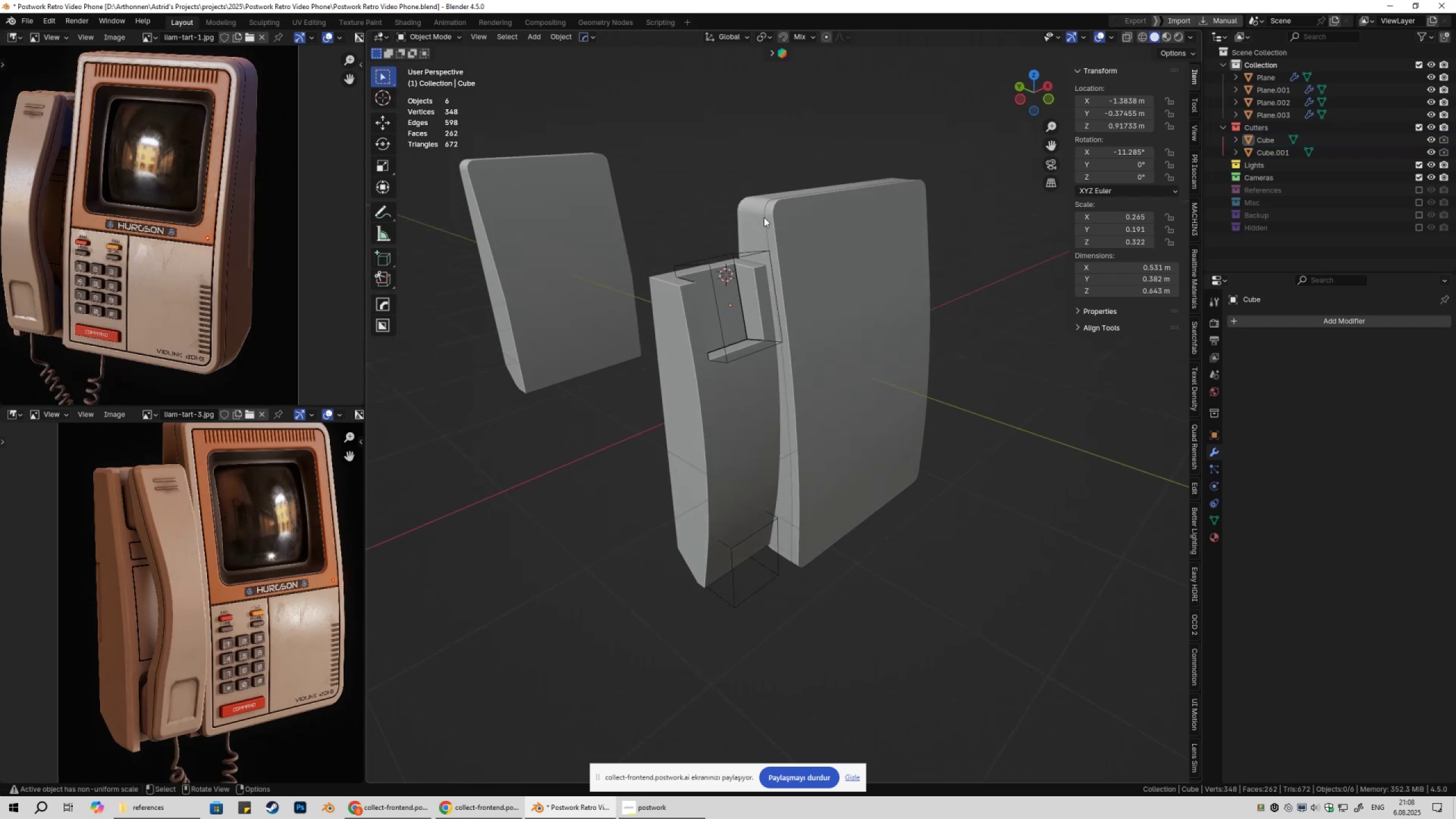 
key(Control+ControlLeft)
 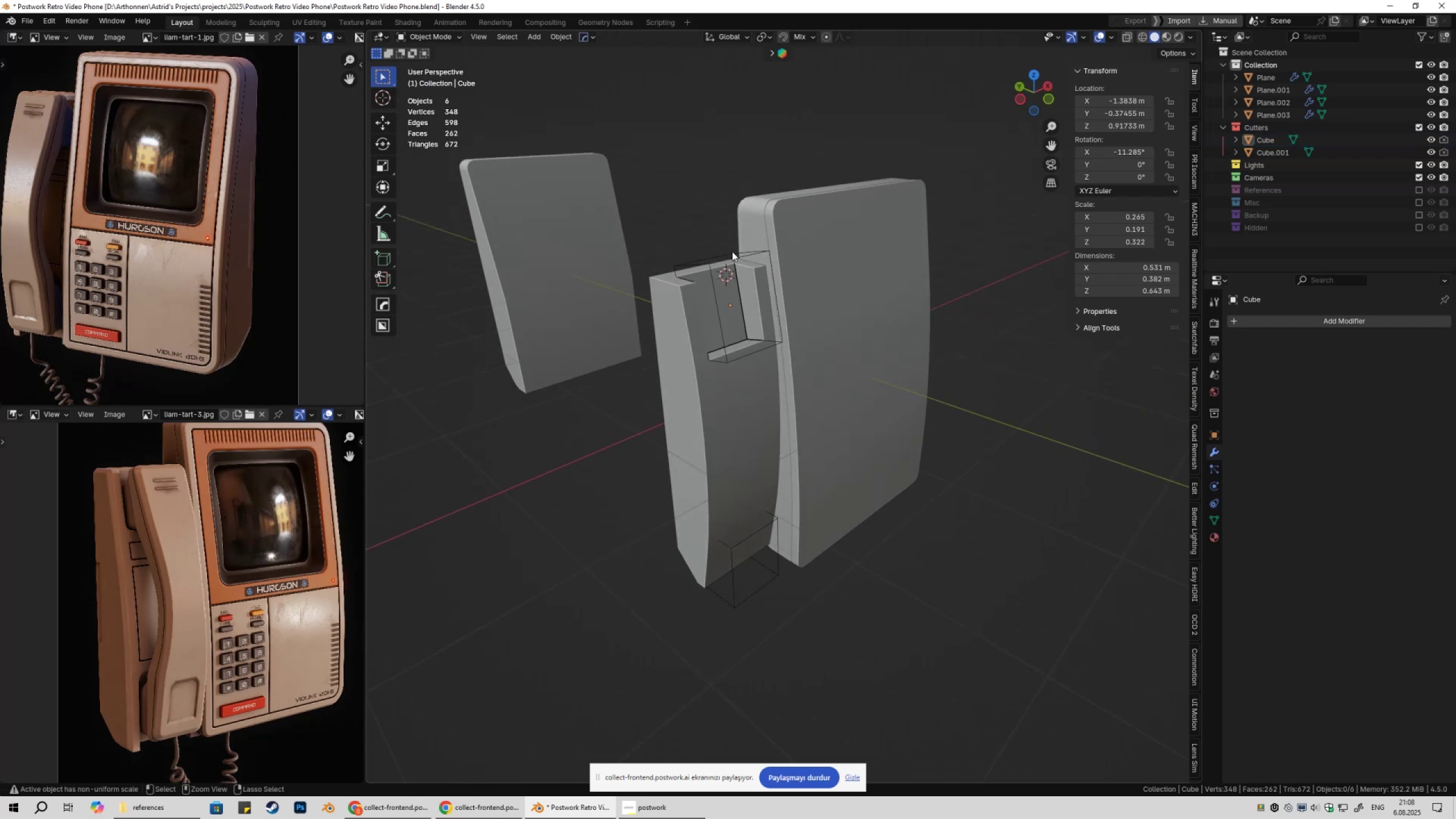 
key(Control+S)
 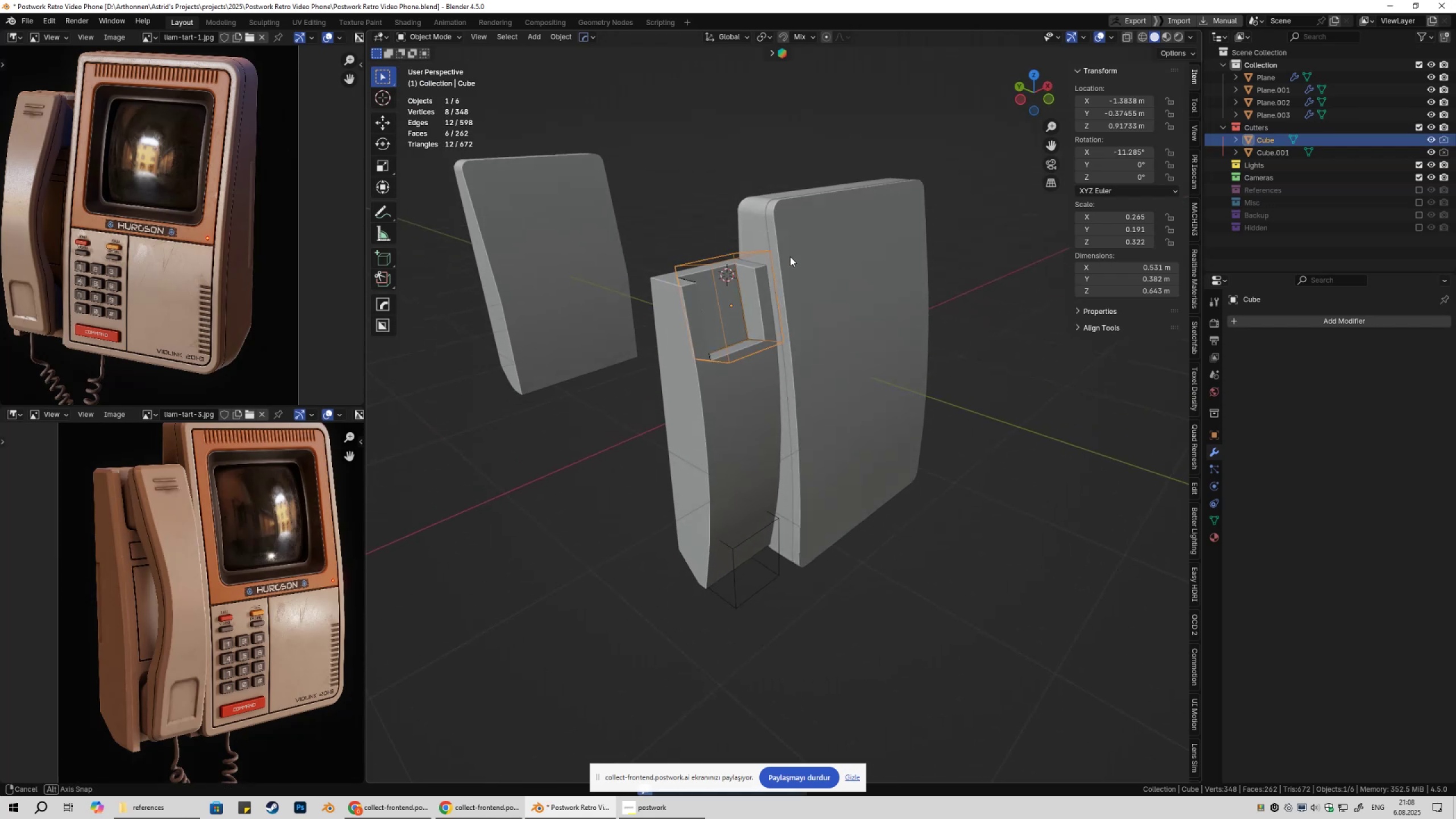 
key(Control+ControlLeft)
 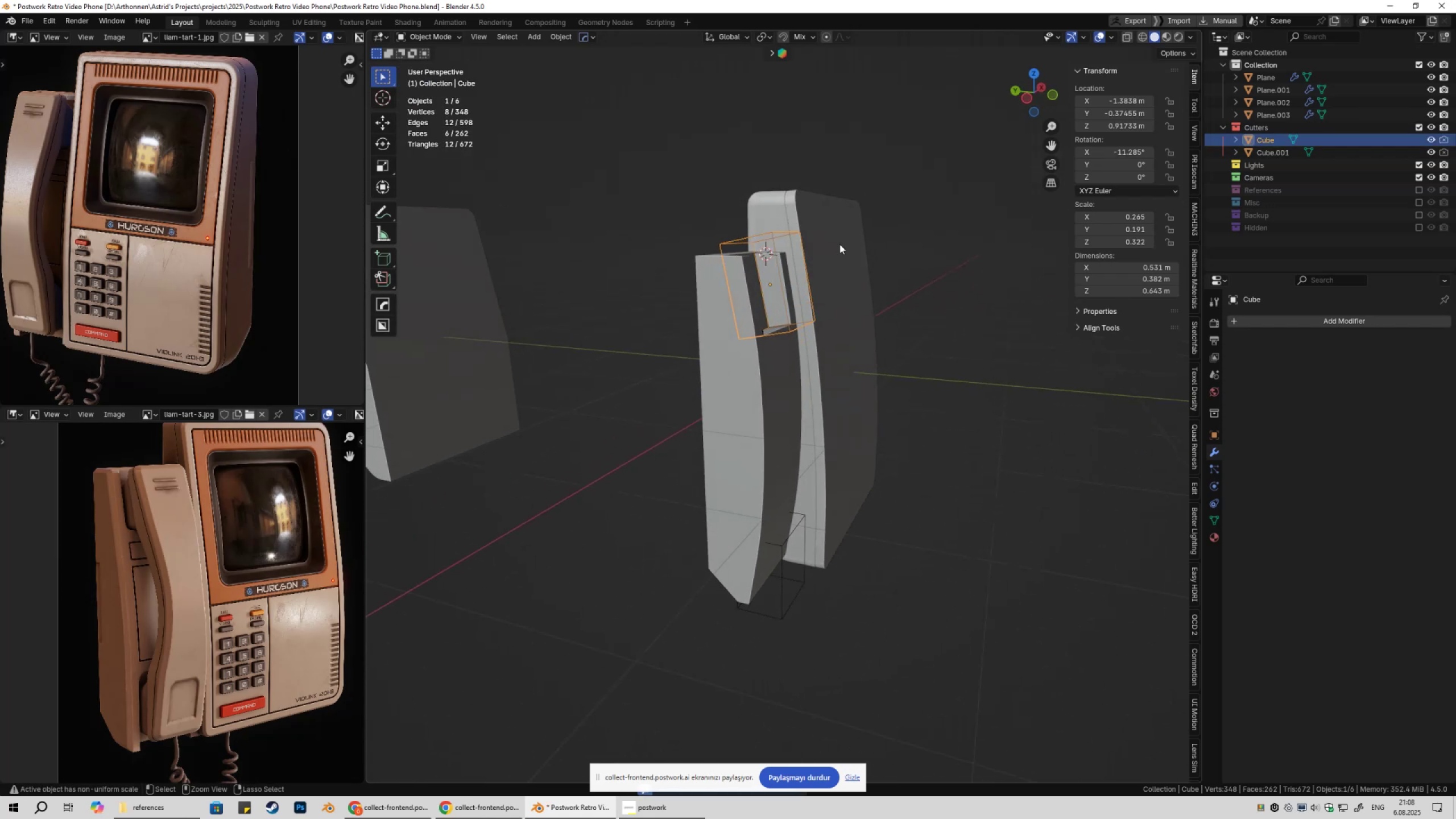 
key(Control+A)
 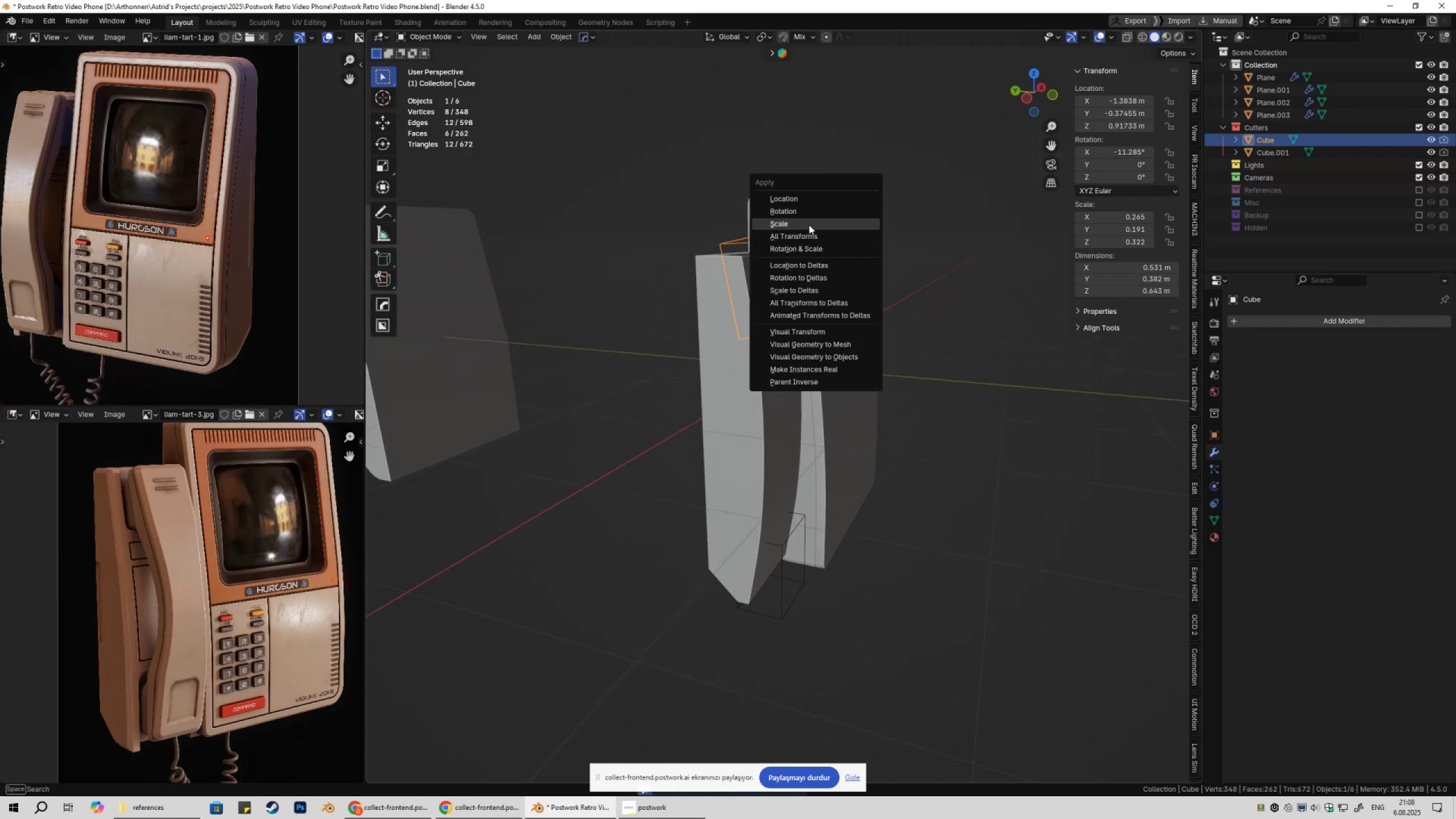 
left_click([807, 224])
 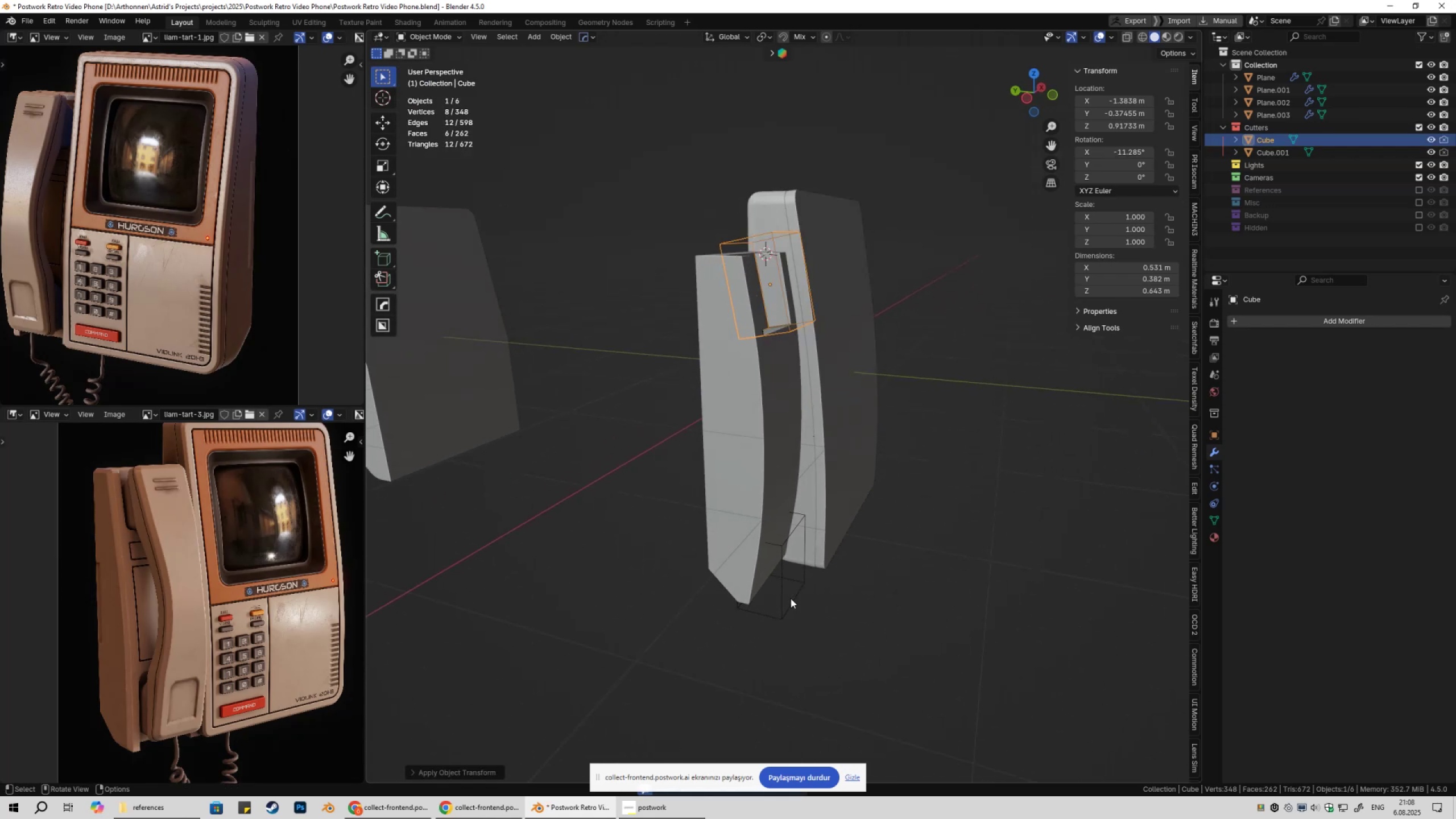 
left_click([785, 605])
 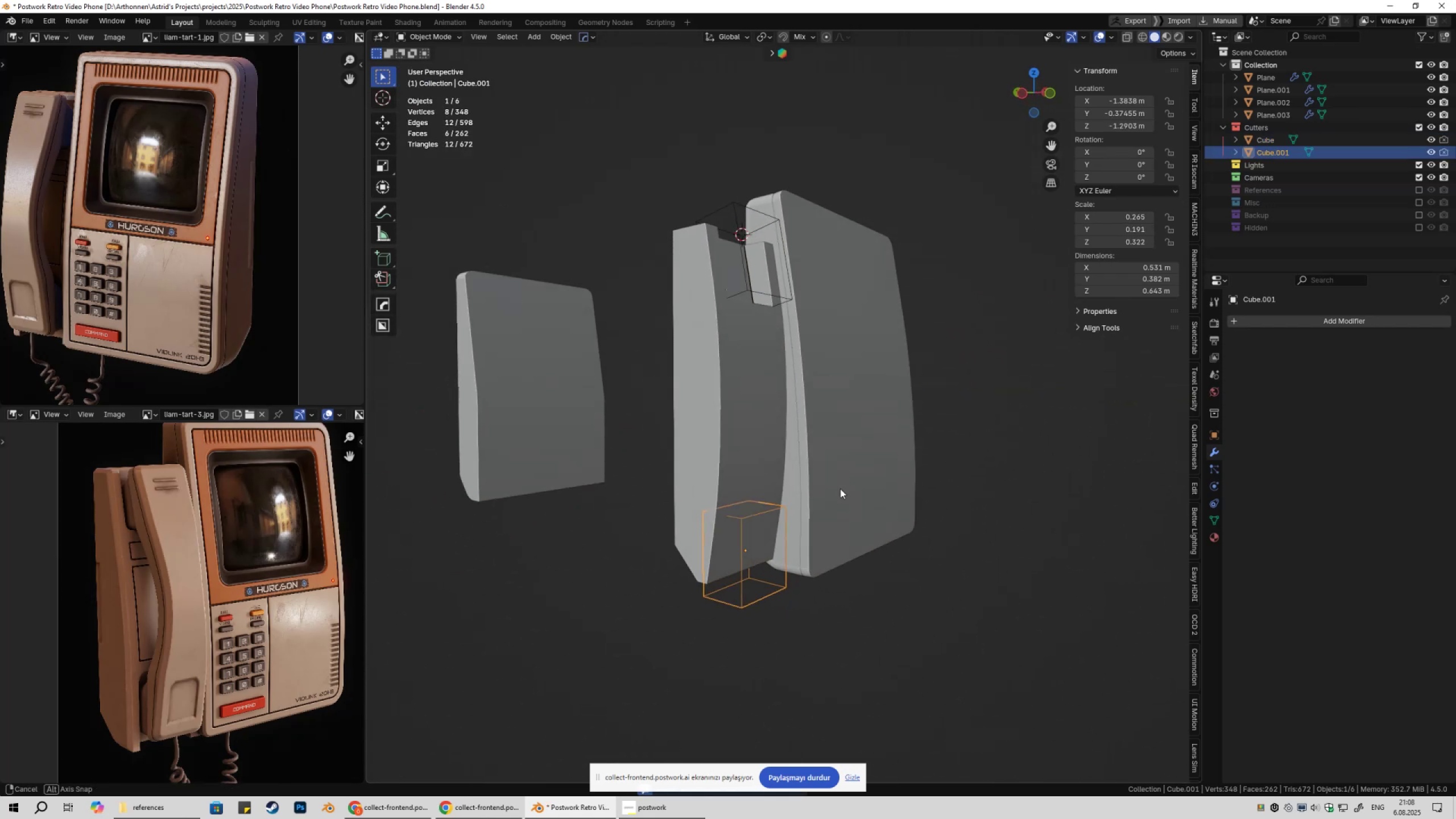 
key(Control+A)
 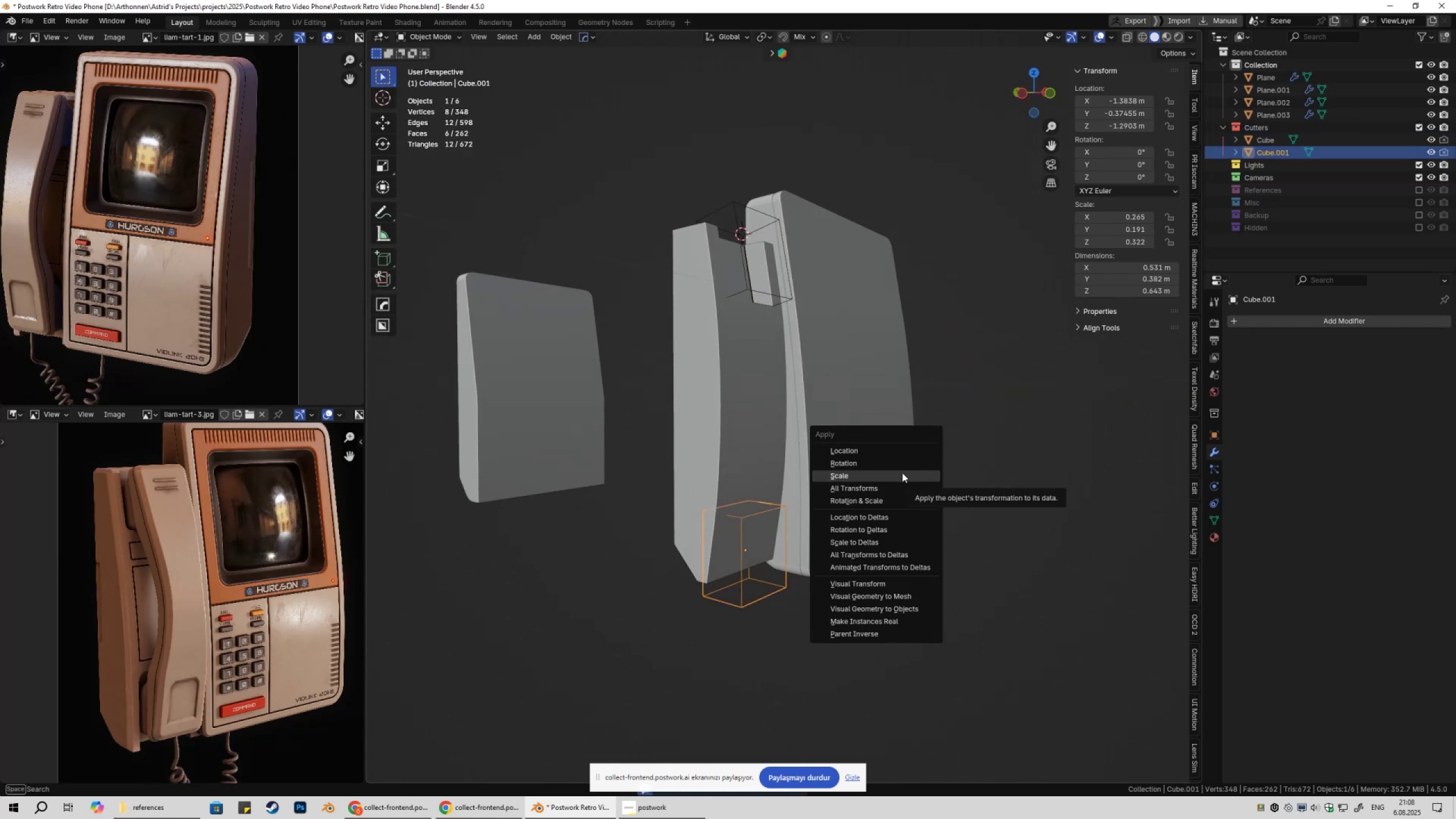 
left_click([902, 473])
 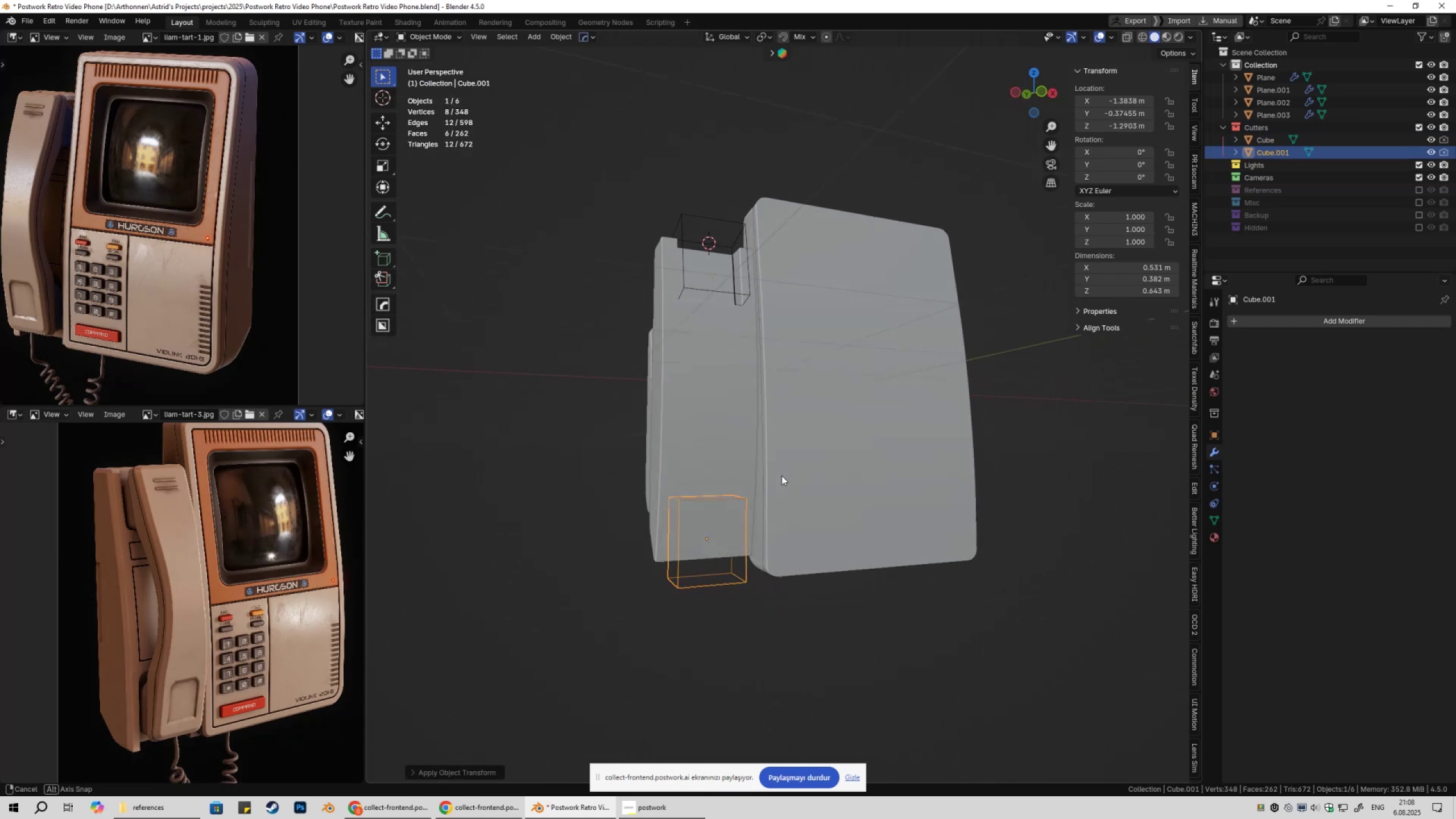 
hold_key(key=ShiftLeft, duration=0.49)
 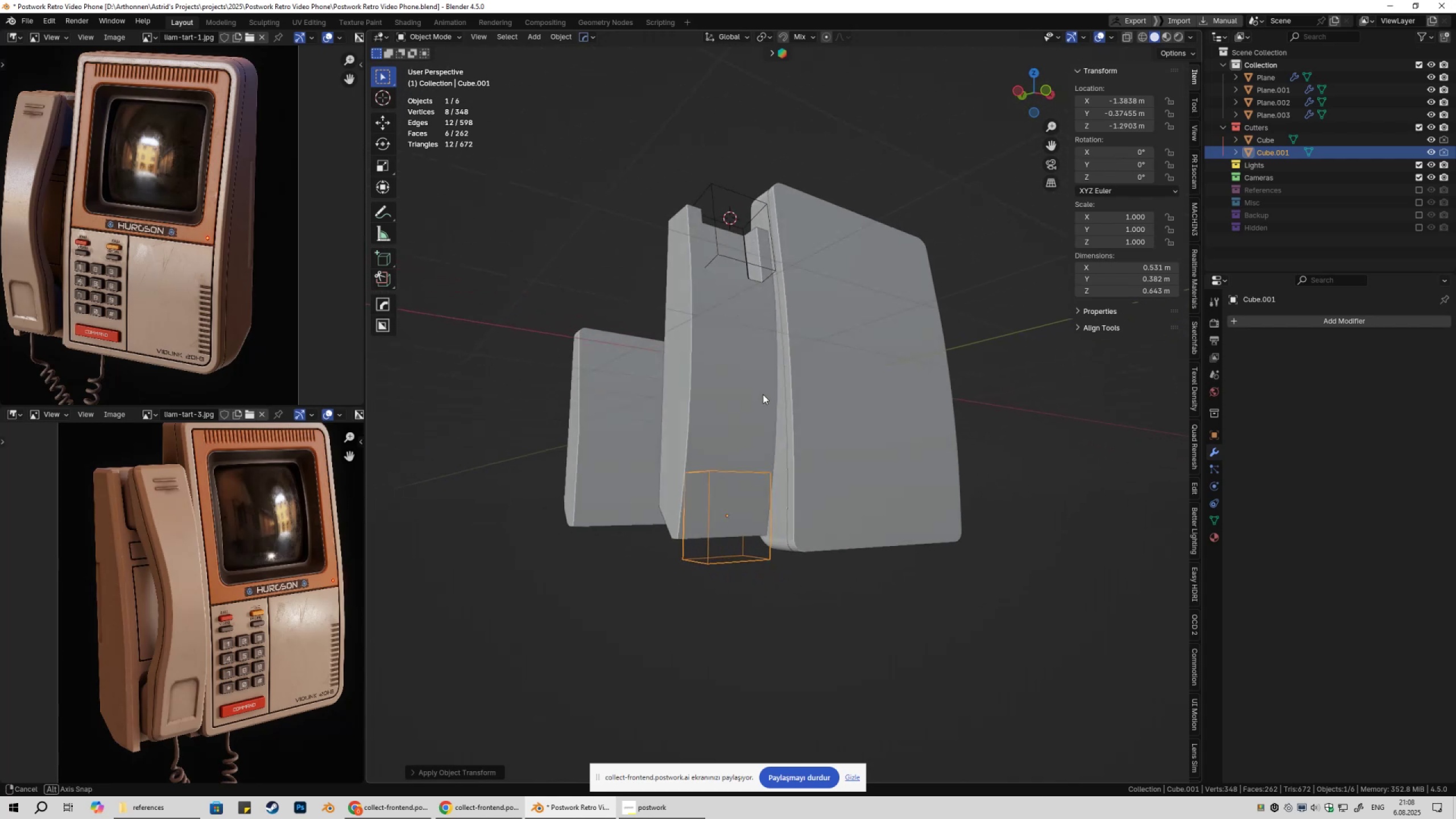 
wait(5.0)
 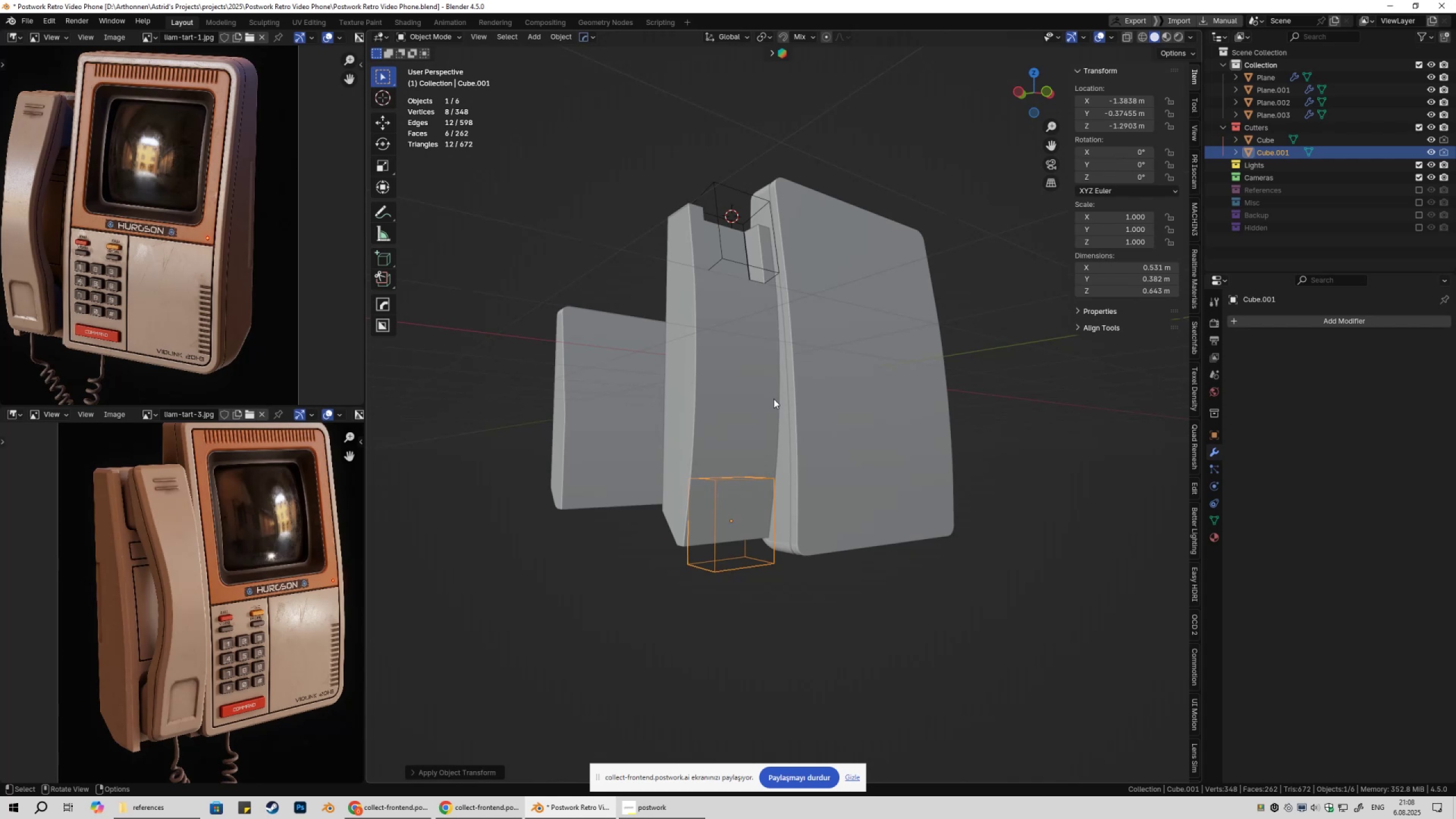 
type(gz)
 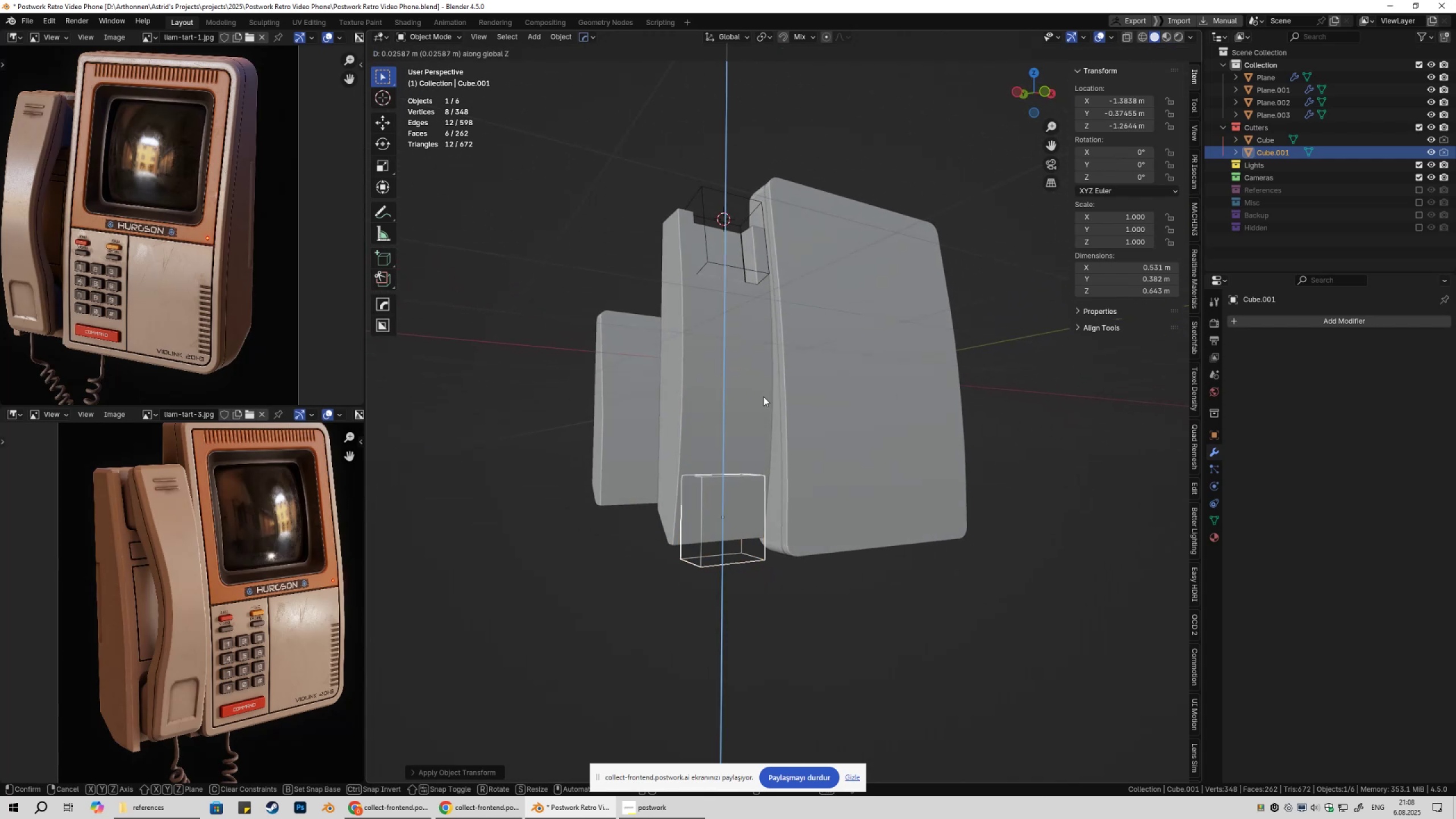 
left_click([763, 396])
 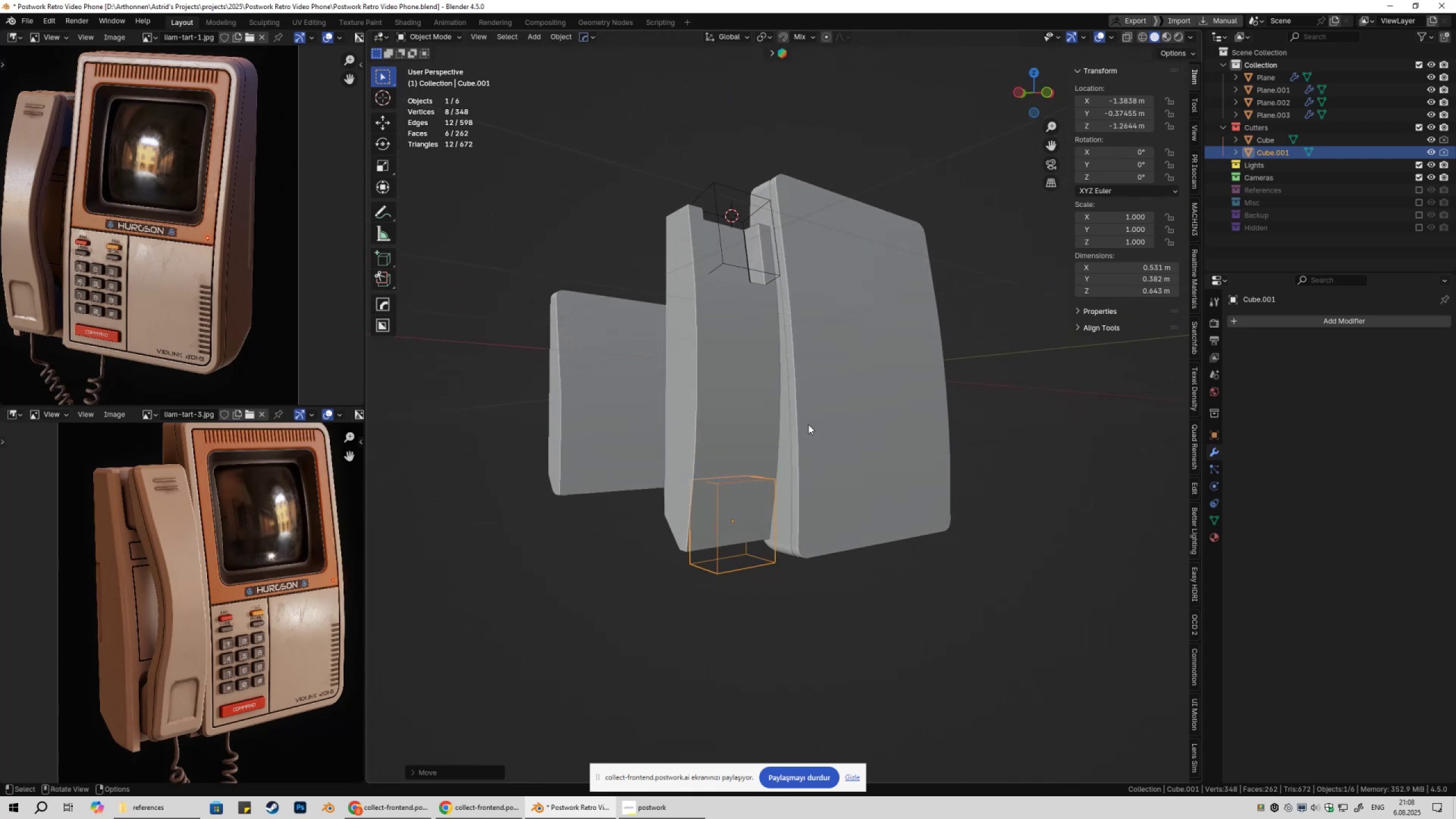 
key(Shift+ShiftLeft)
 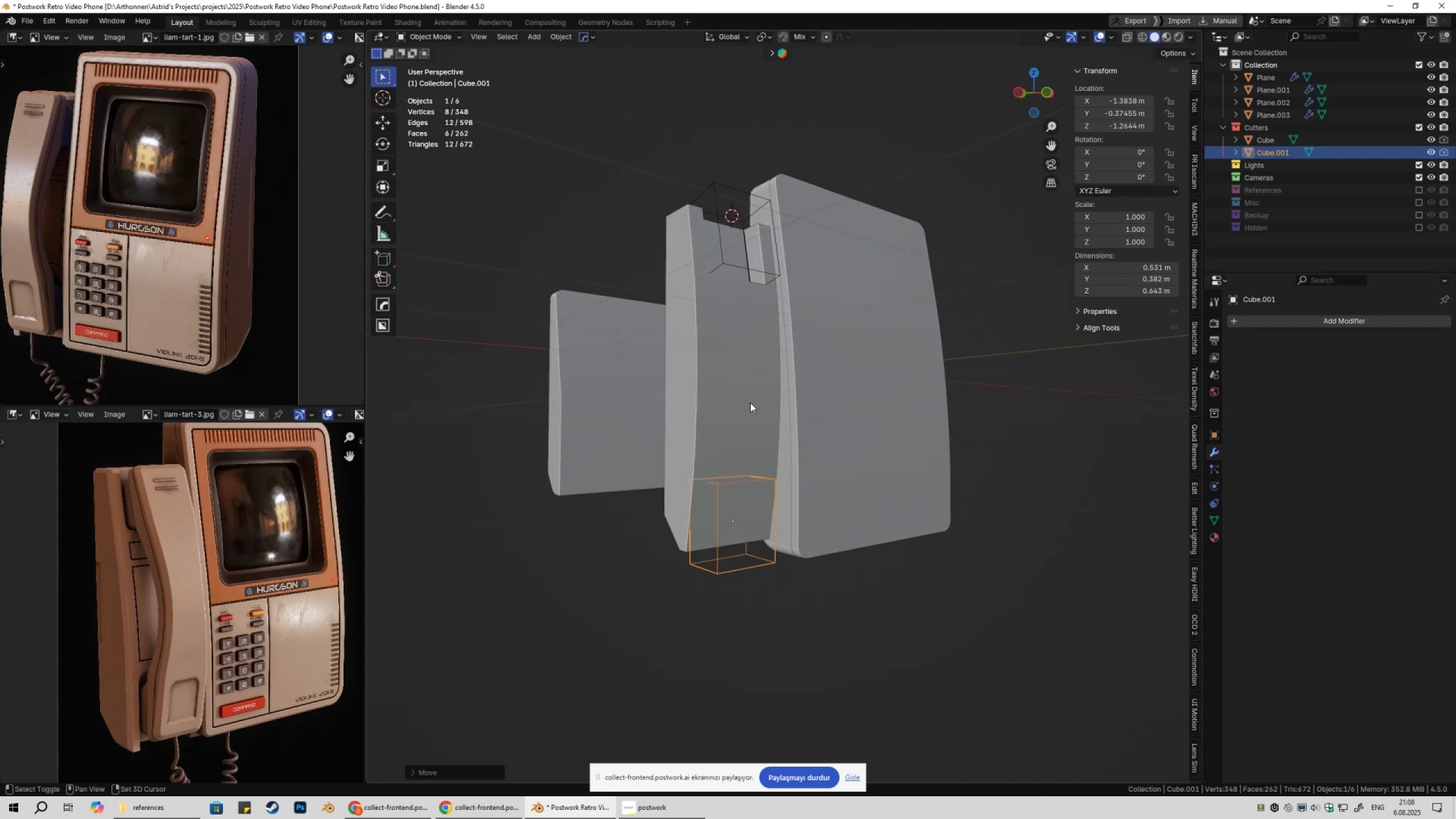 
left_click([750, 403])
 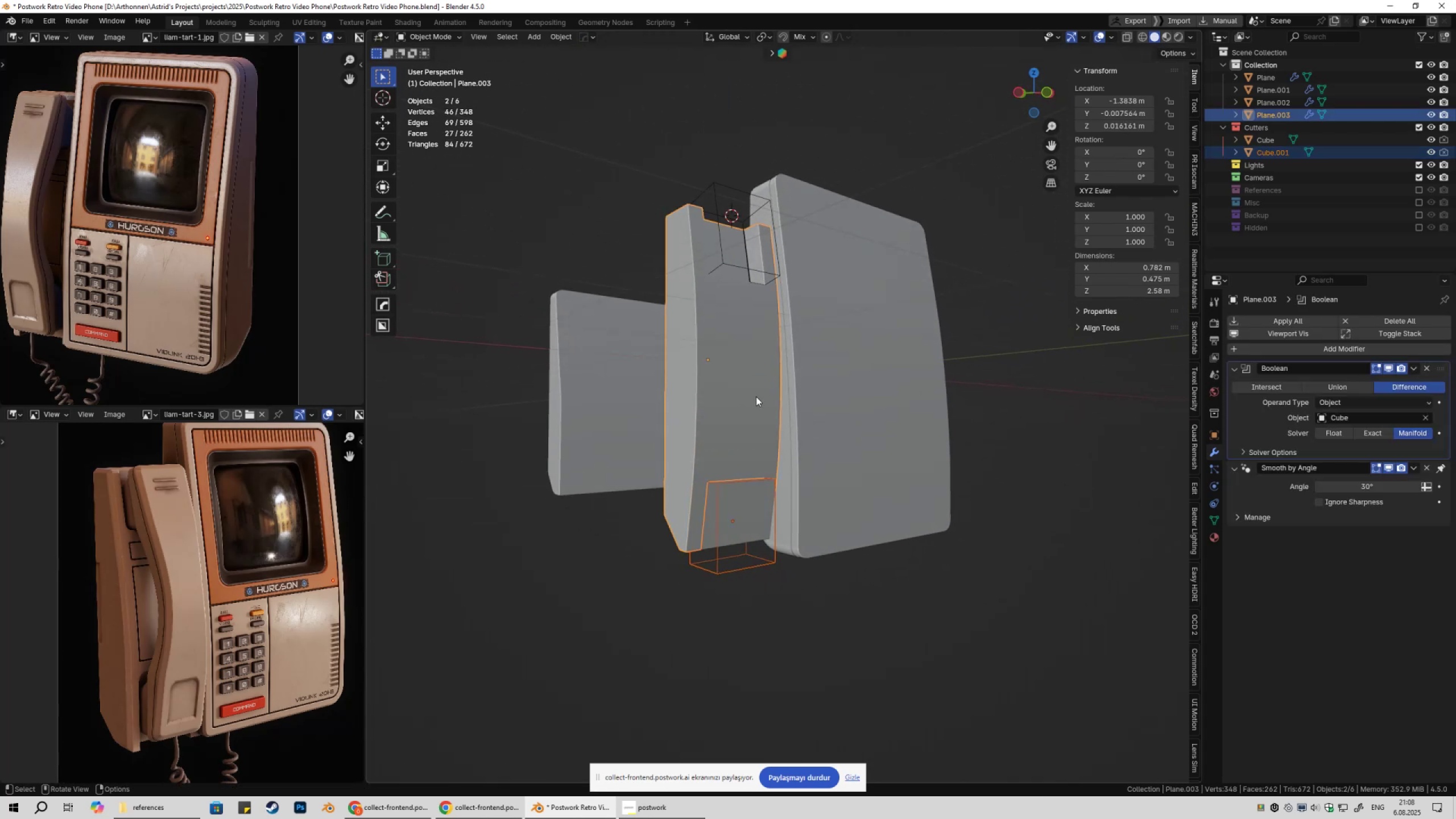 
key(Control+NumpadSubtract)
 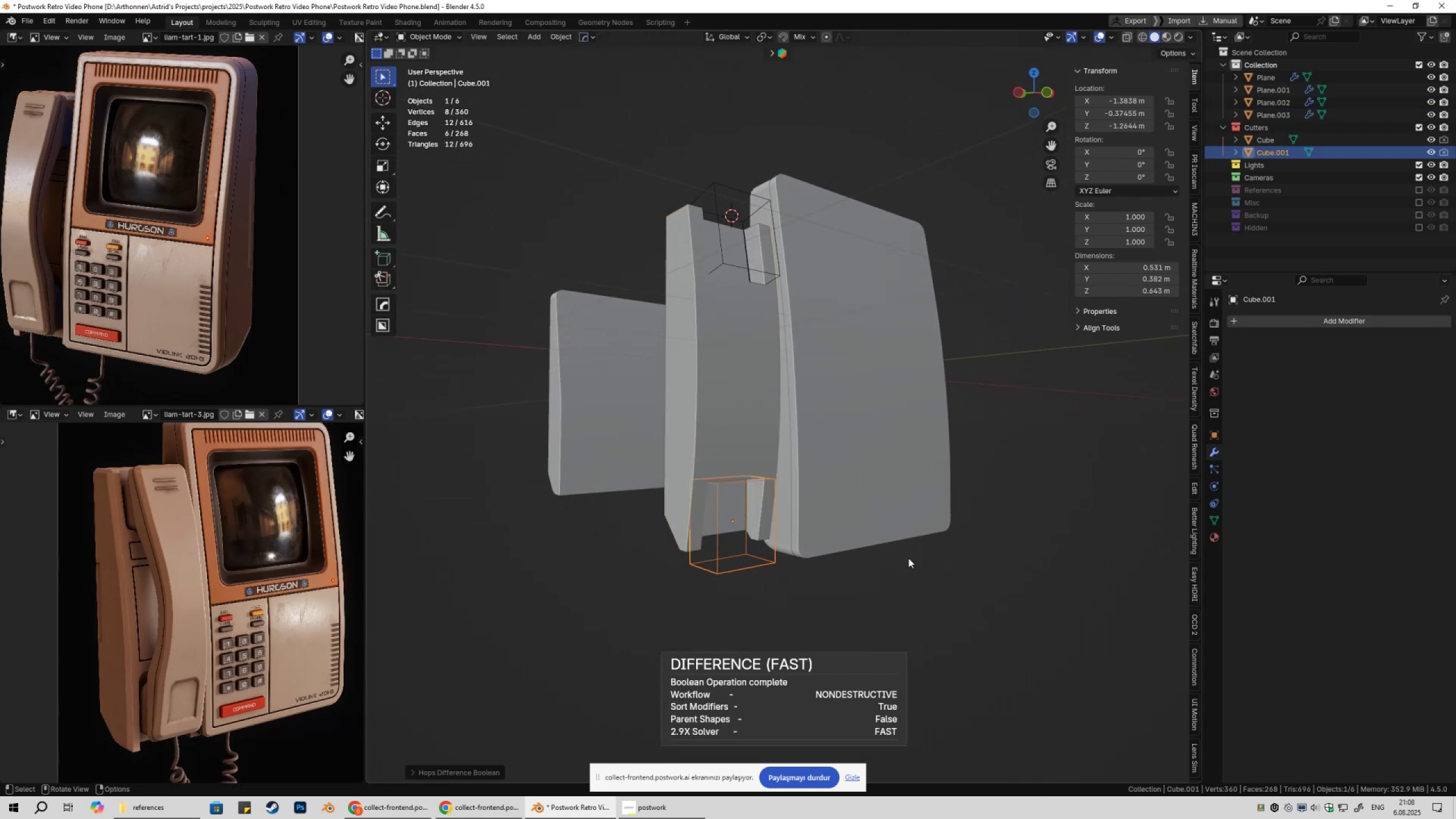 
left_click([949, 588])
 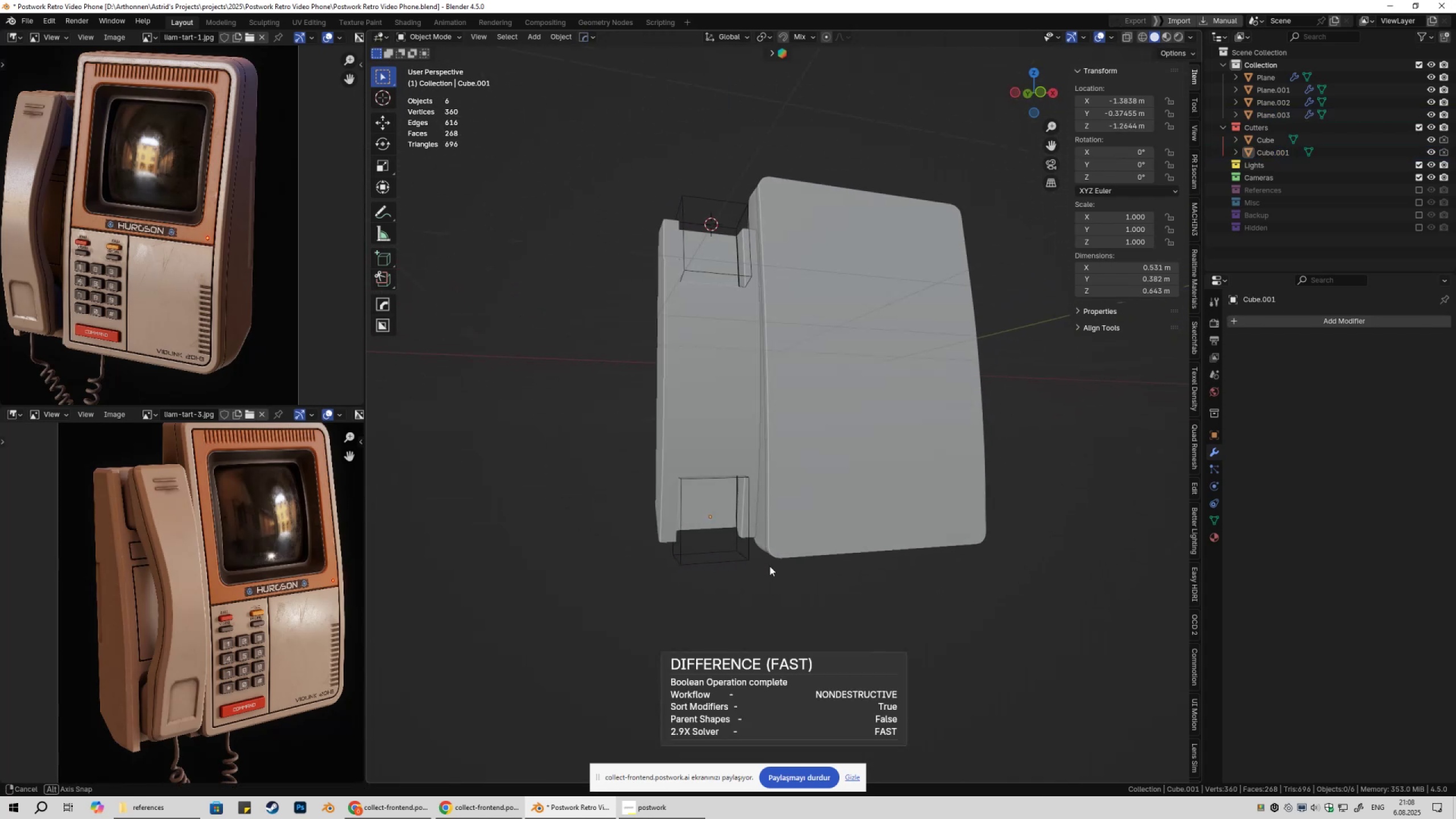 
left_click([749, 561])
 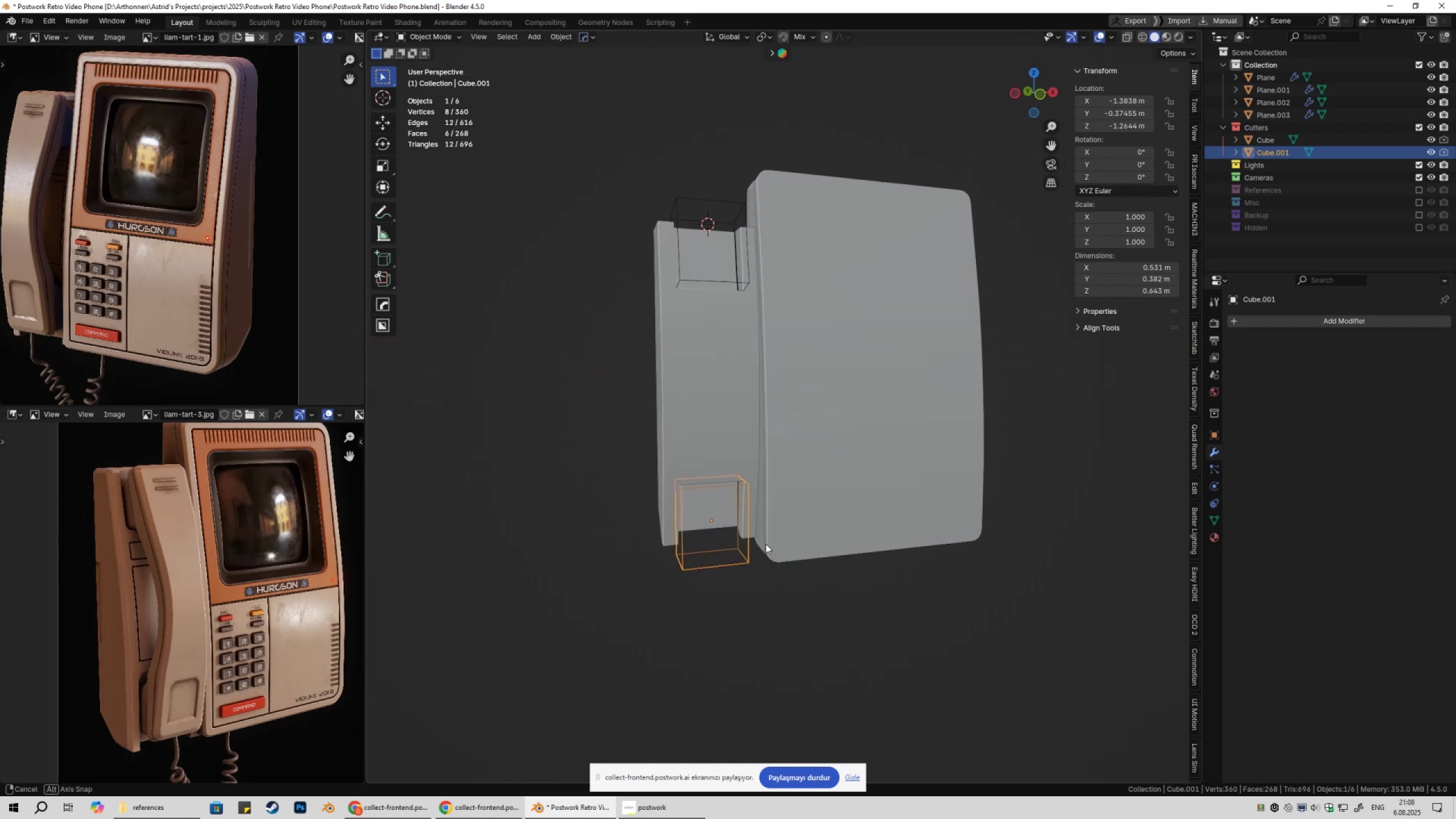 
scroll: coordinate [810, 538], scroll_direction: up, amount: 2.0
 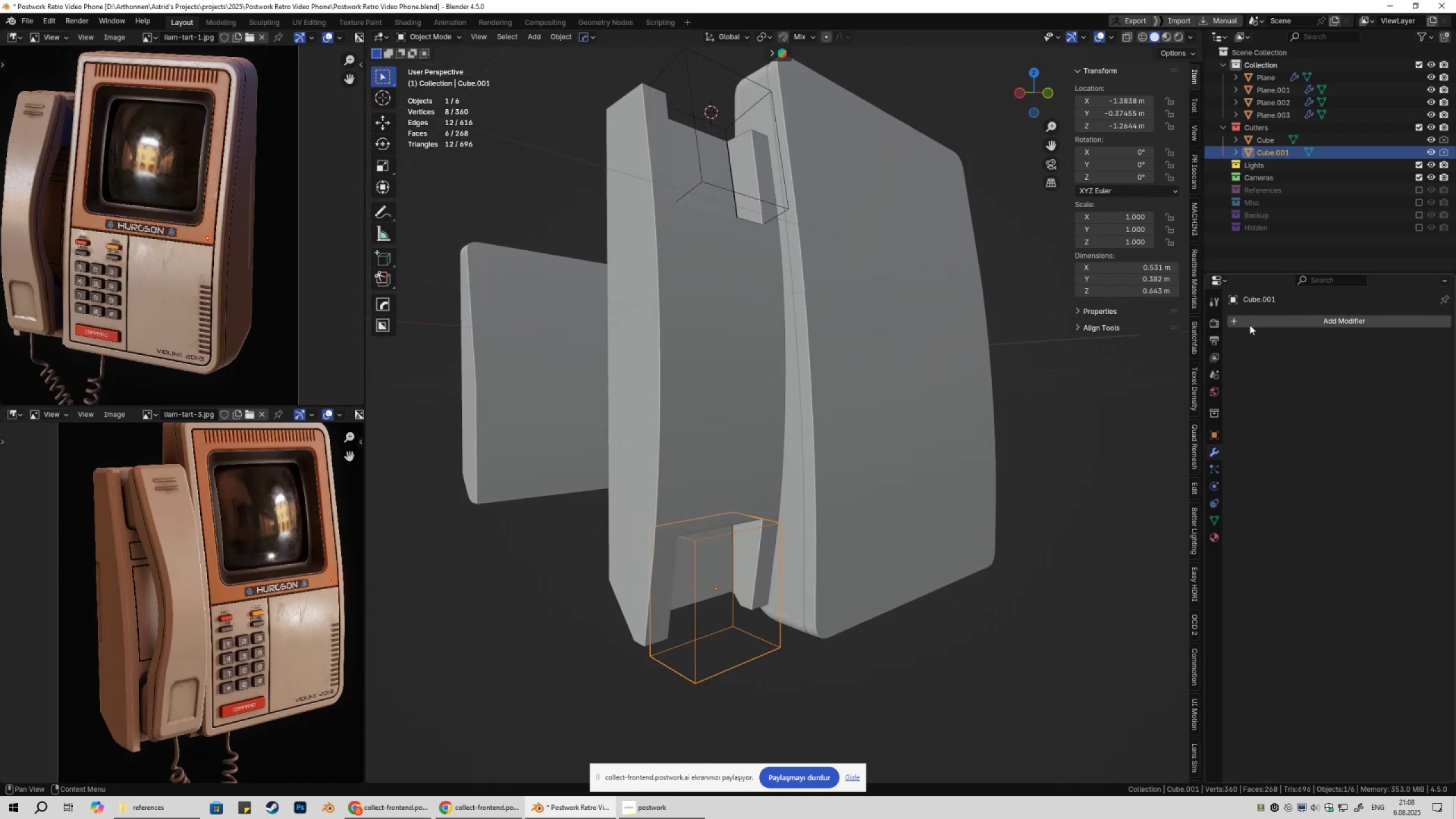 
type(beve)
 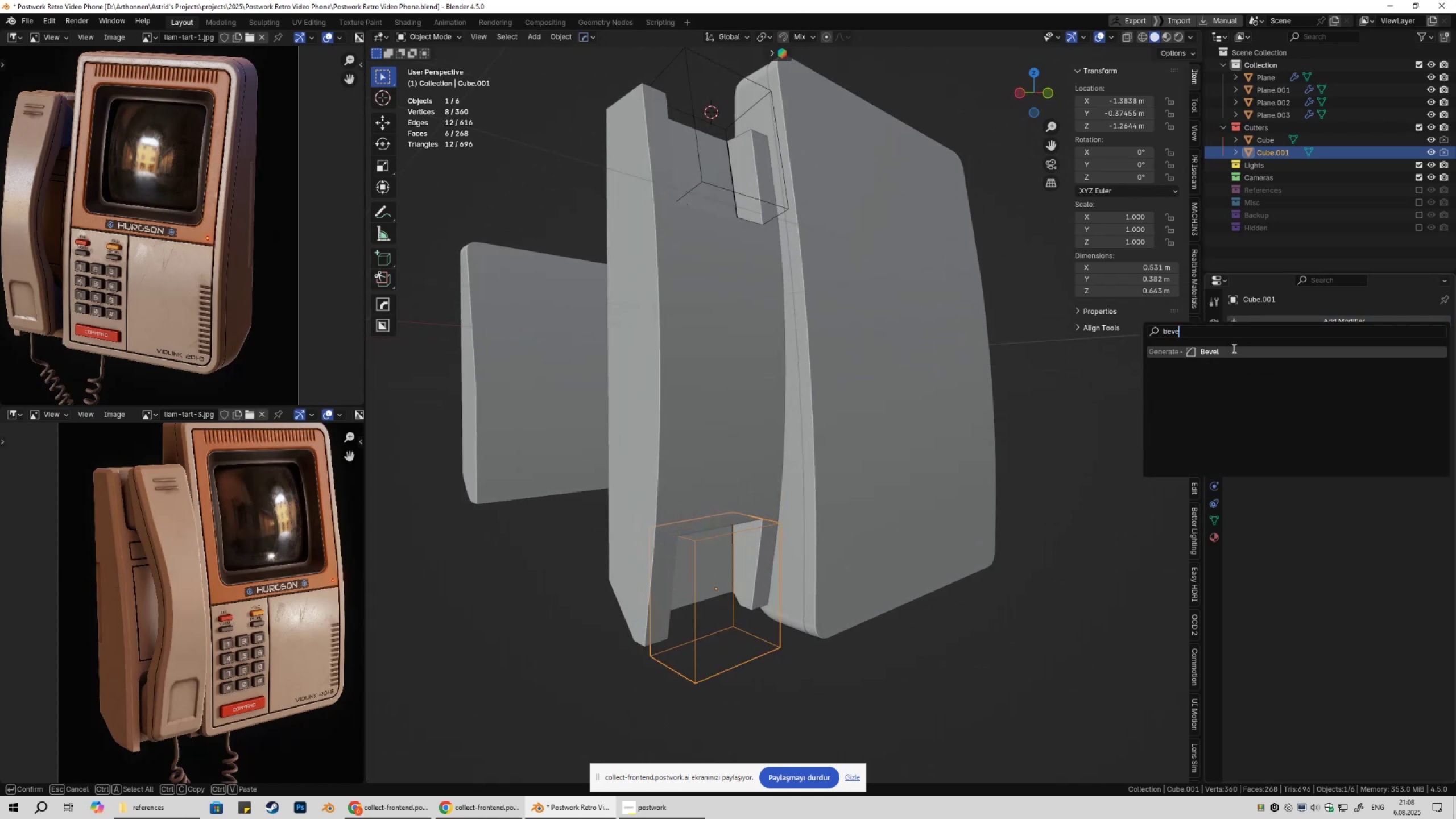 
left_click([1233, 348])
 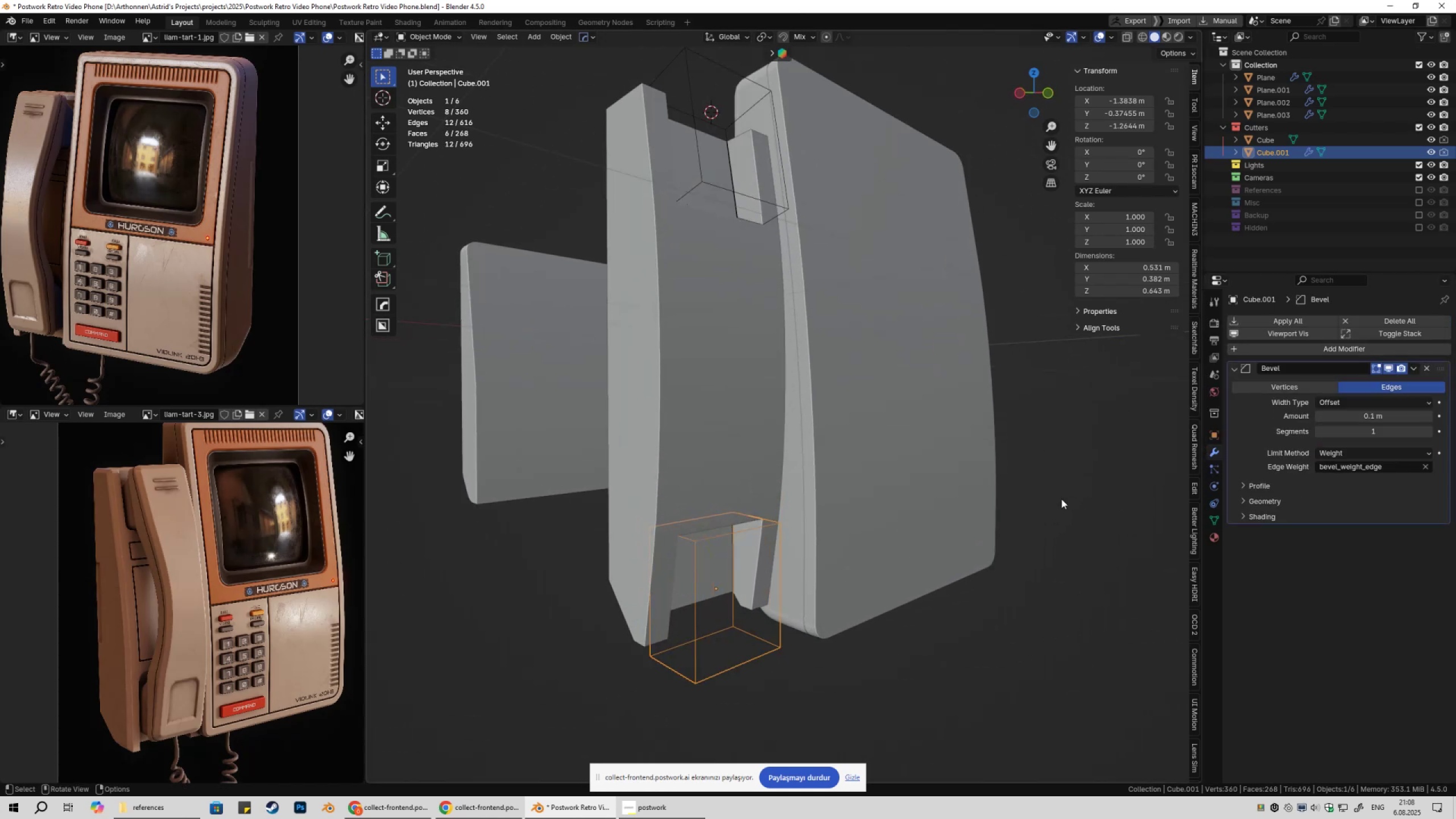 
left_click_drag(start_coordinate=[1430, 432], to_coordinate=[265, 433])
 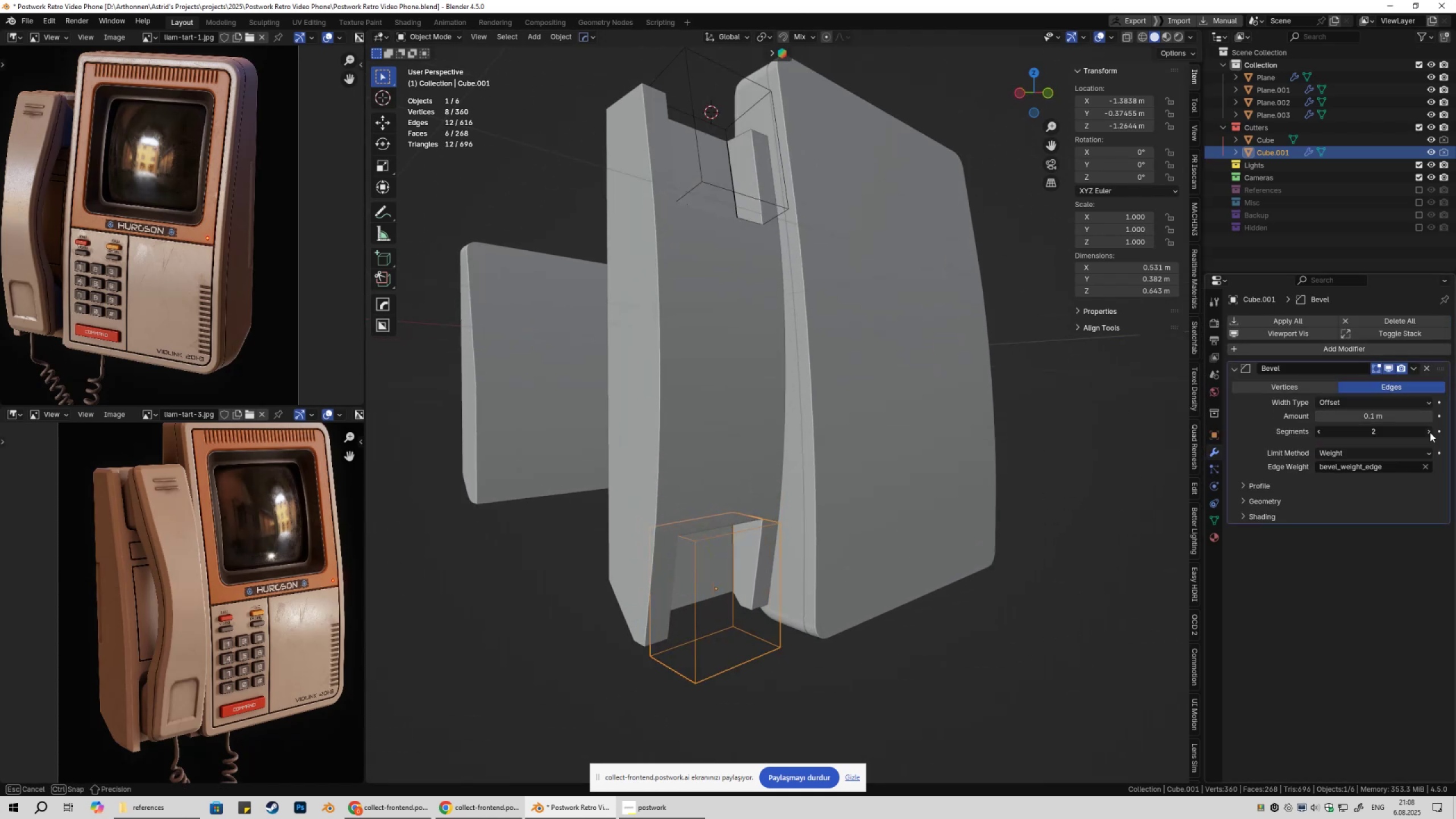 
double_click([1430, 432])
 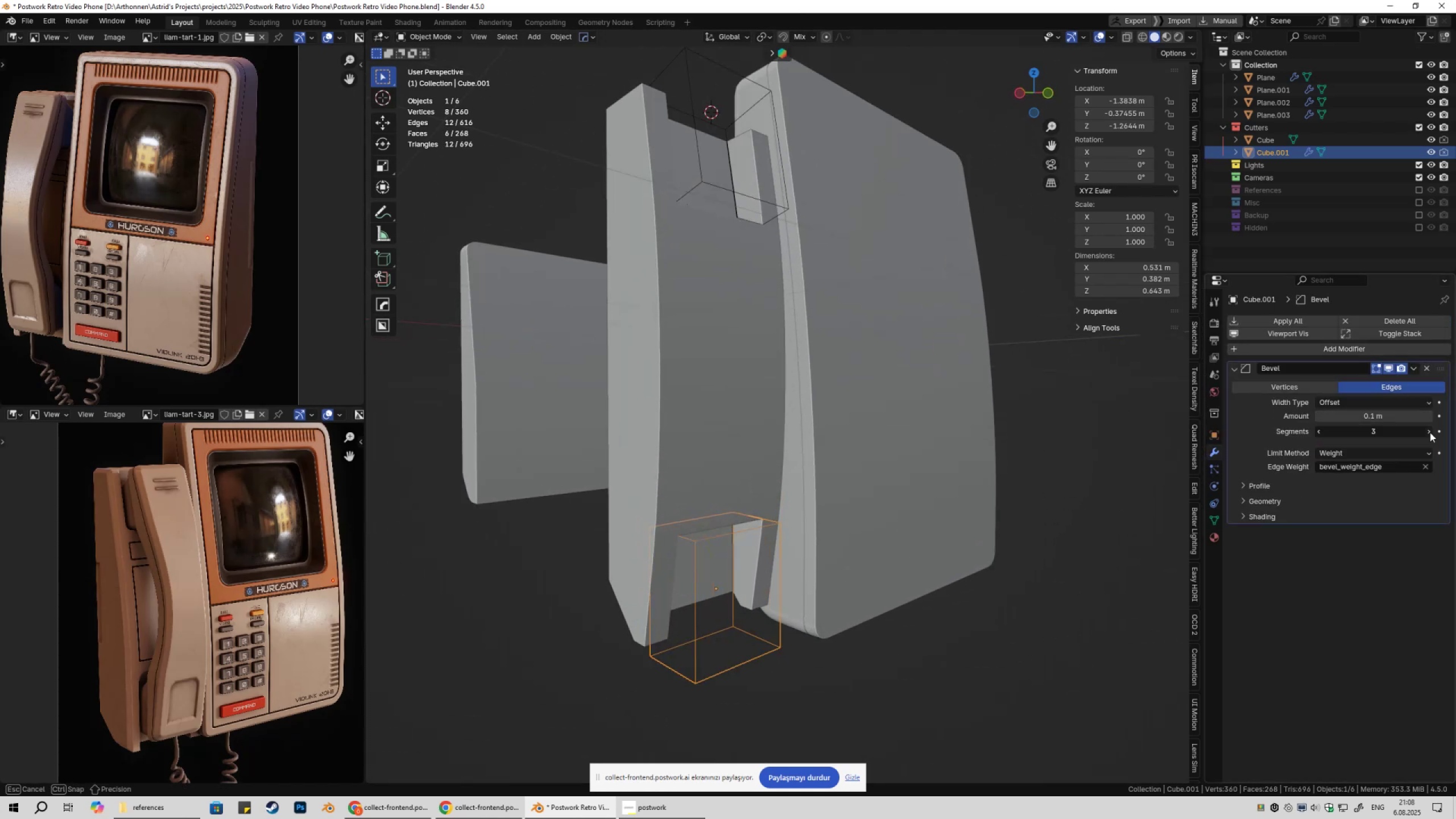 
triple_click([1430, 432])
 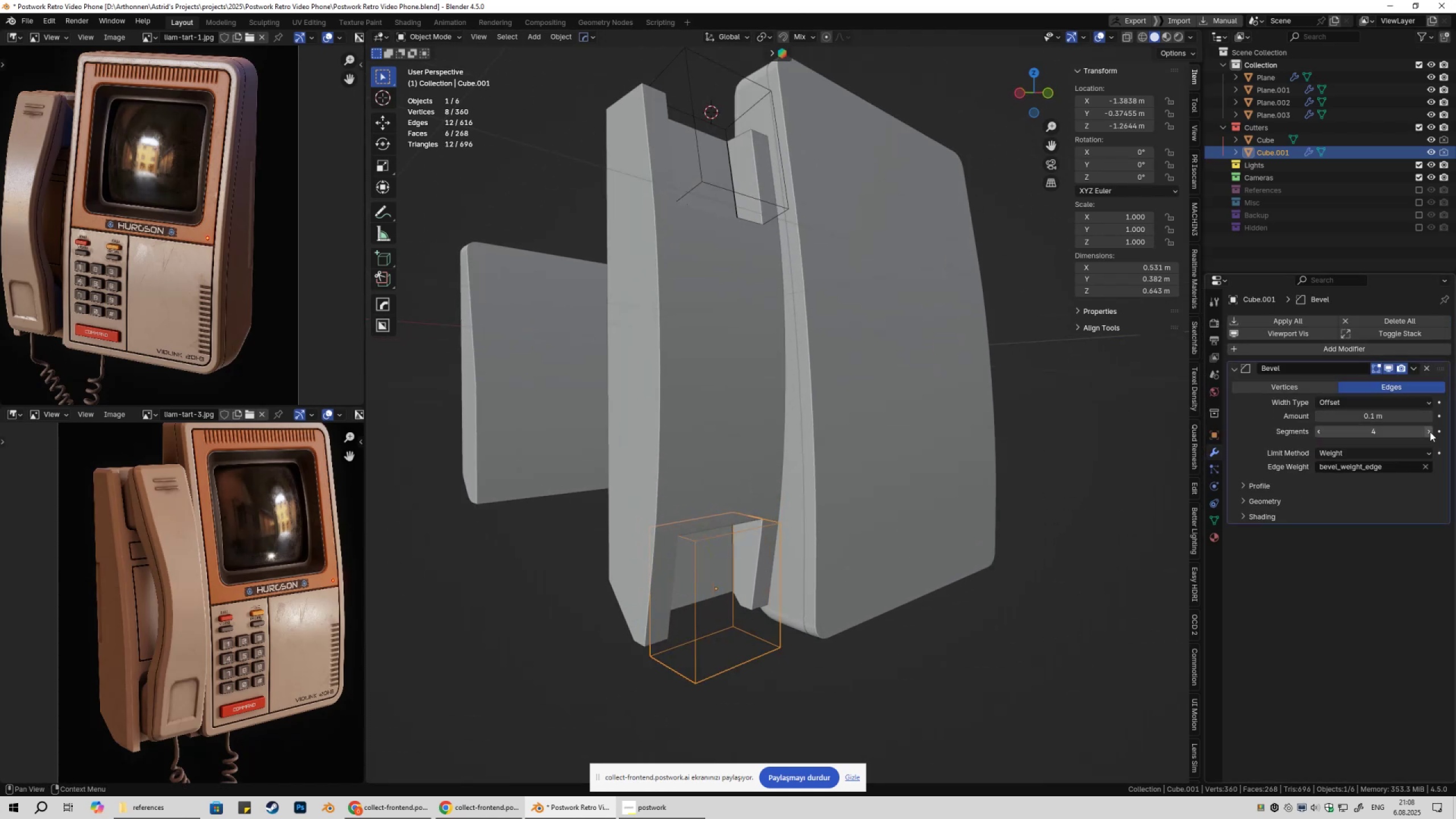 
hold_key(key=ShiftLeft, duration=0.9)
left_click_drag(start_coordinate=[1398, 420], to_coordinate=[206, 424])
 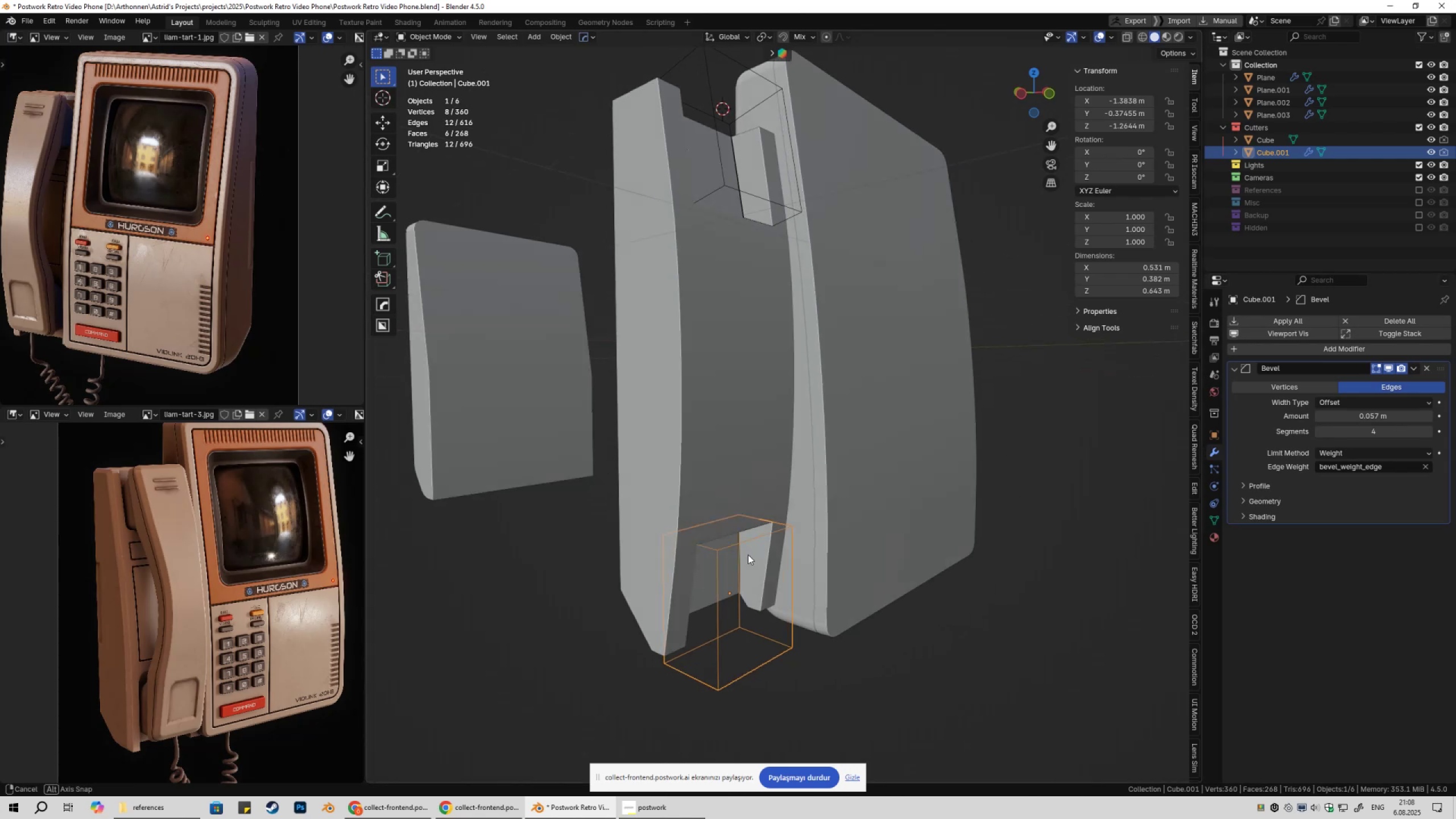 
key(Tab)
 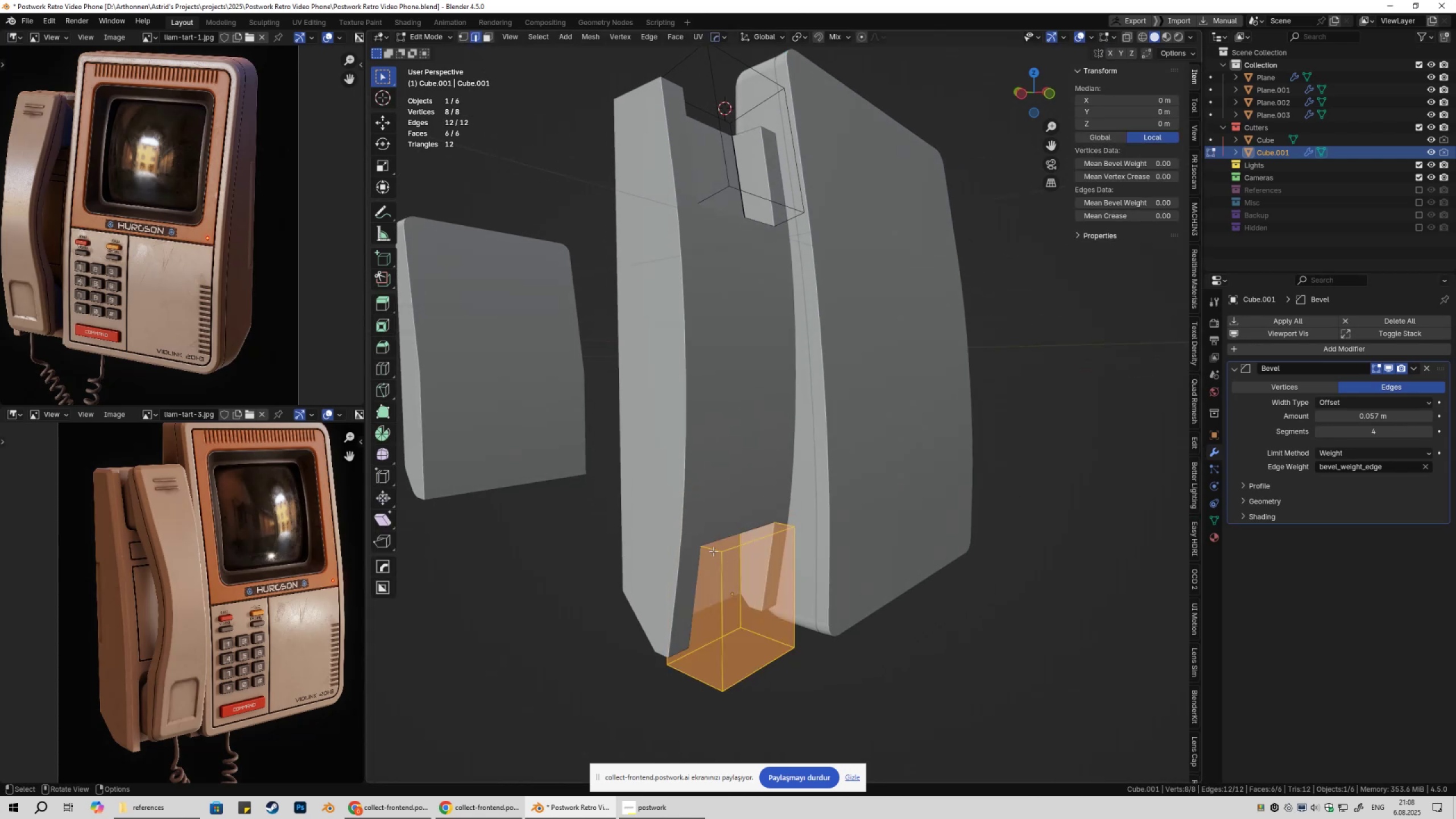 
key(2)
 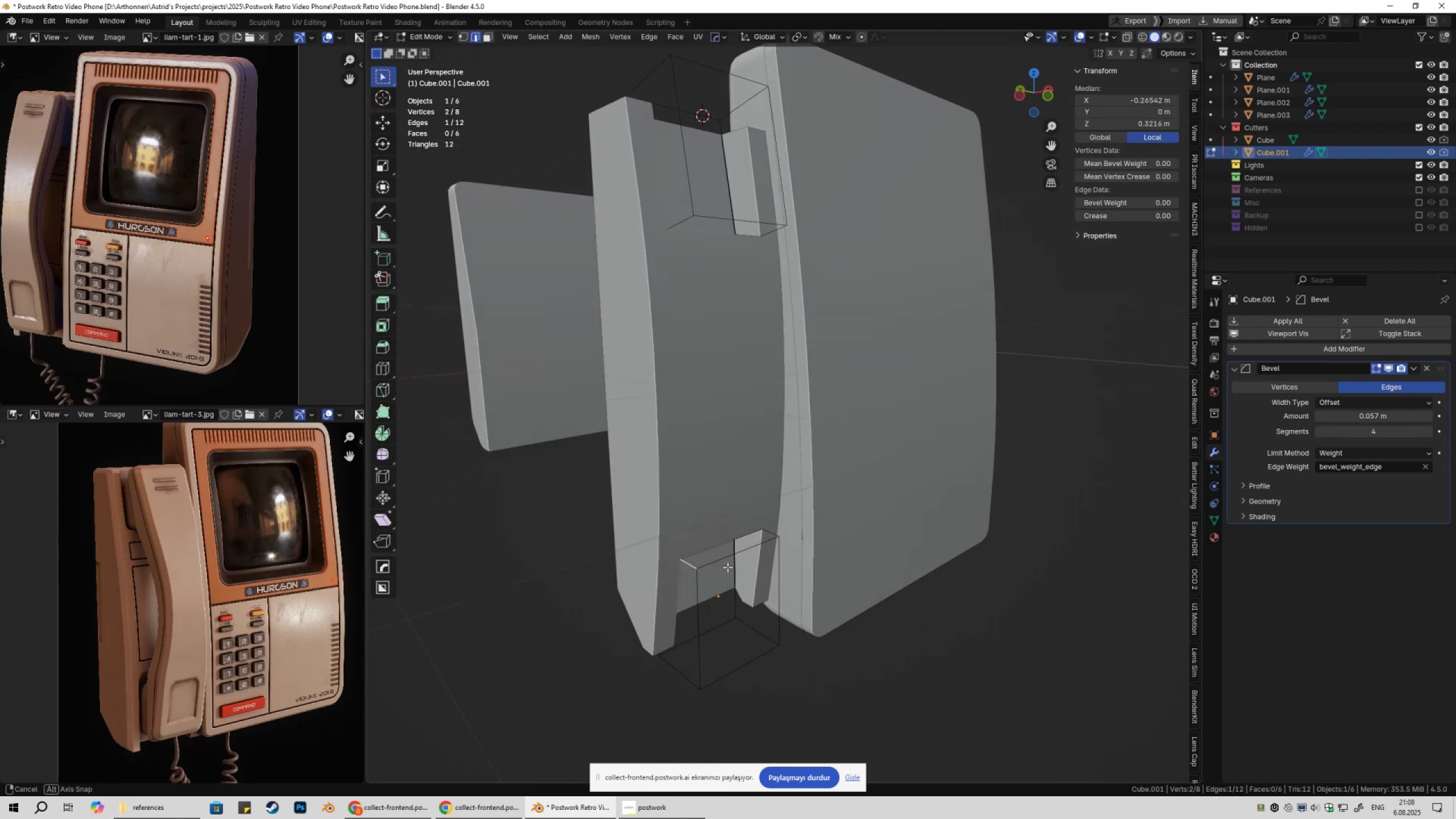 
hold_key(key=ShiftLeft, duration=0.47)
left_click([754, 531])
 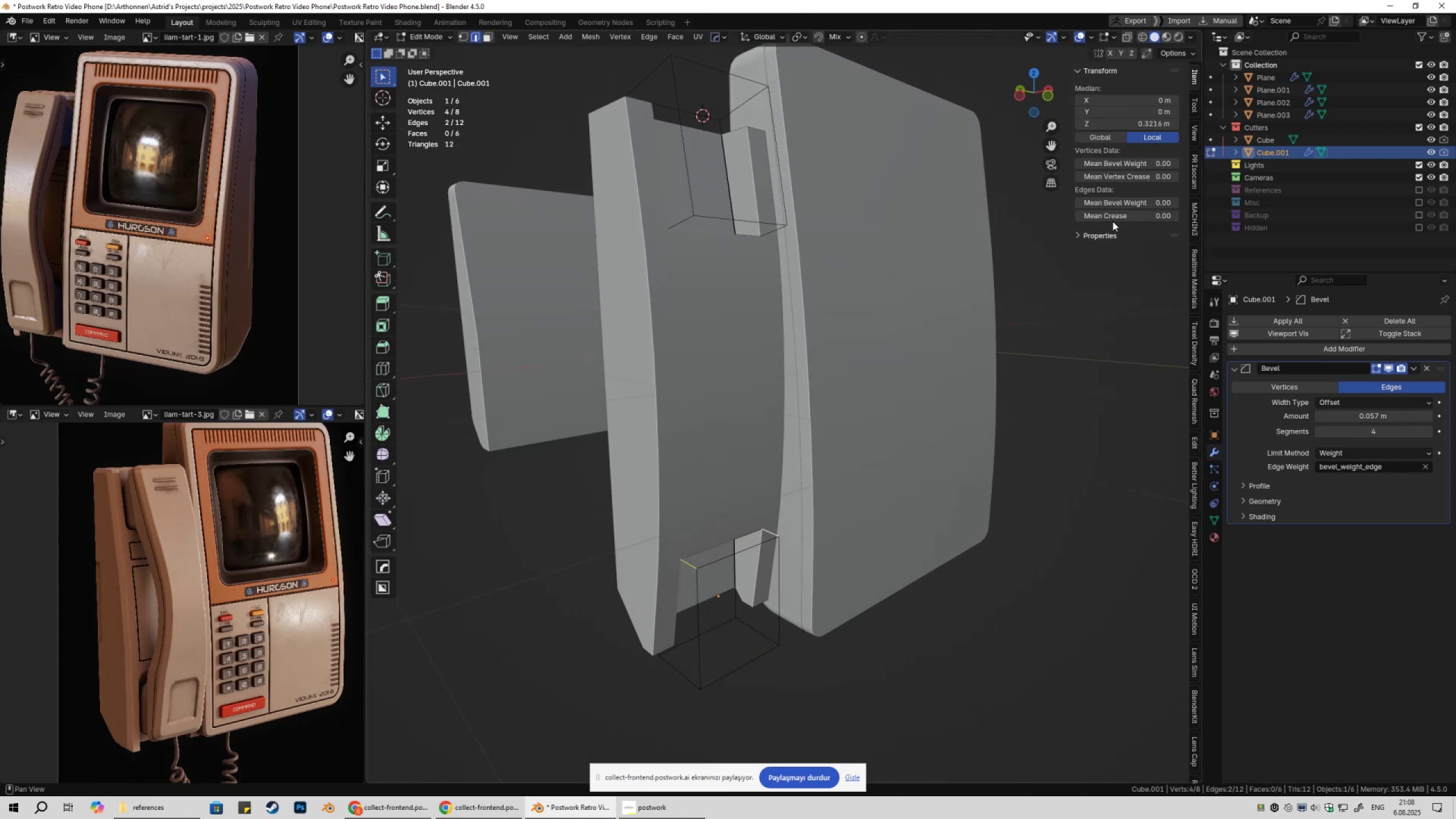 
left_click_drag(start_coordinate=[1125, 205], to_coordinate=[262, 197])
 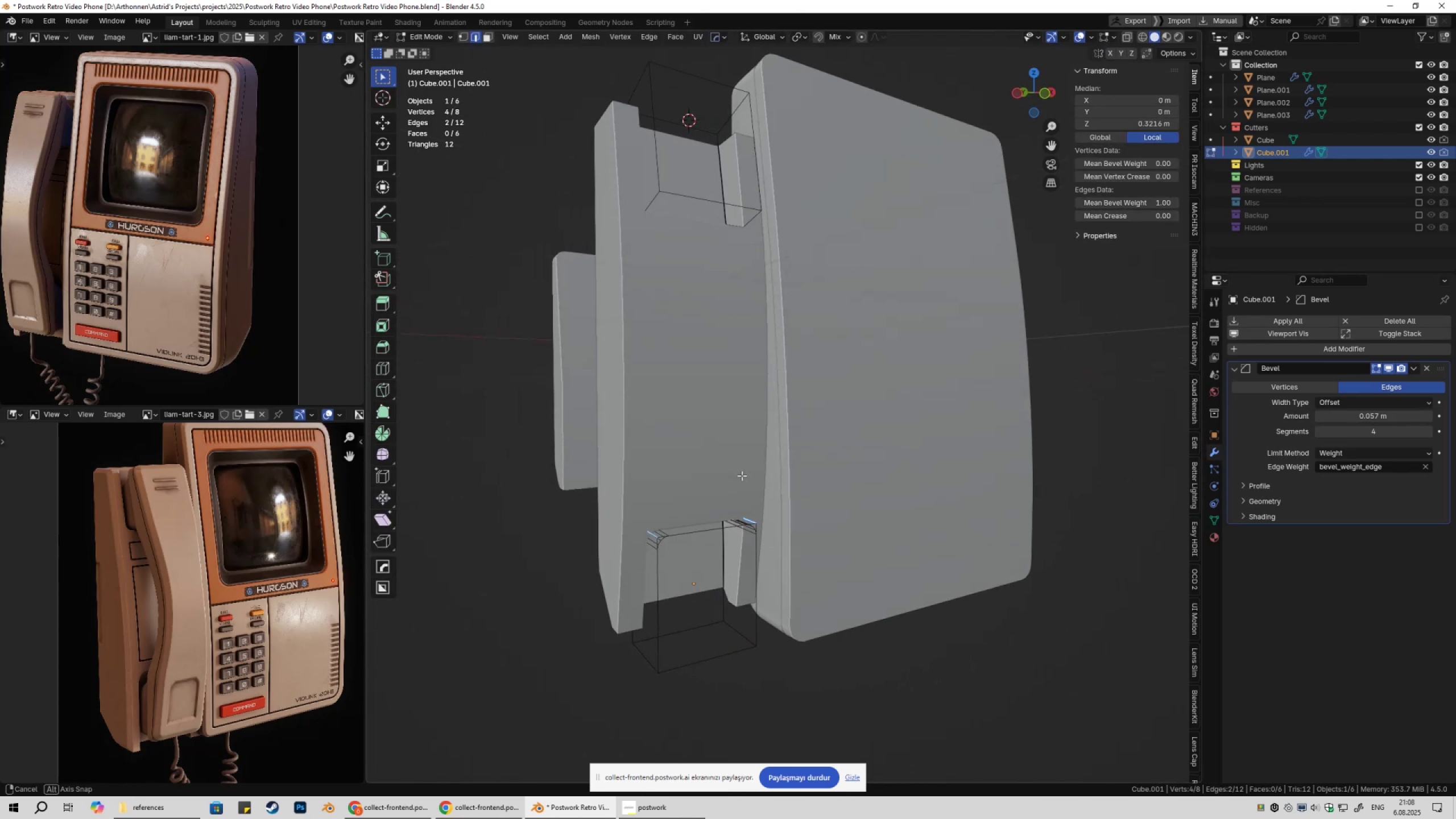 
key(Tab)
 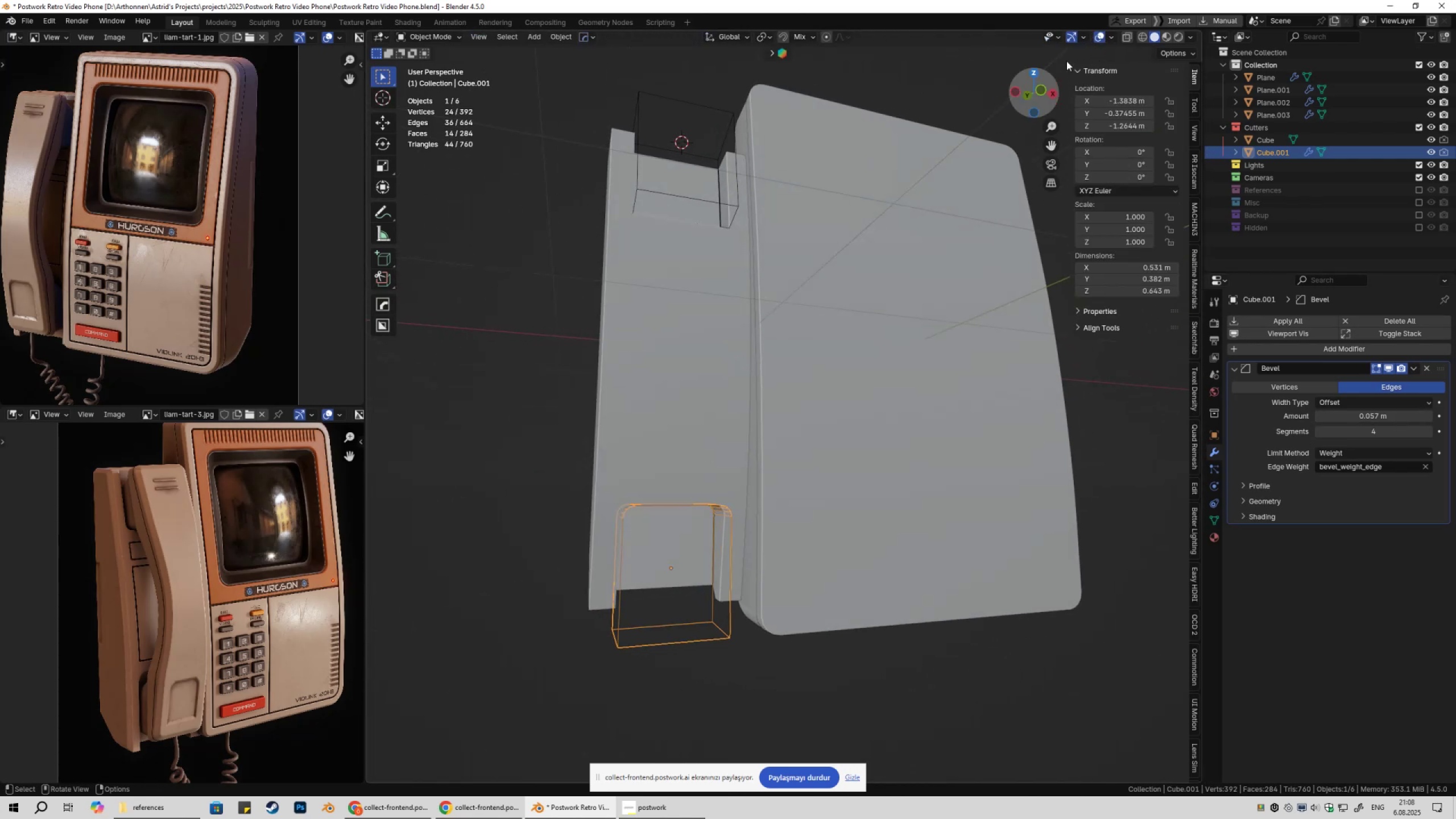 
left_click([1096, 36])
 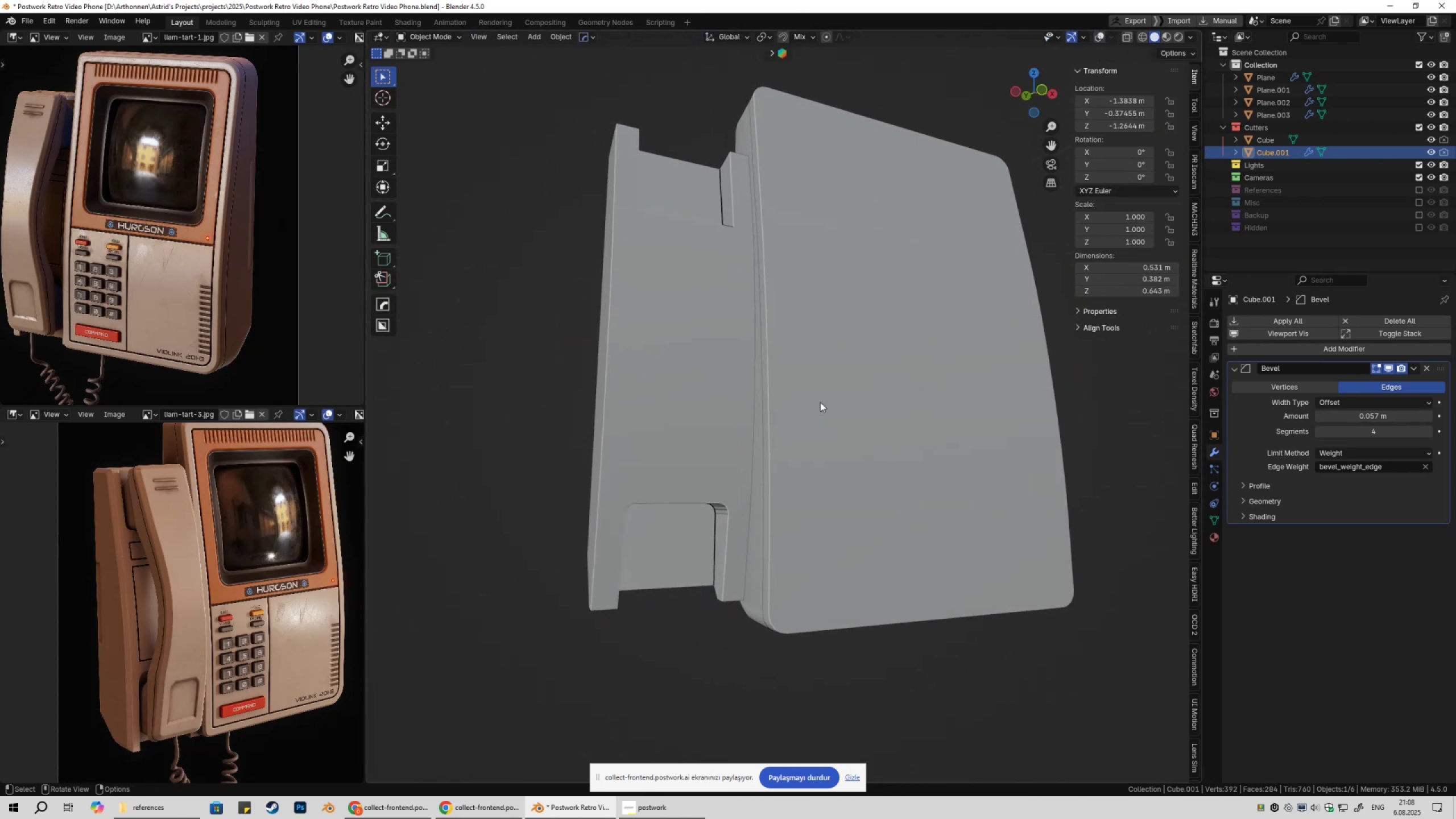 
left_click([696, 387])
 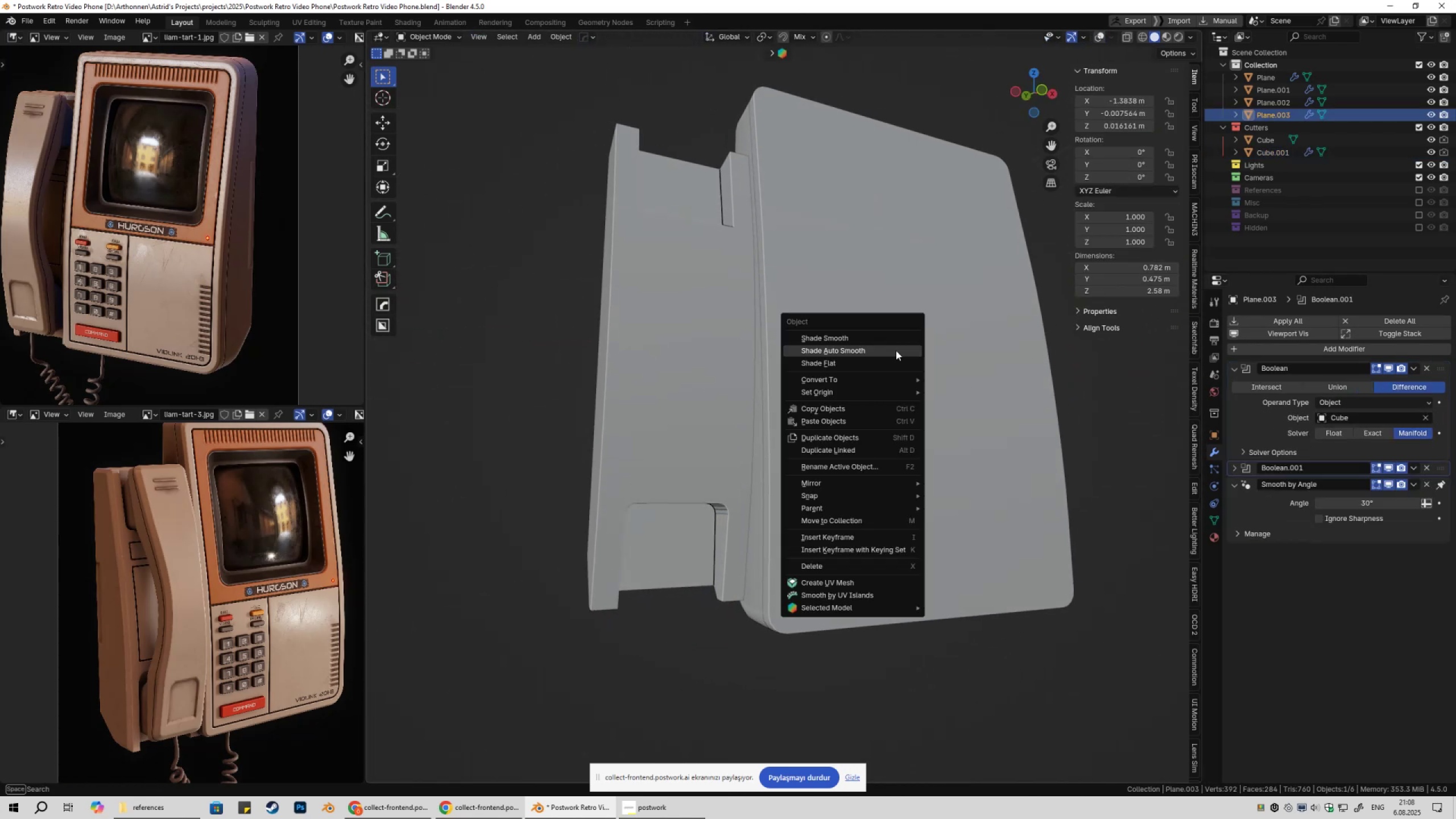 
left_click([896, 350])
 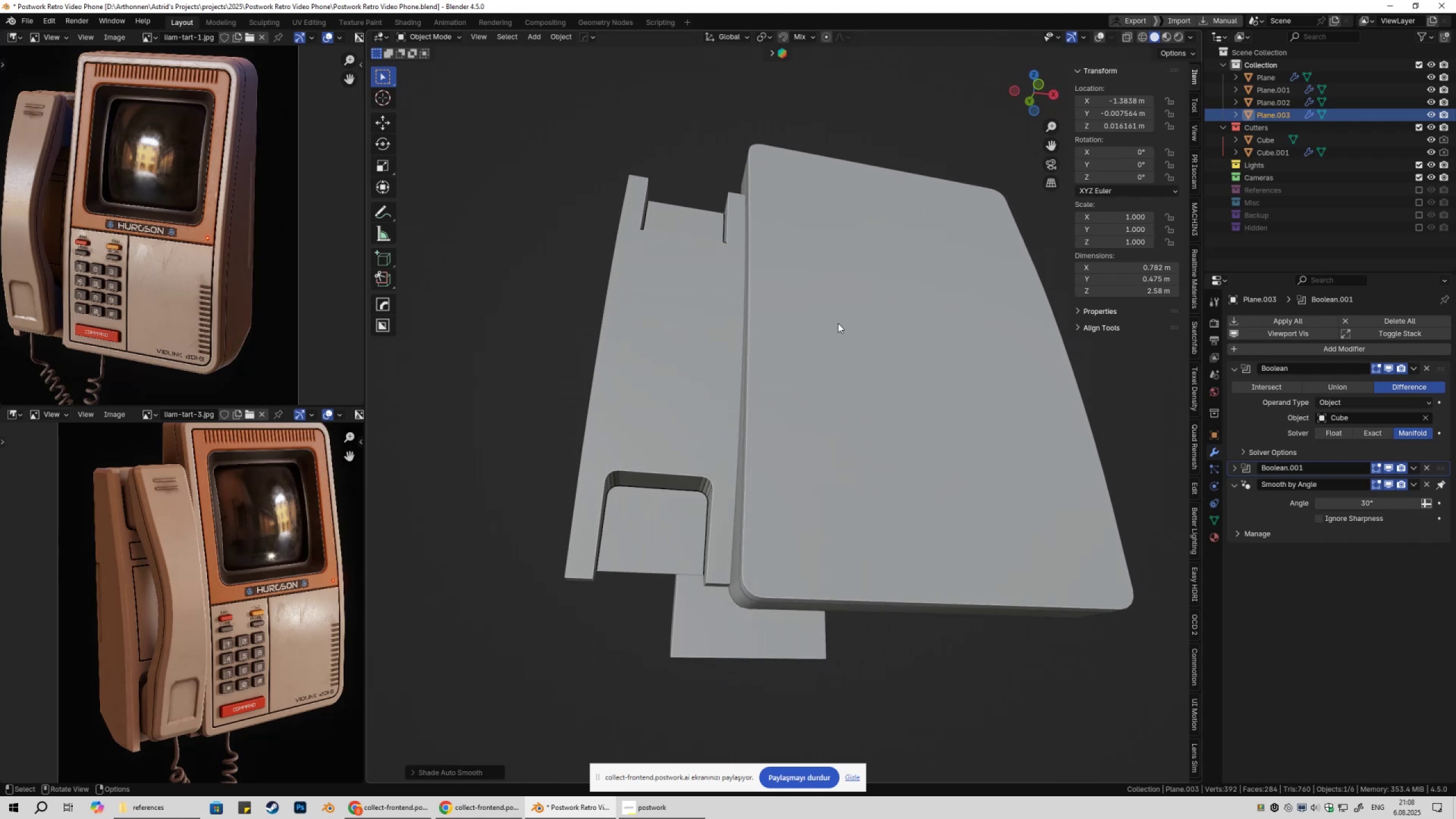 
left_click([1099, 35])
 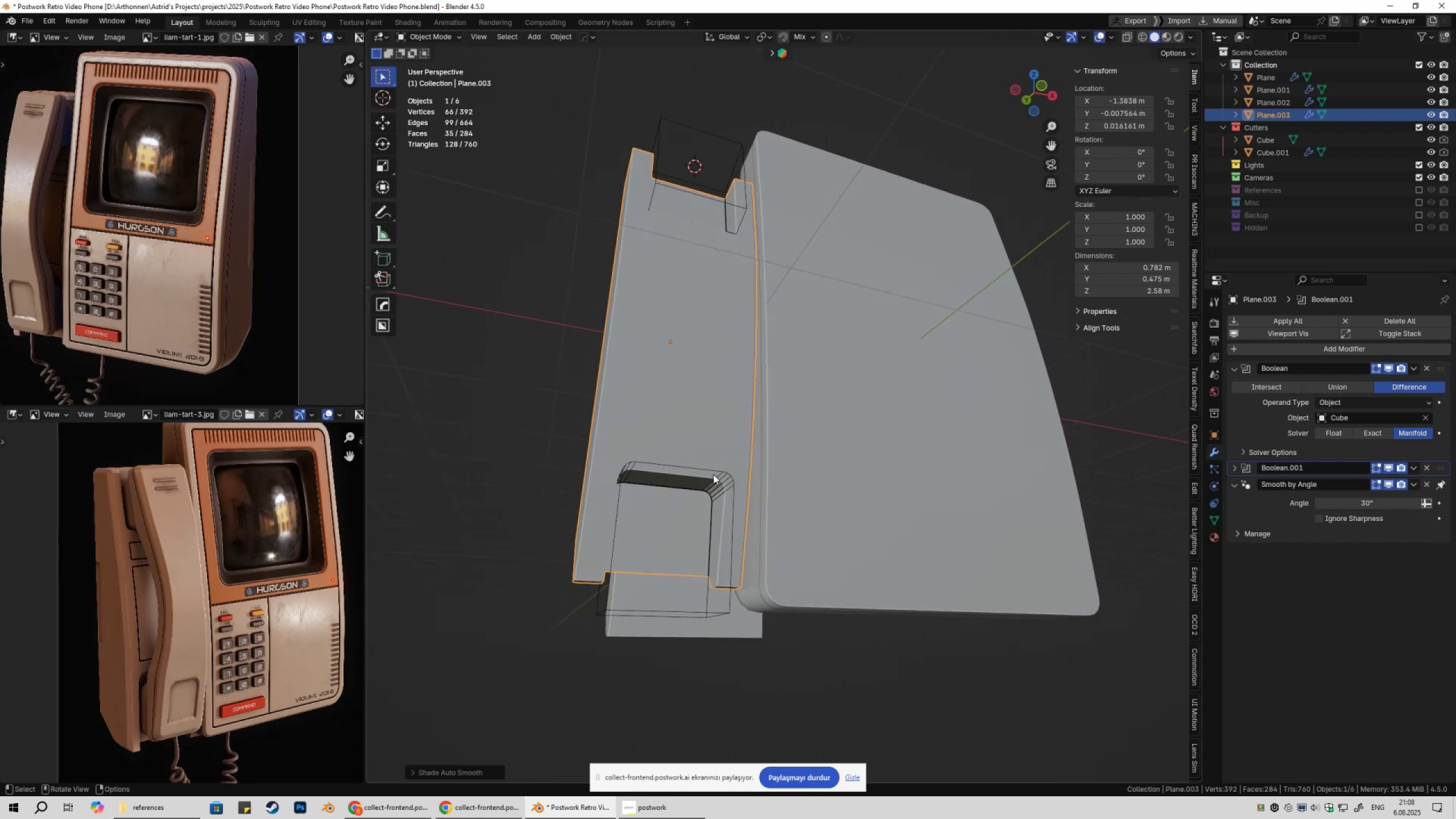 
left_click([712, 477])
 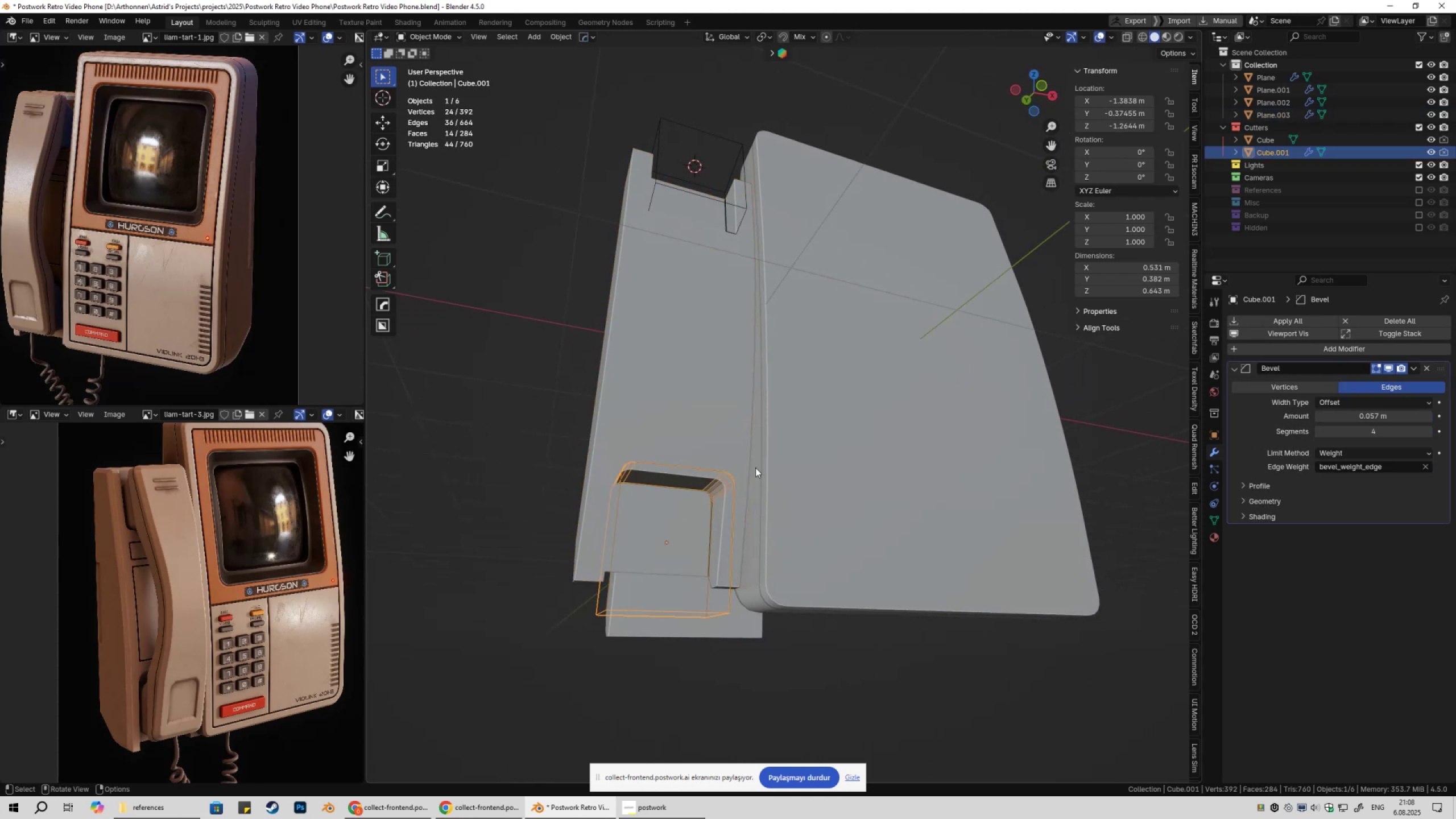 
right_click([925, 441])
 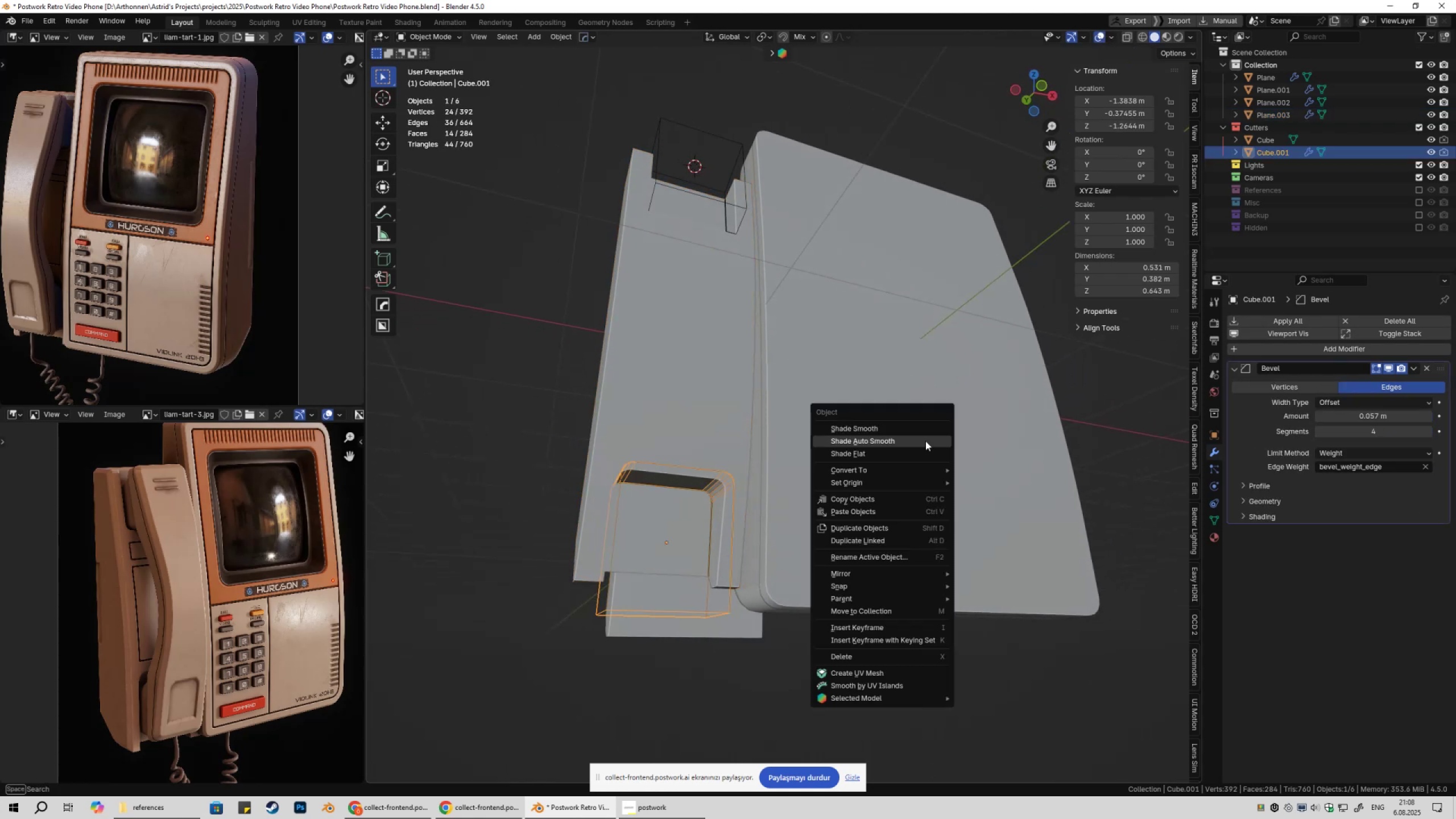 
left_click([925, 441])
 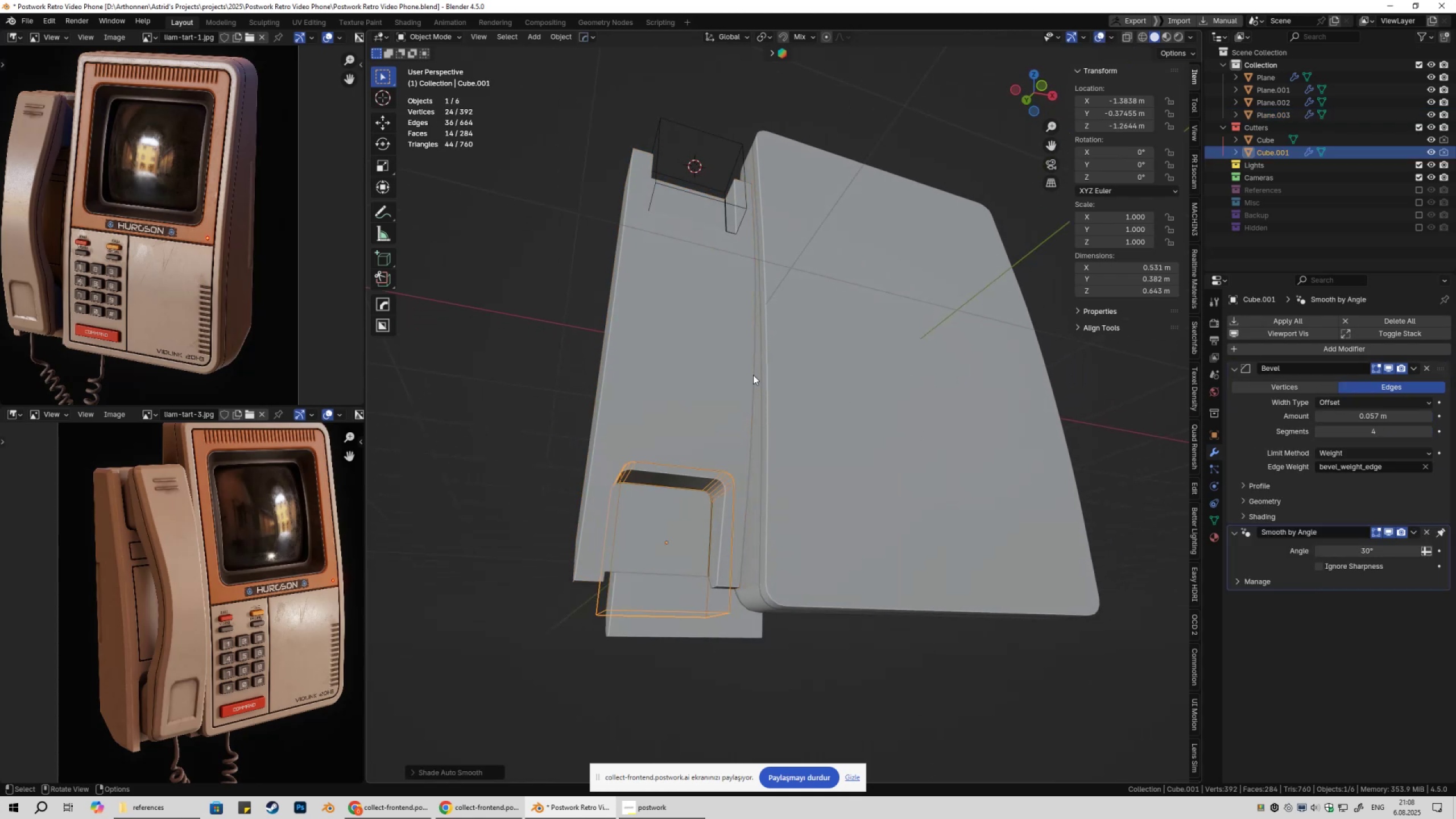 
left_click([747, 373])
 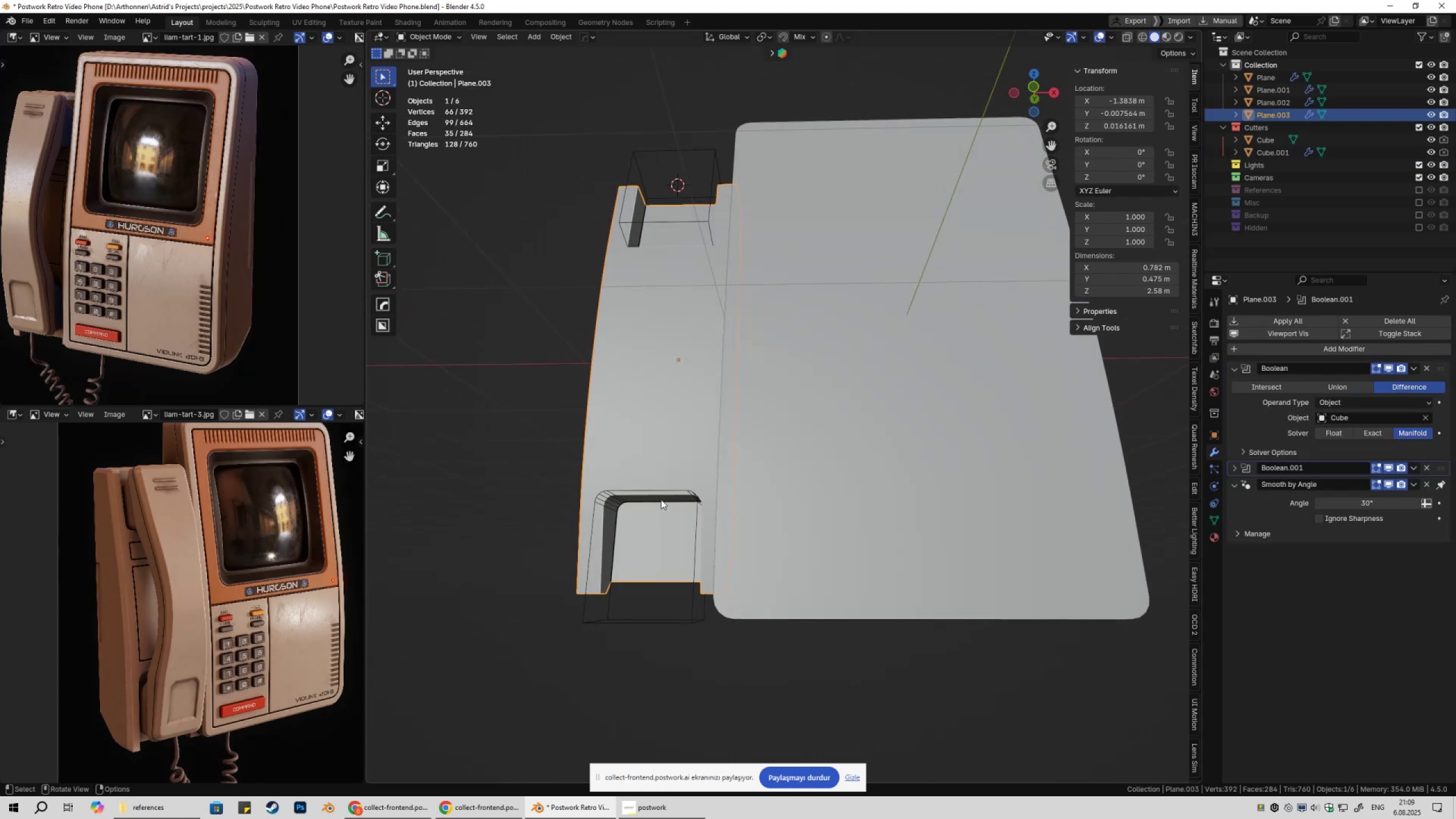 
left_click([658, 492])
 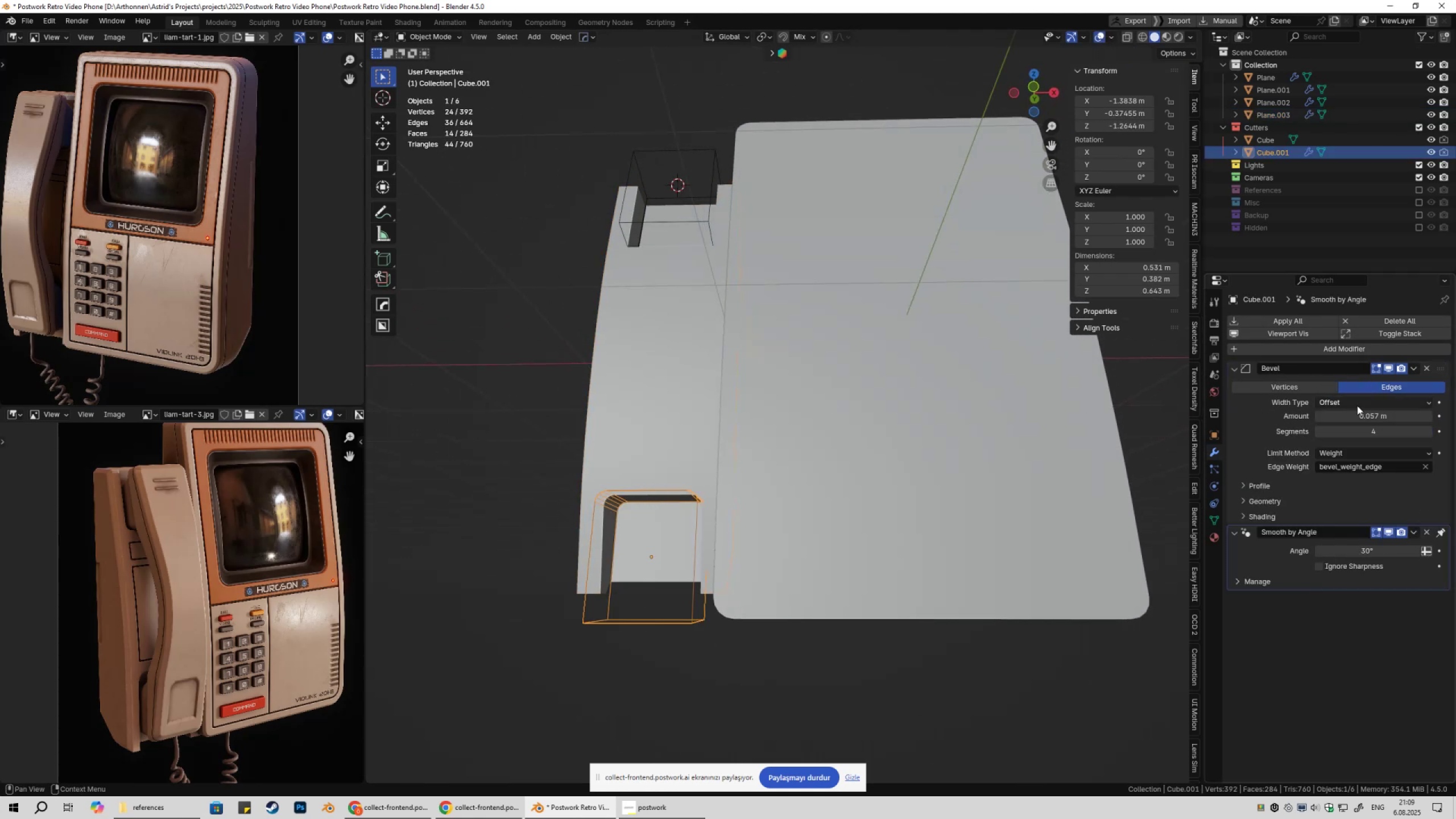 
hold_key(key=ShiftLeft, duration=1.53)
left_click_drag(start_coordinate=[1392, 420], to_coordinate=[258, 420])
 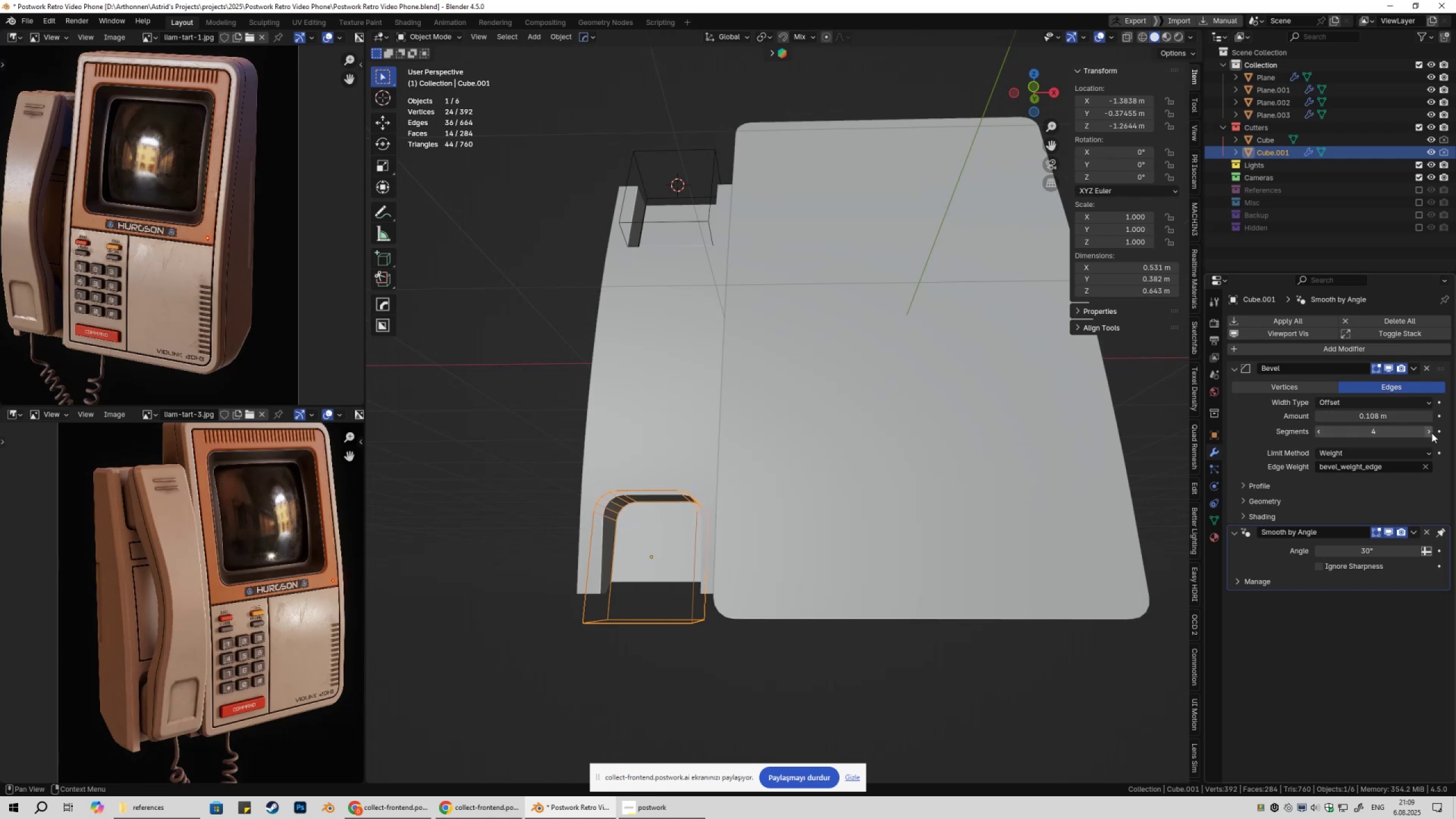 
hold_key(key=ShiftLeft, duration=1.52)
 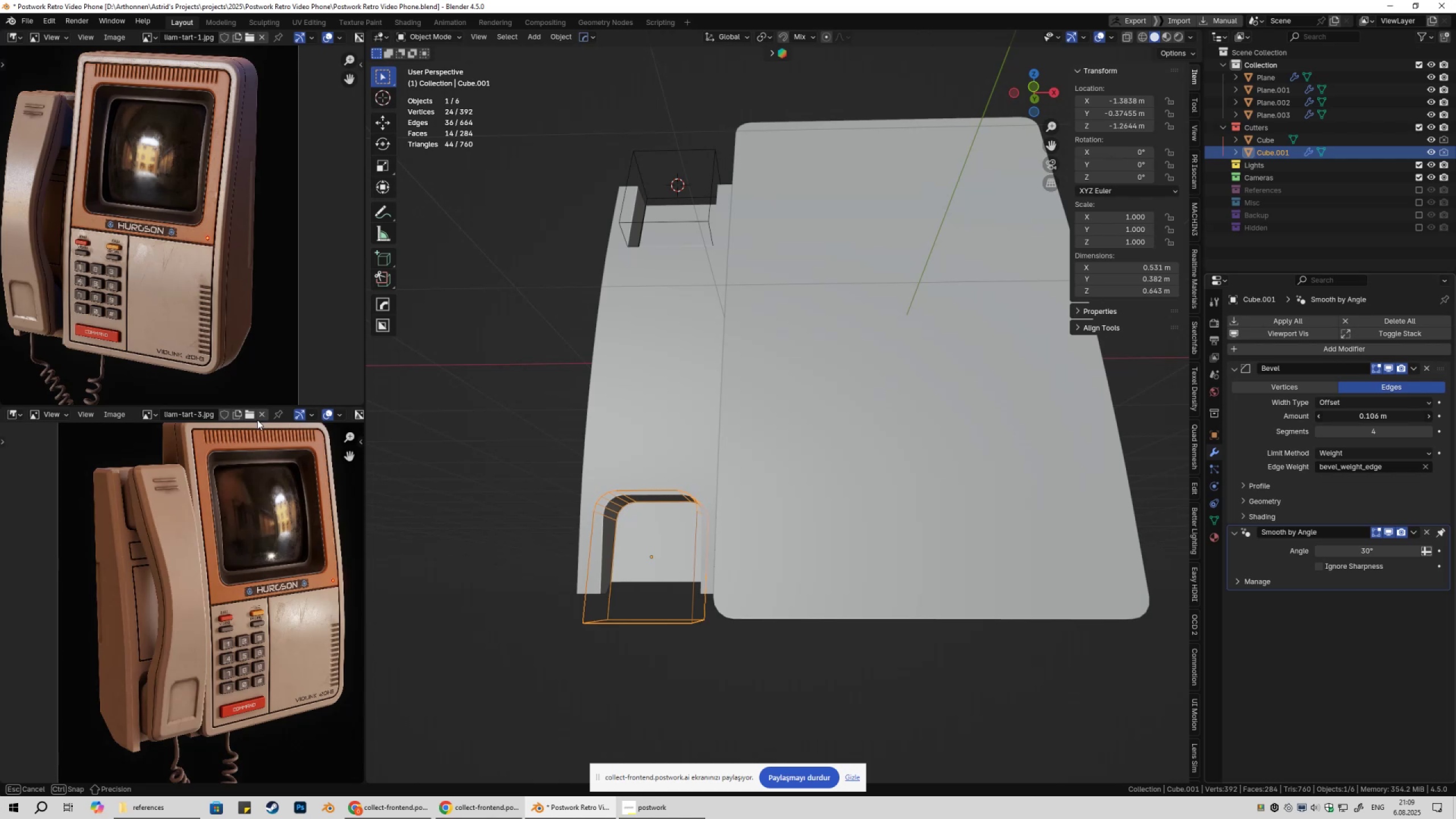 
hold_key(key=ShiftLeft, duration=1.52)
 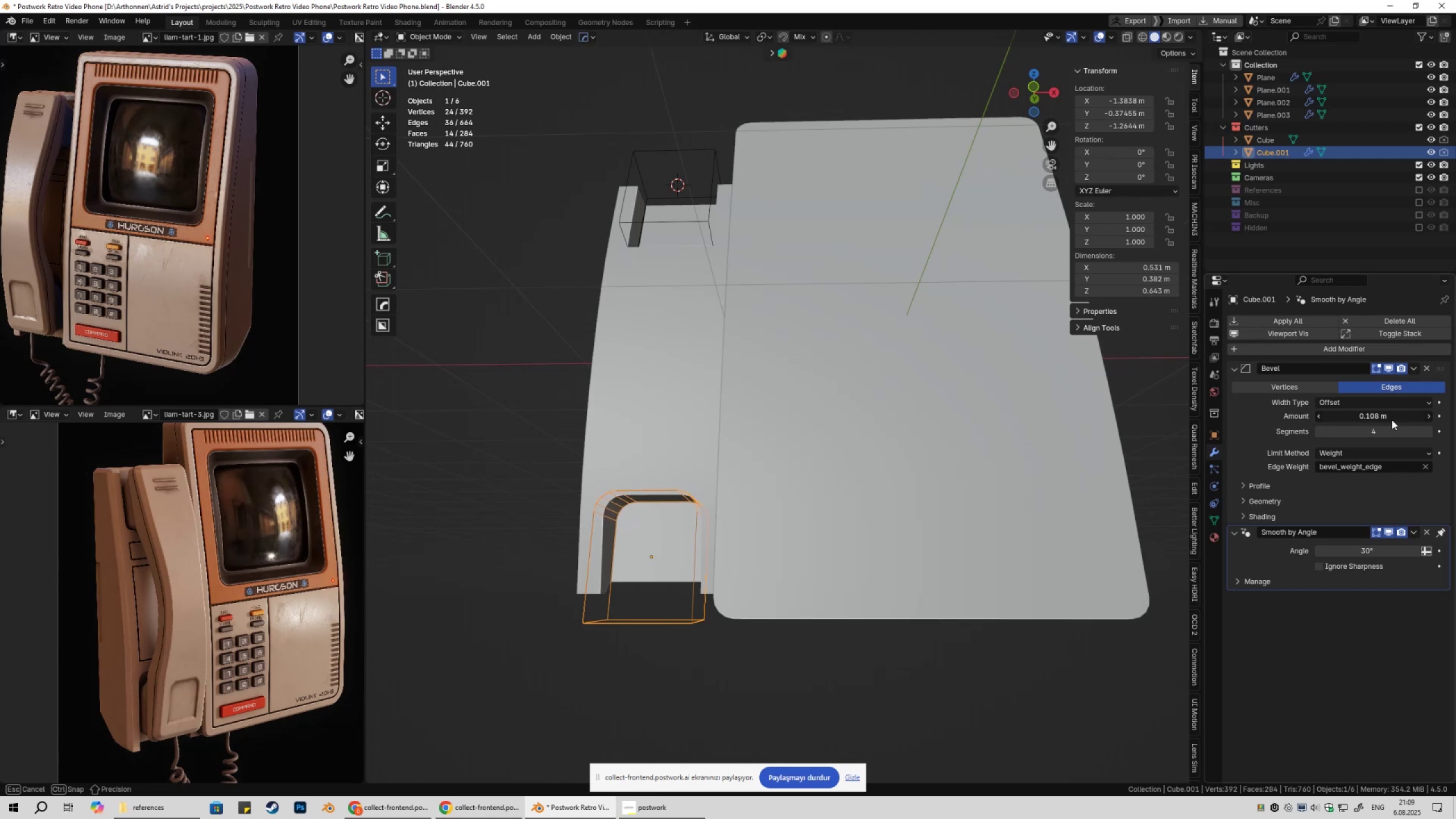 
hold_key(key=ShiftLeft, duration=0.64)
 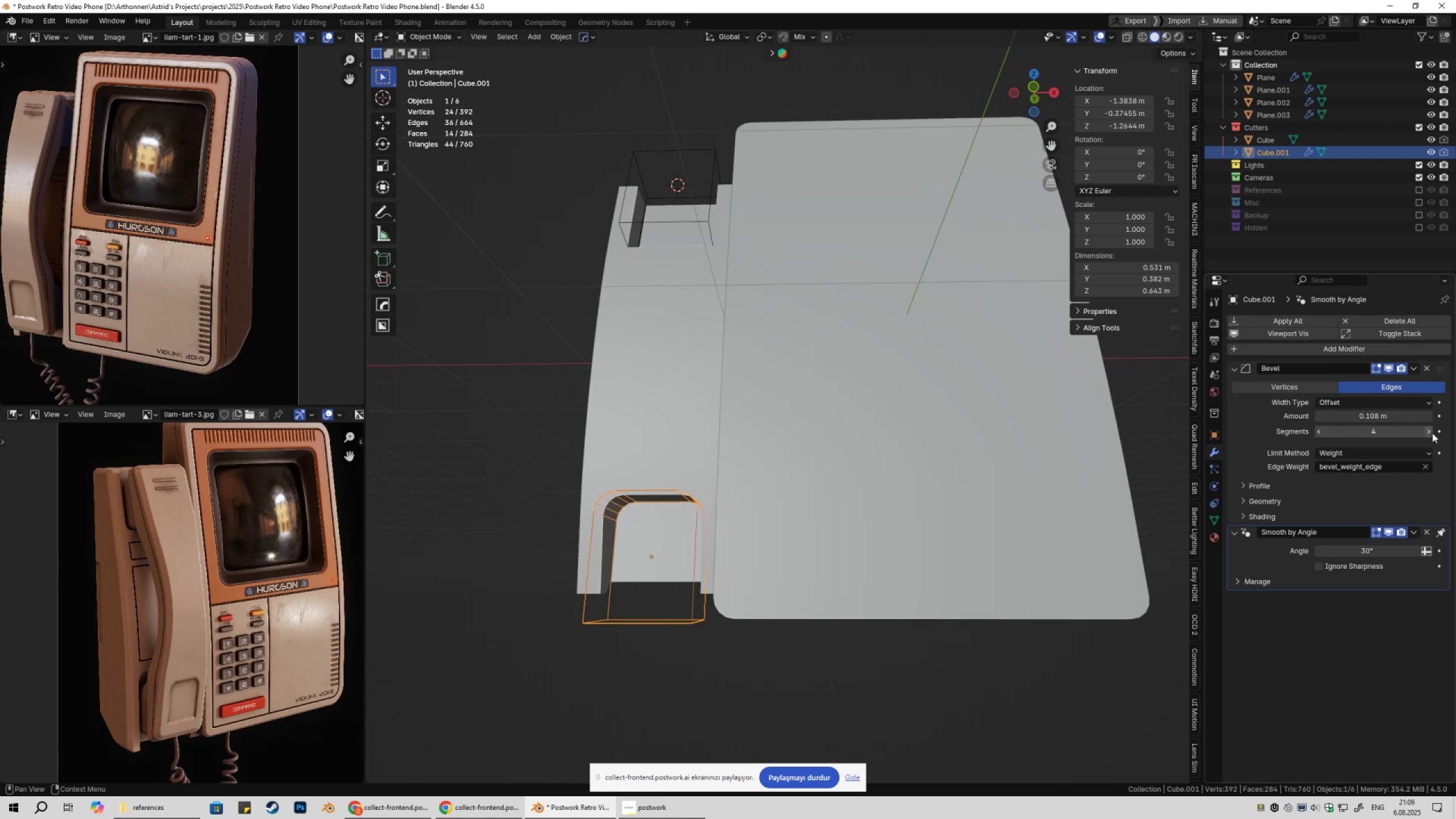 
left_click_drag(start_coordinate=[1427, 432], to_coordinate=[263, 432])
 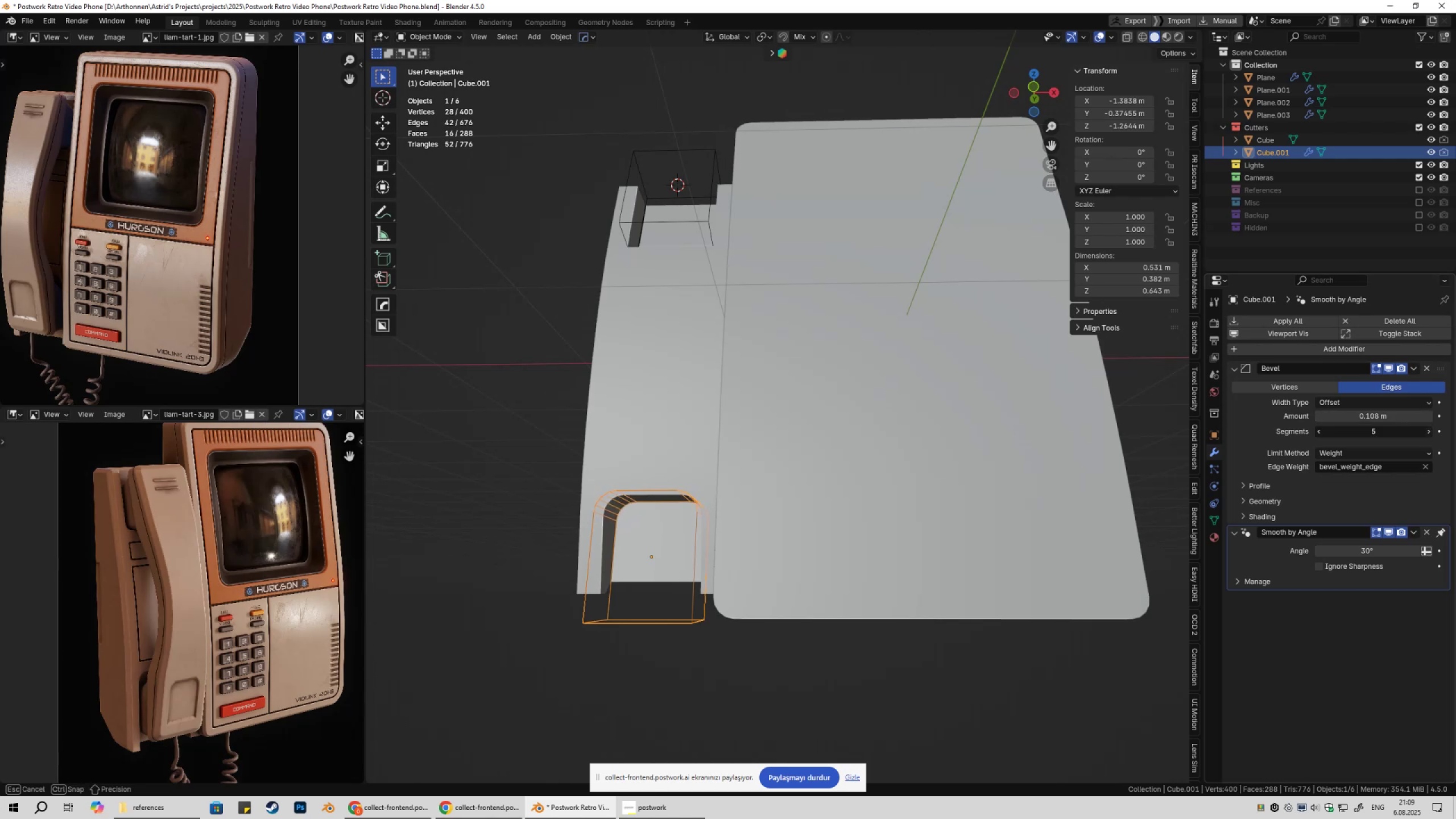 
double_click([1427, 432])
 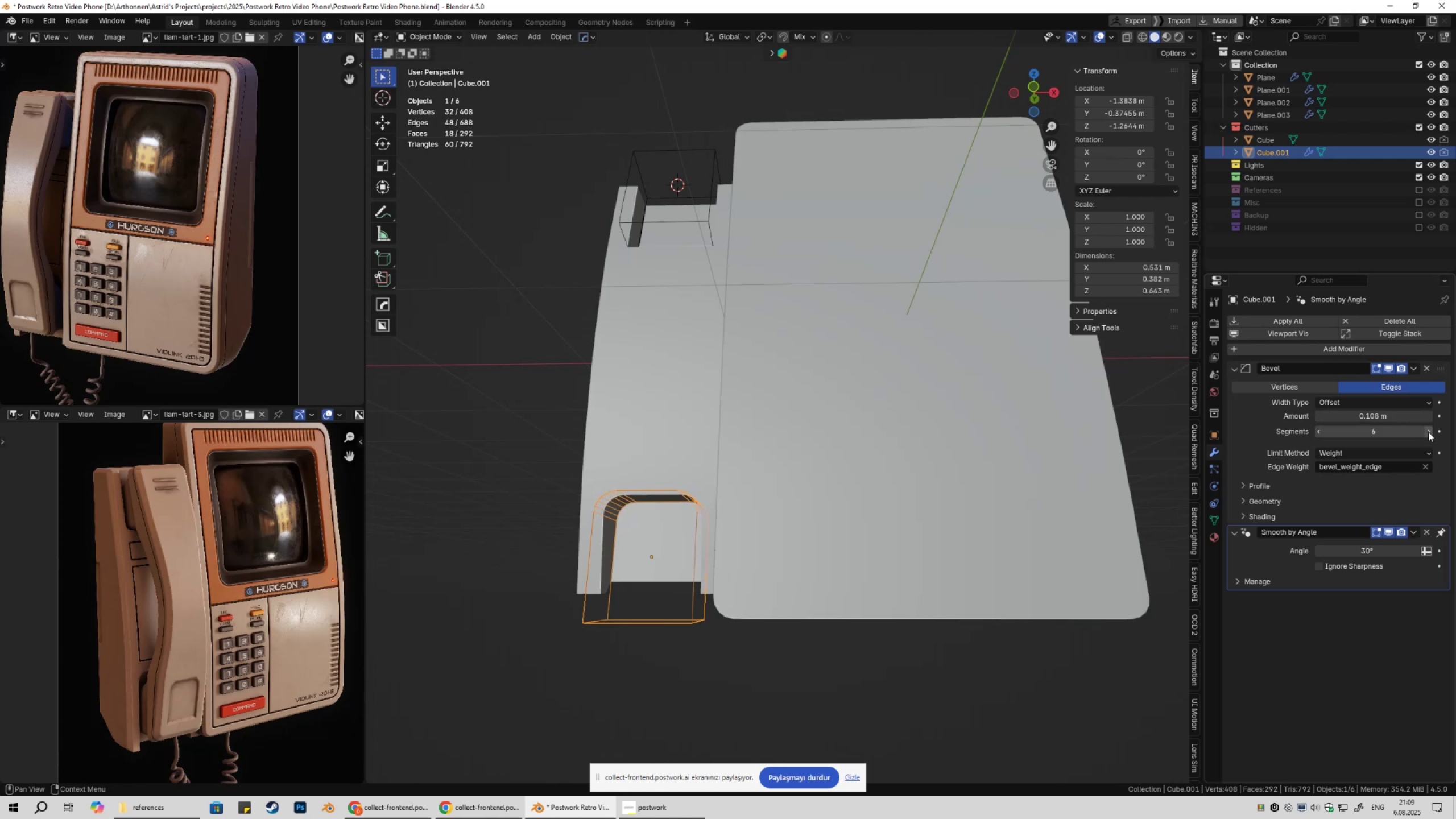 
hold_key(key=ShiftLeft, duration=1.53)
left_click_drag(start_coordinate=[1393, 413], to_coordinate=[227, 416])
 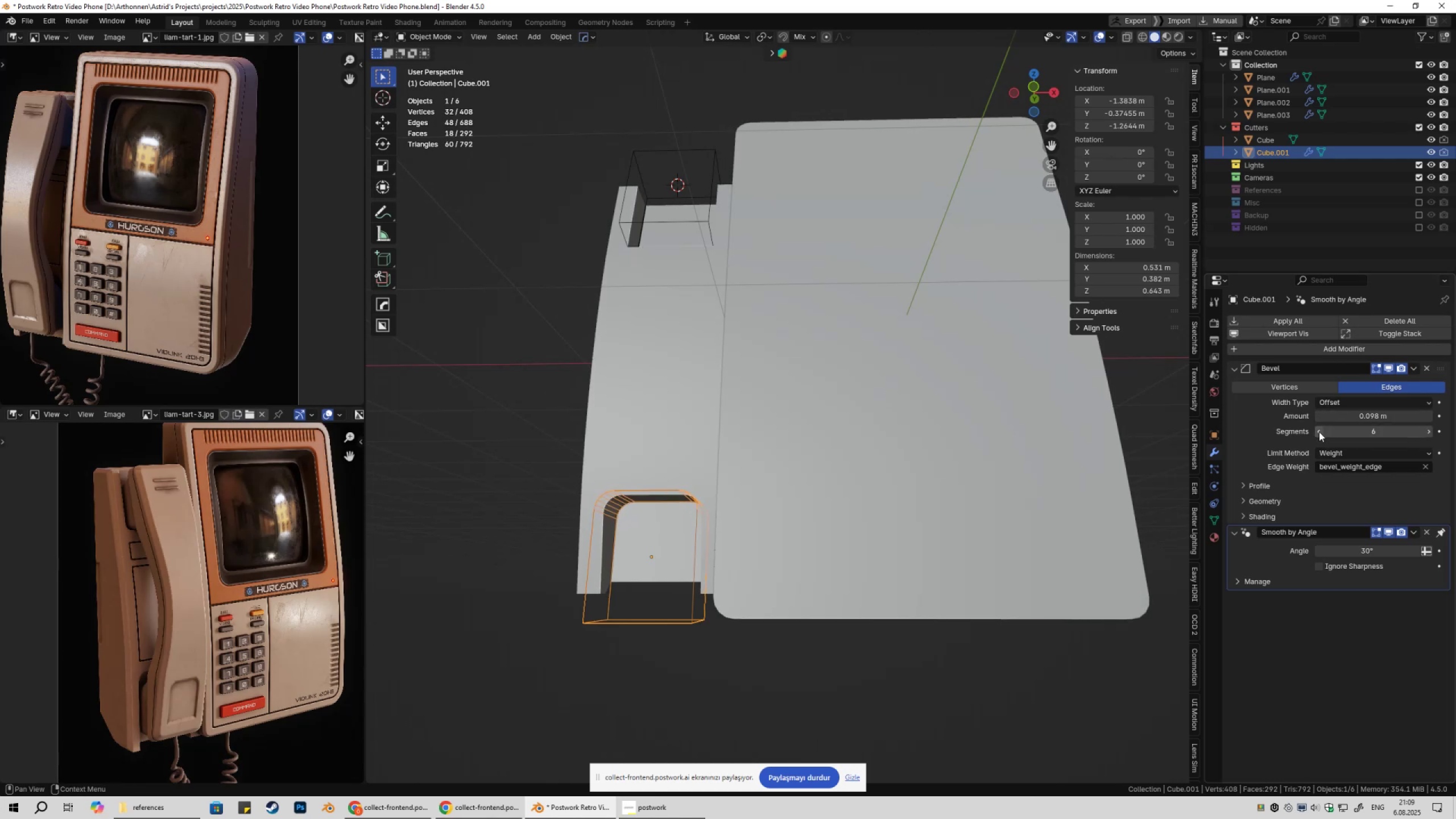 
hold_key(key=ShiftLeft, duration=1.53)
 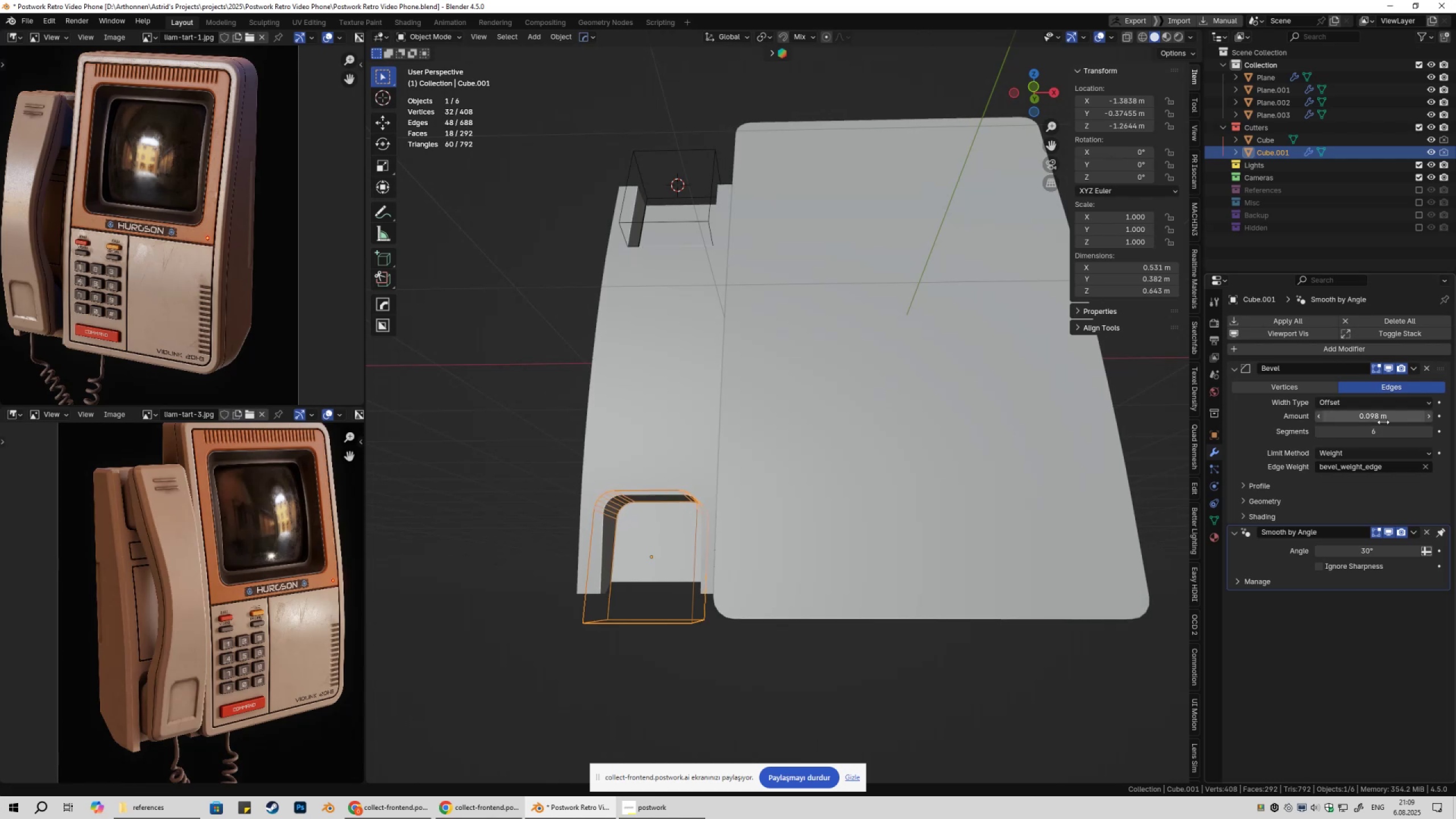 
hold_key(key=ShiftLeft, duration=0.53)
 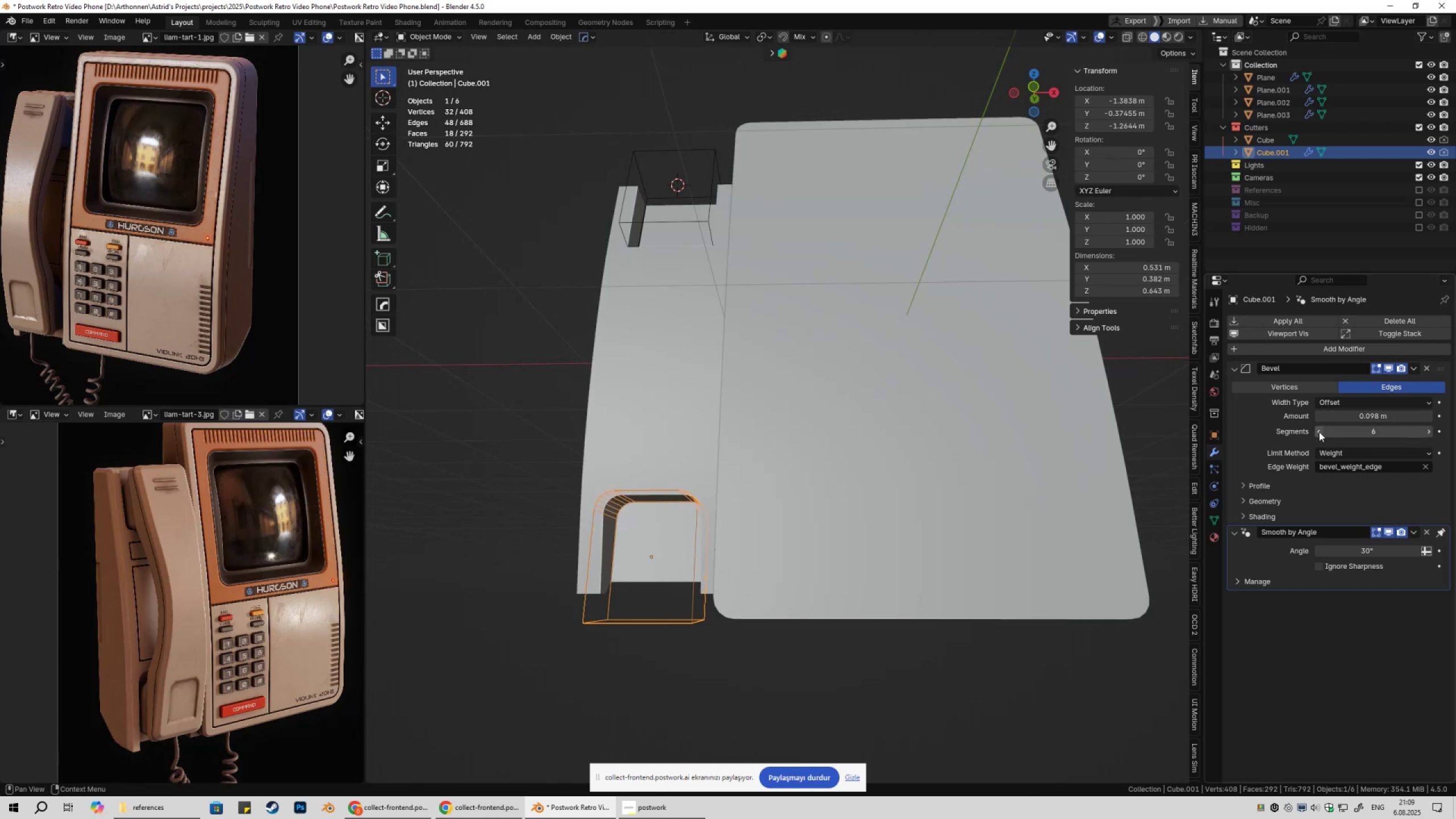 
left_click([1319, 432])
 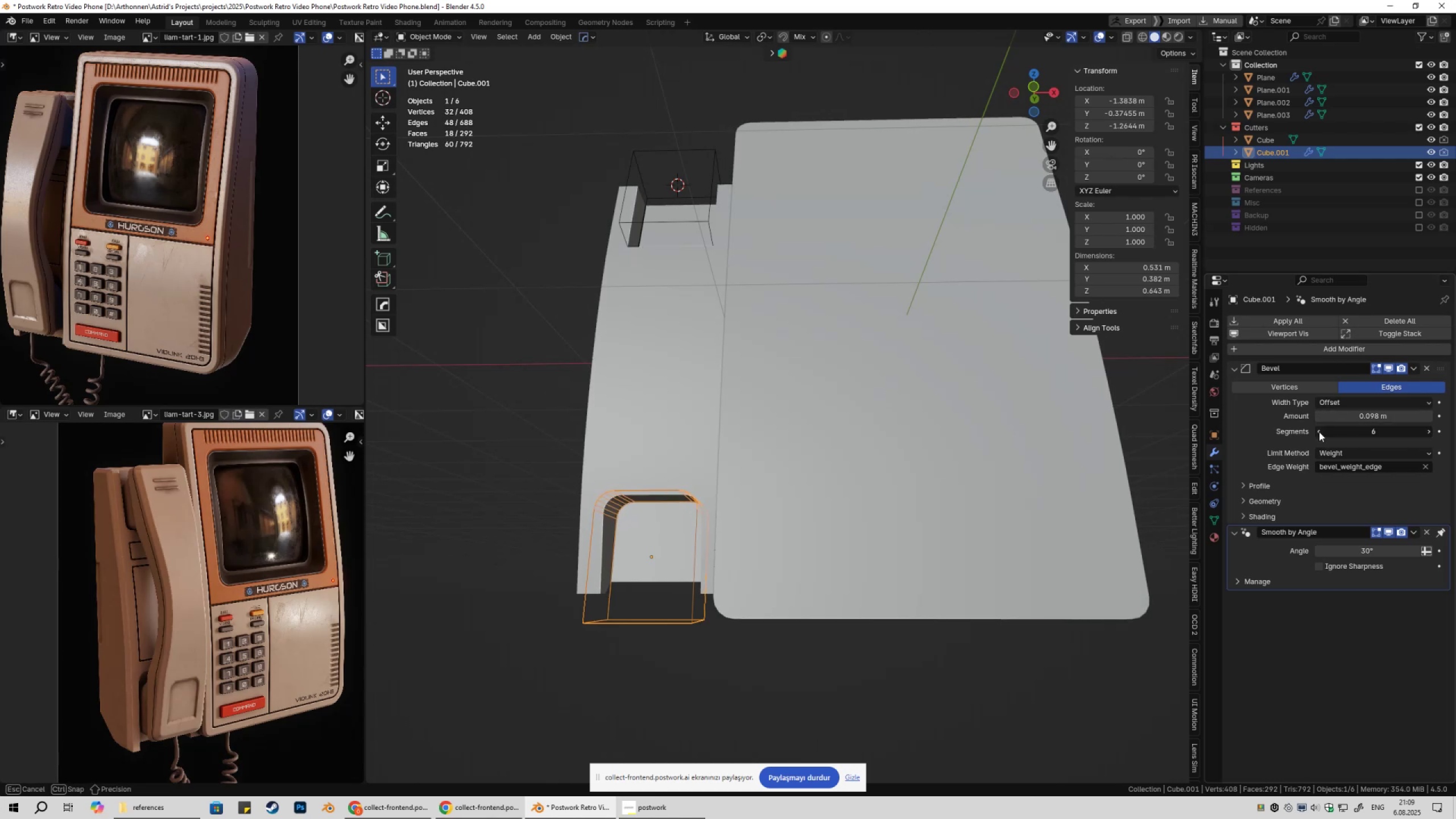 
left_click_drag(start_coordinate=[1319, 432], to_coordinate=[153, 432])
 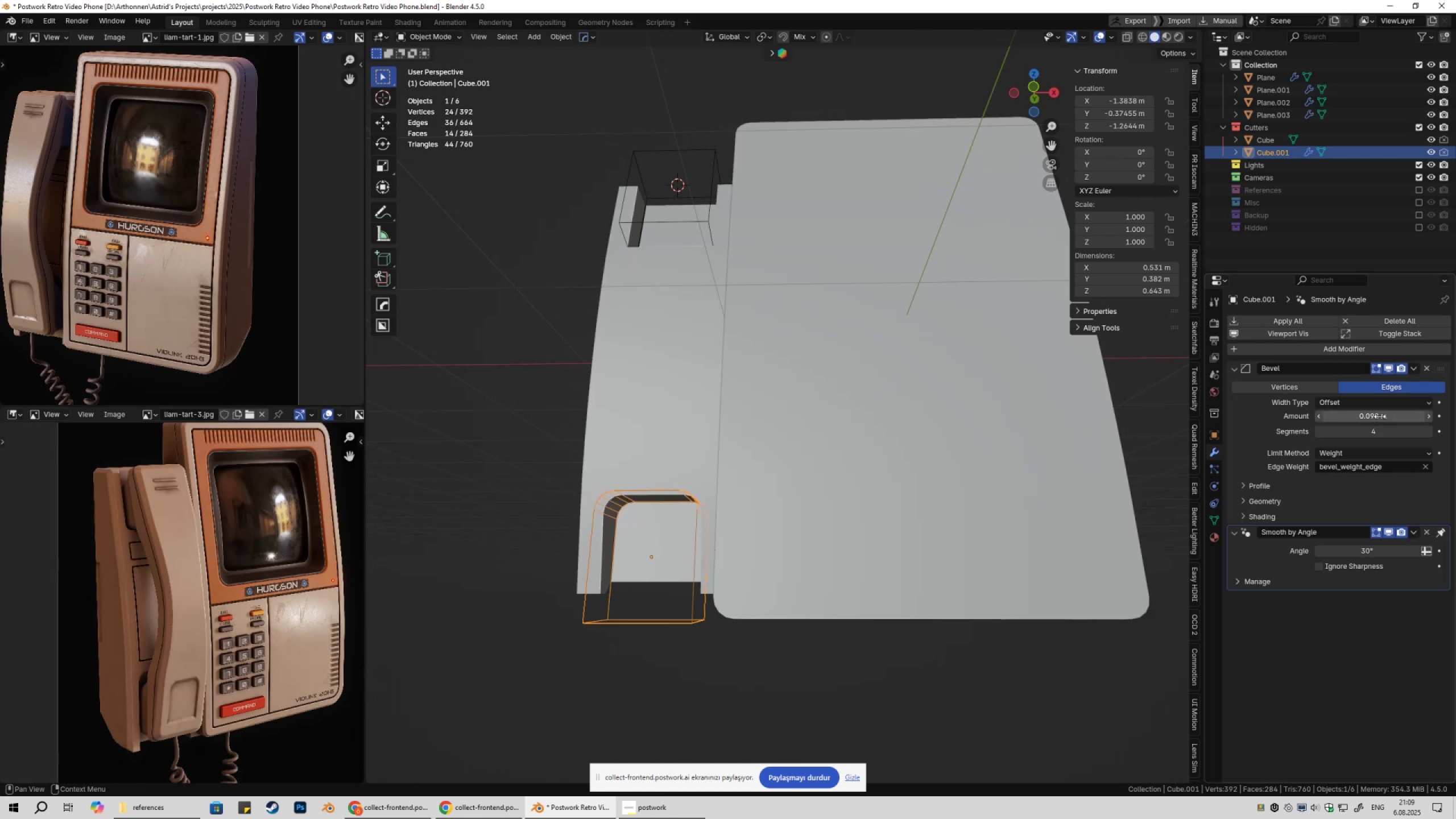 
hold_key(key=ShiftLeft, duration=1.53)
left_click_drag(start_coordinate=[1384, 416], to_coordinate=[204, 416])
 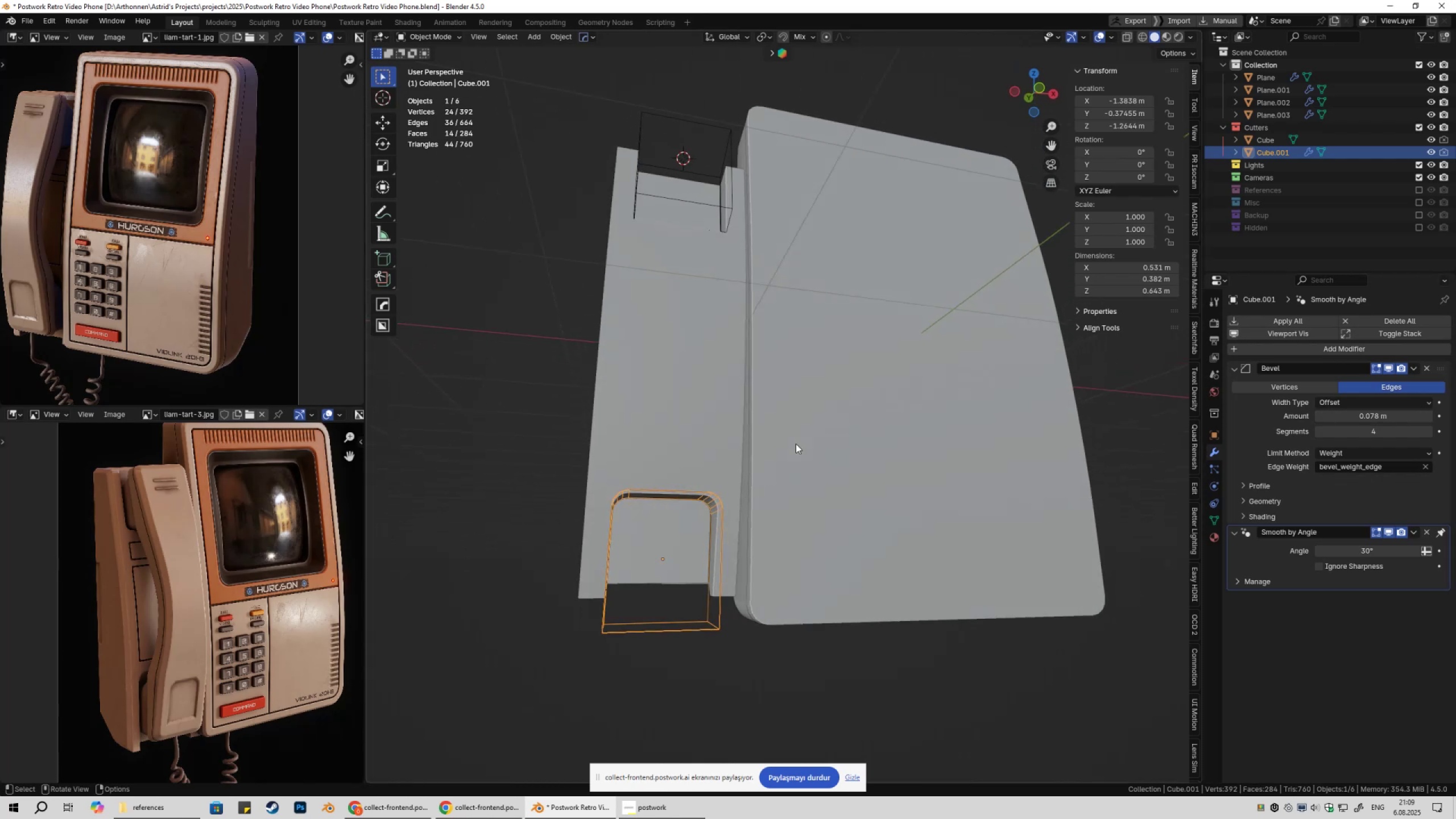 
hold_key(key=ShiftLeft, duration=1.31)
 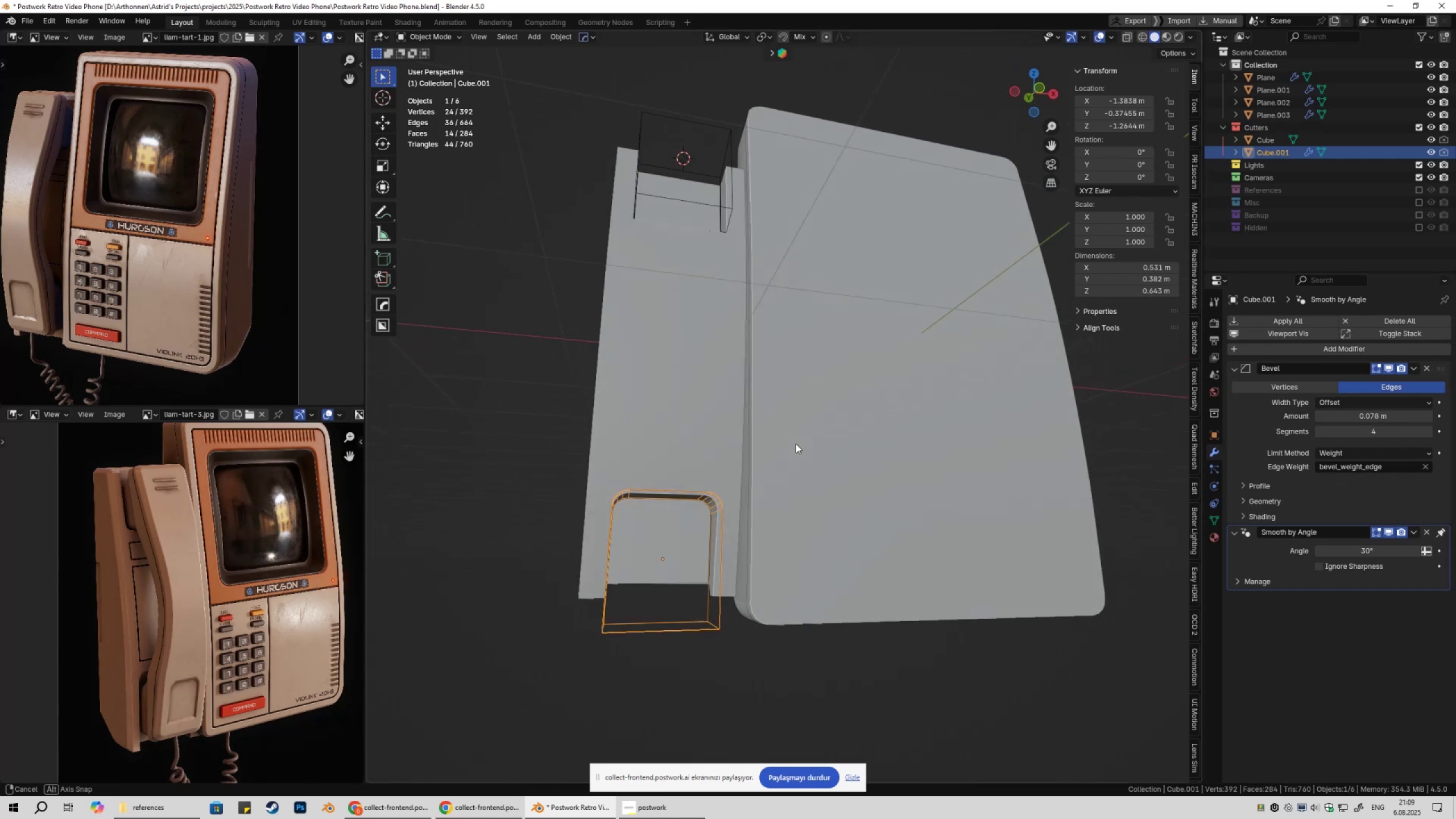 
type(gz)
 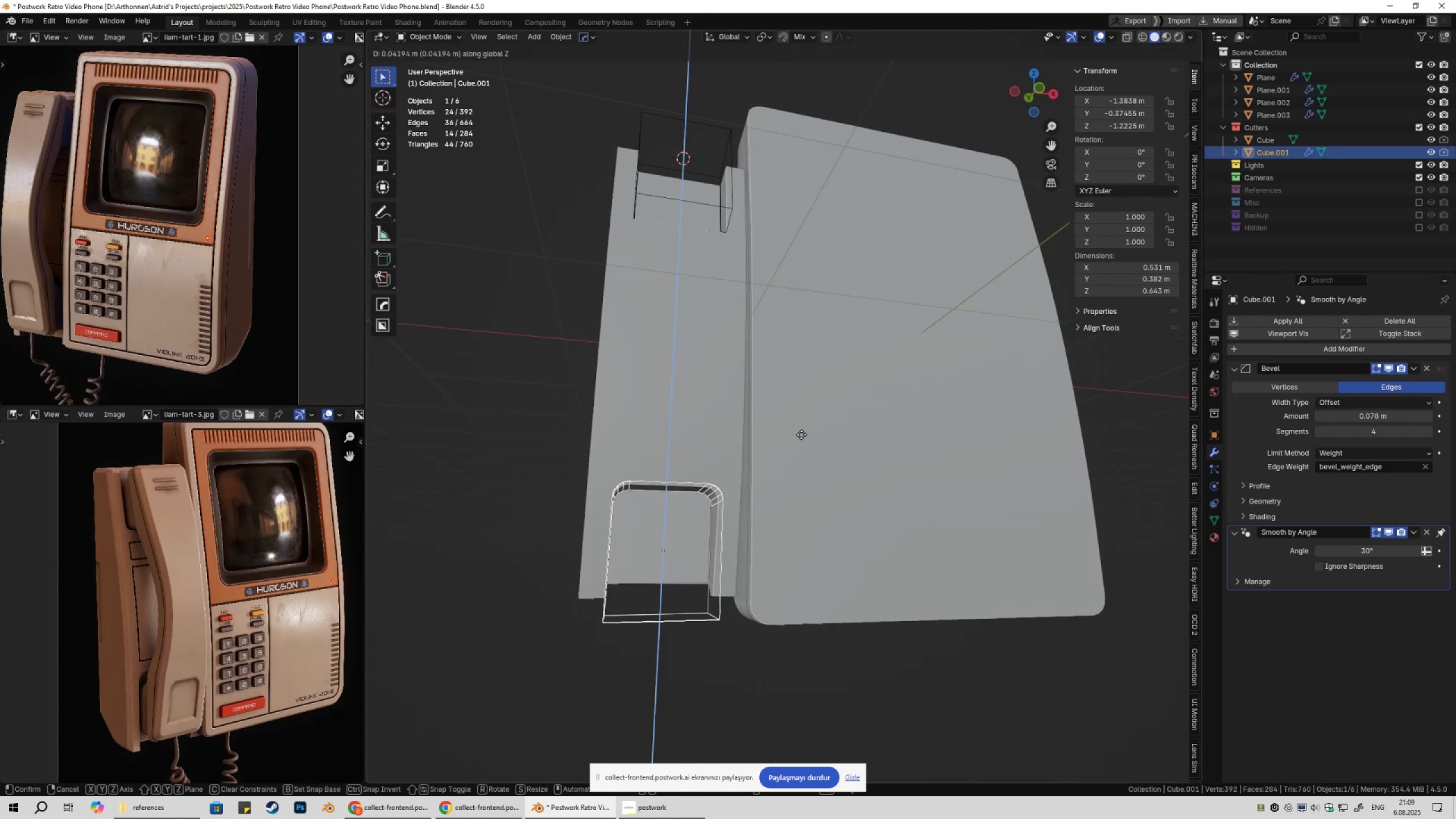 
hold_key(key=ShiftLeft, duration=0.88)
left_click([808, 443])
 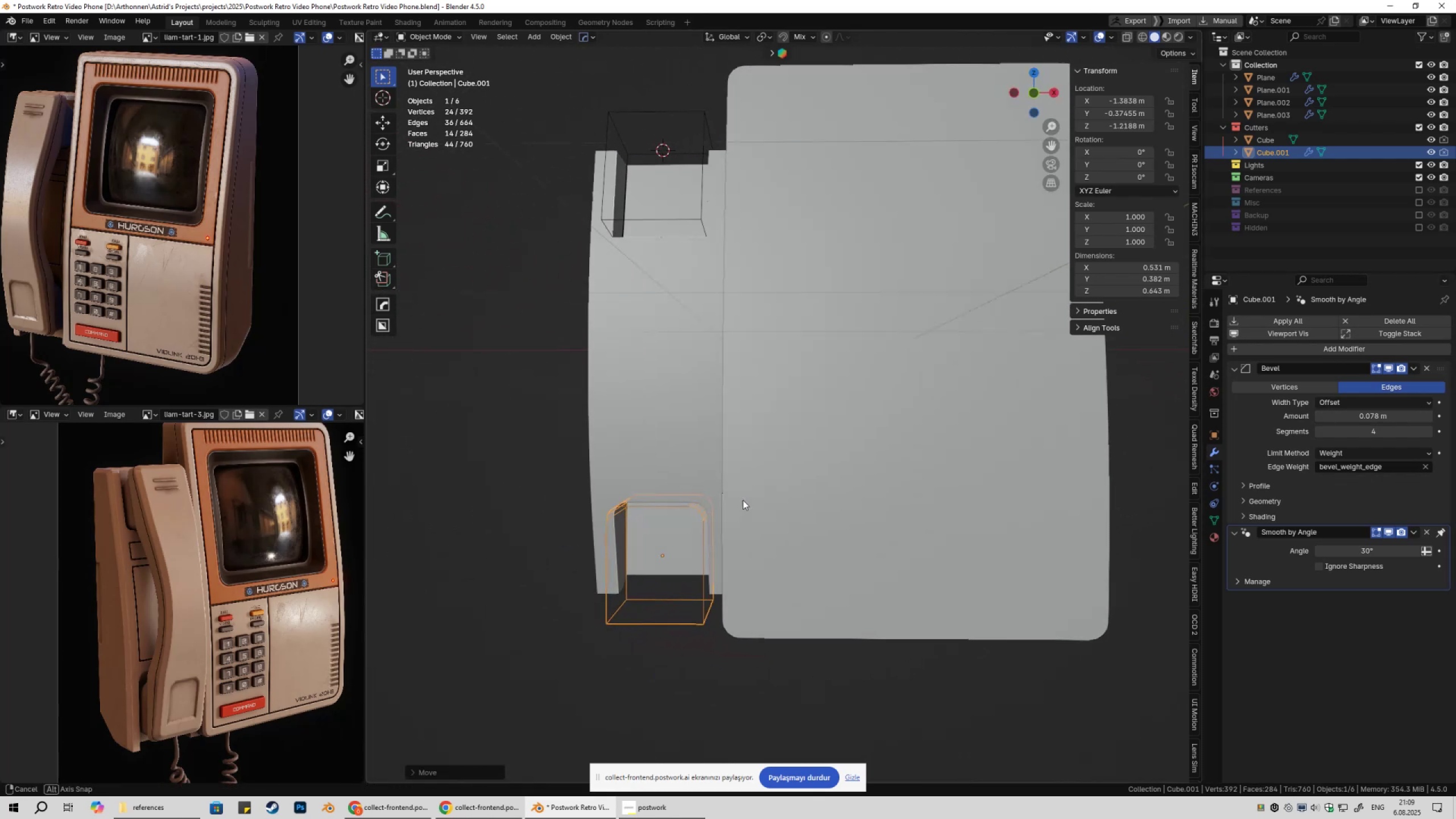 
type(gy)
 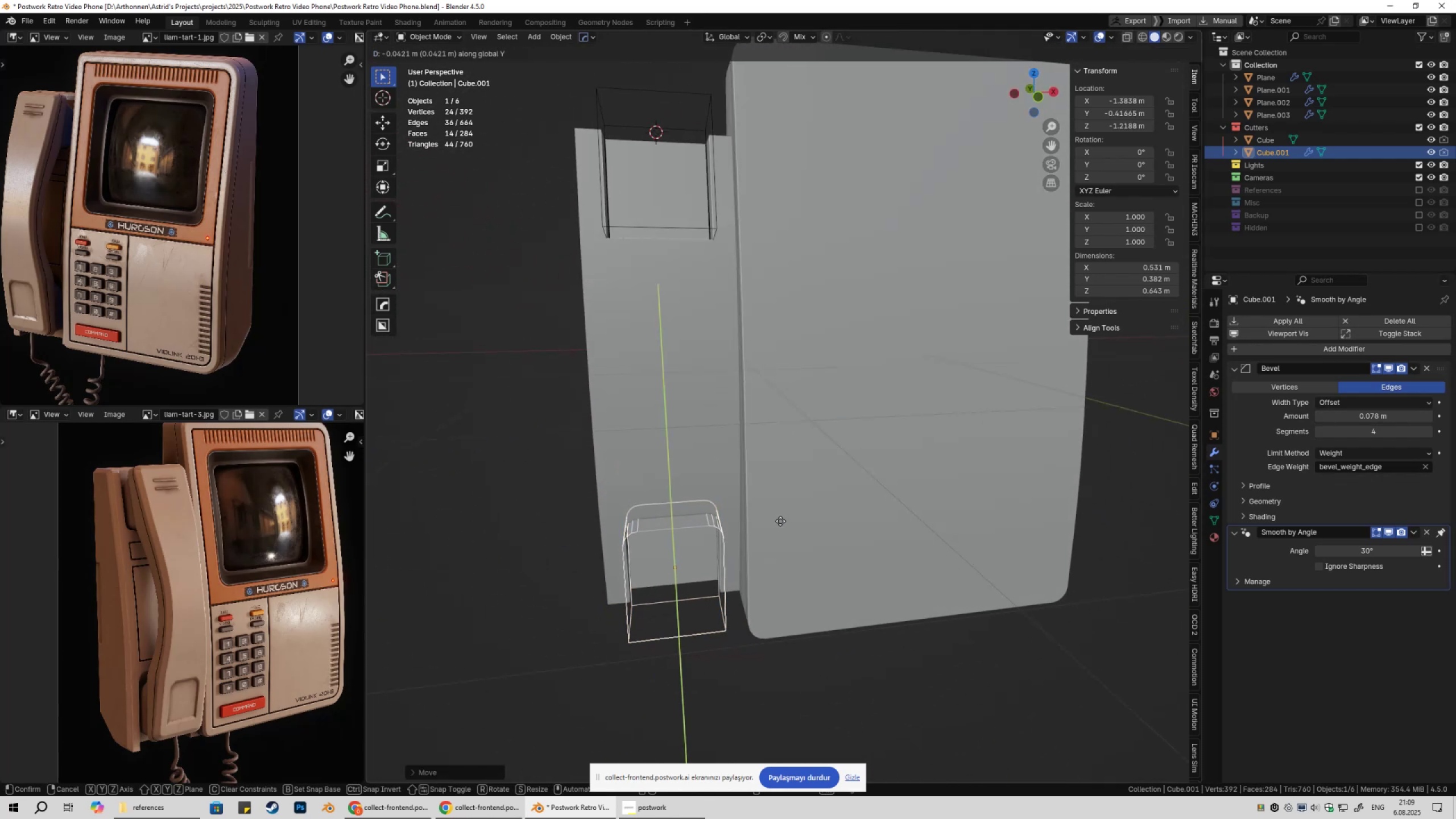 
hold_key(key=ShiftLeft, duration=0.44)
left_click([780, 518])
 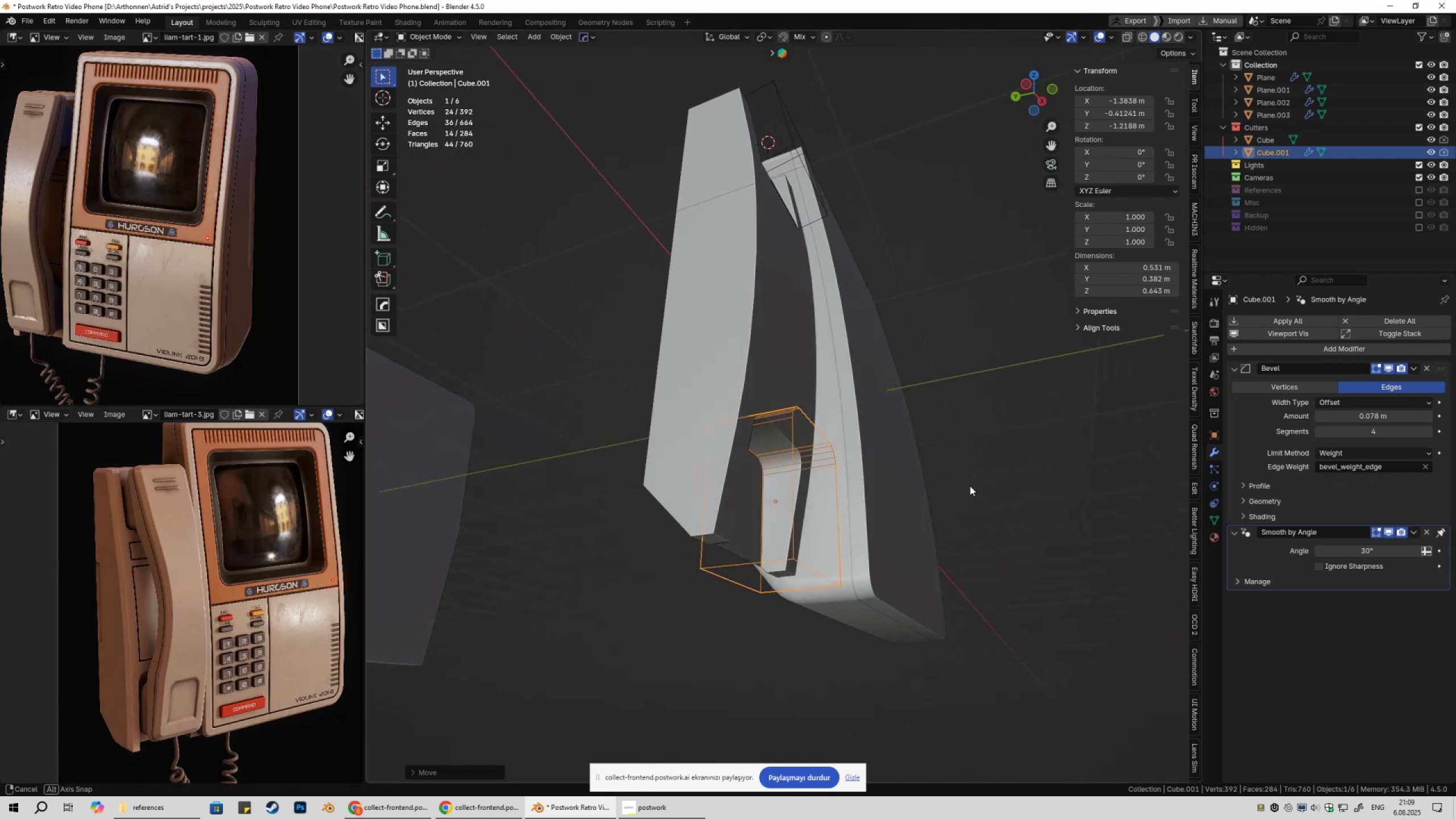 
type(gygy)
key(Escape)
type(gy)
 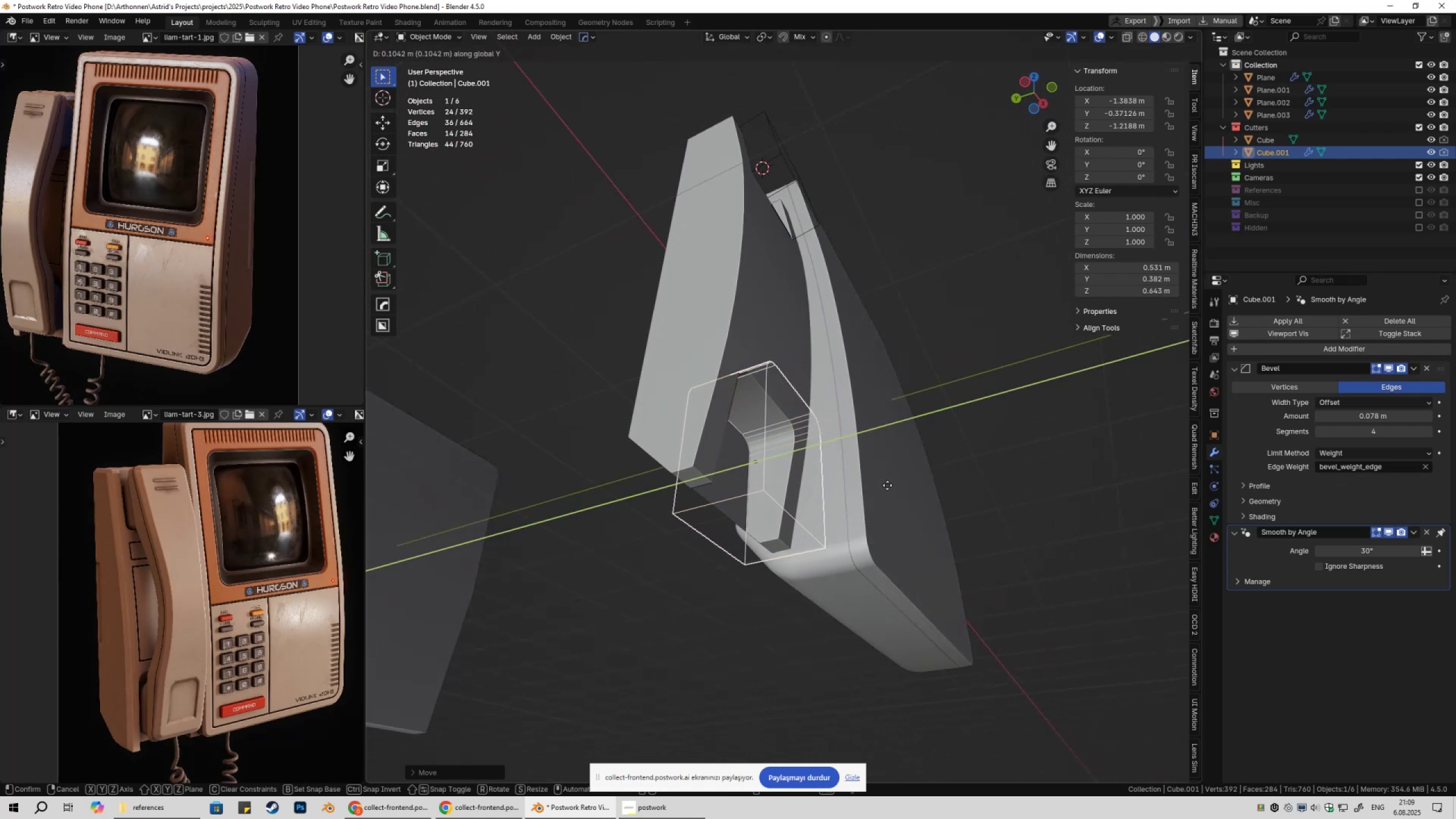 
left_click([890, 485])
 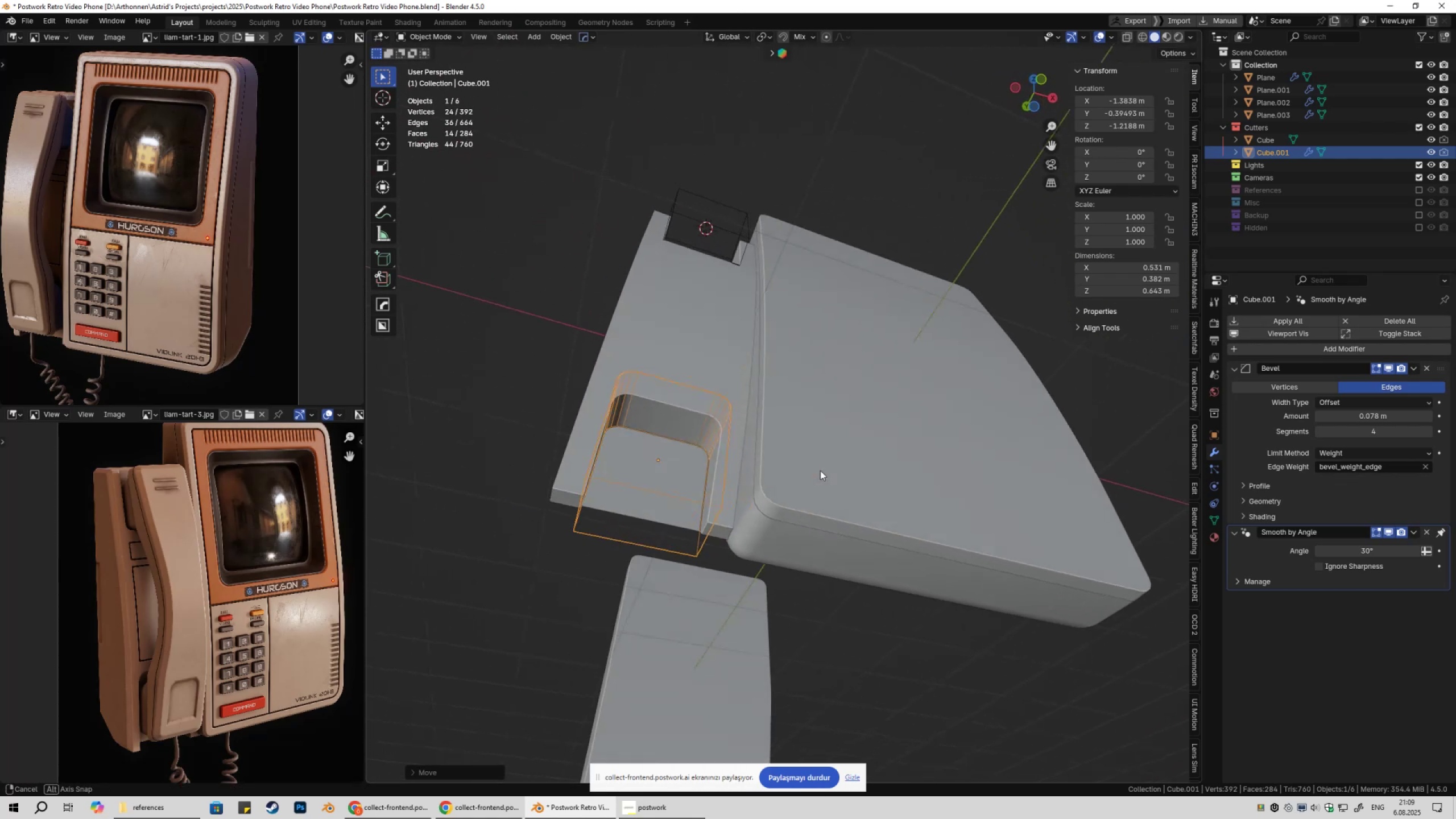 
type(gy)
key(Escape)
 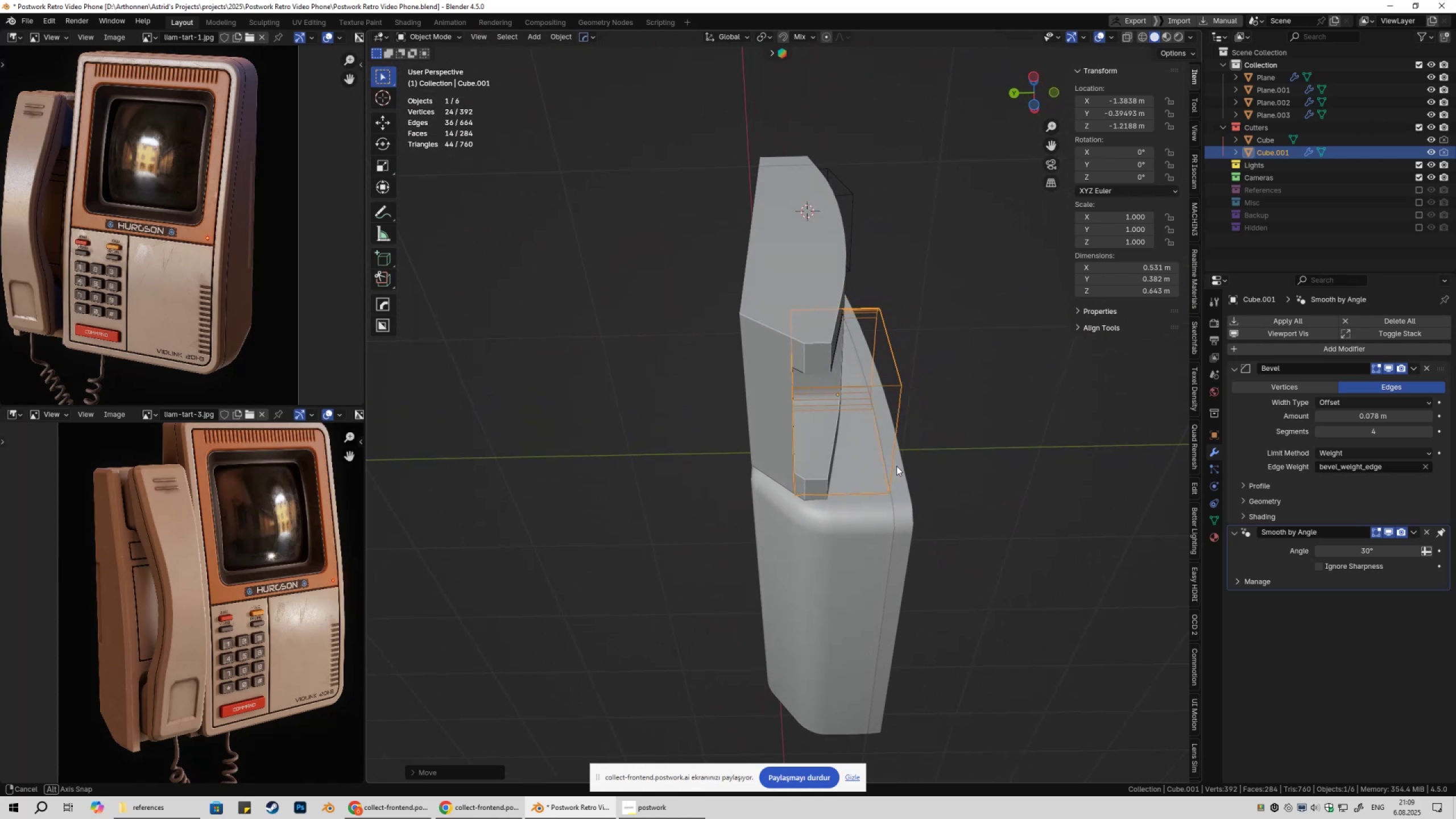 
wait(13.09)
 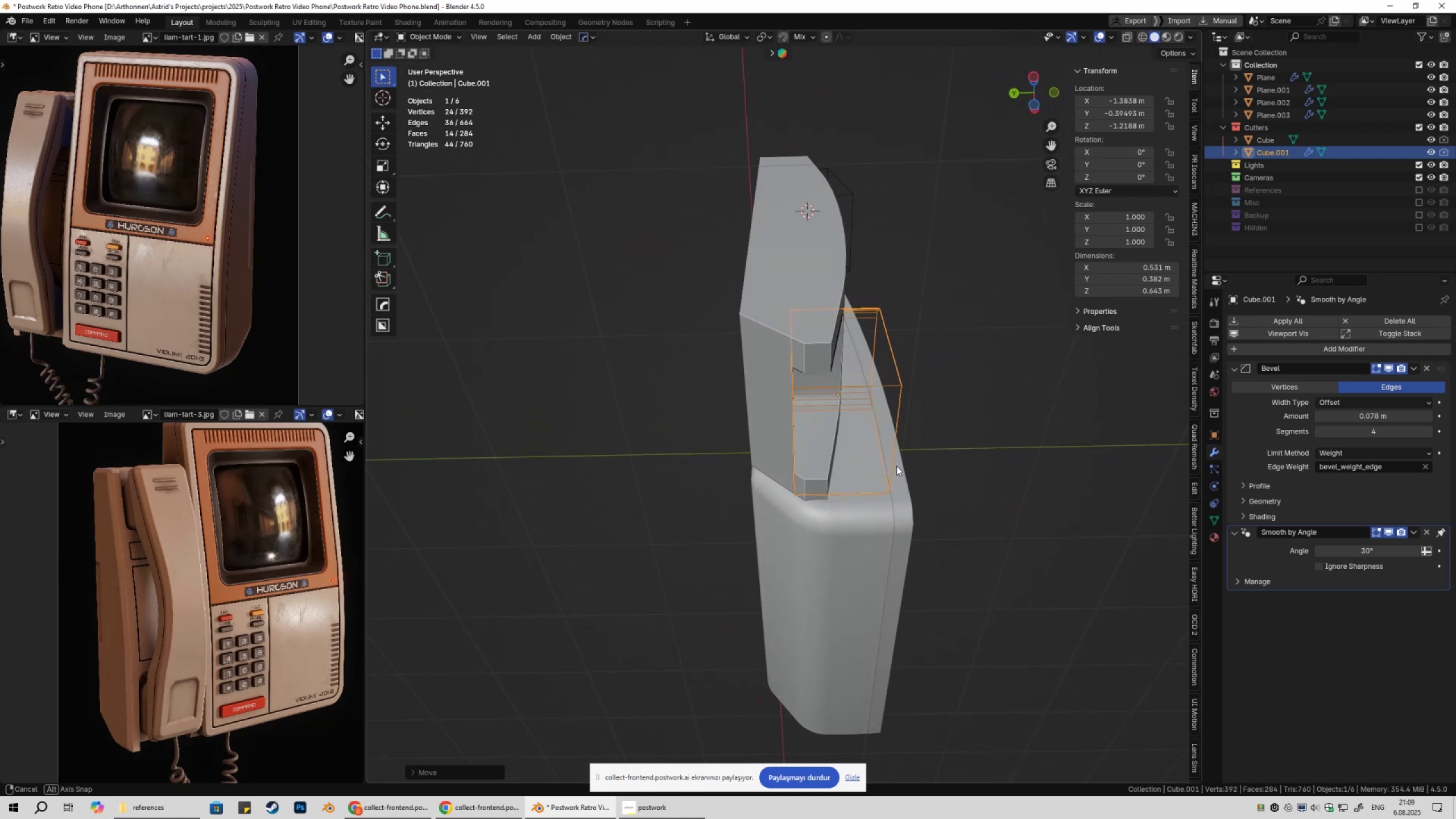 
scroll: coordinate [833, 532], scroll_direction: down, amount: 3.0
 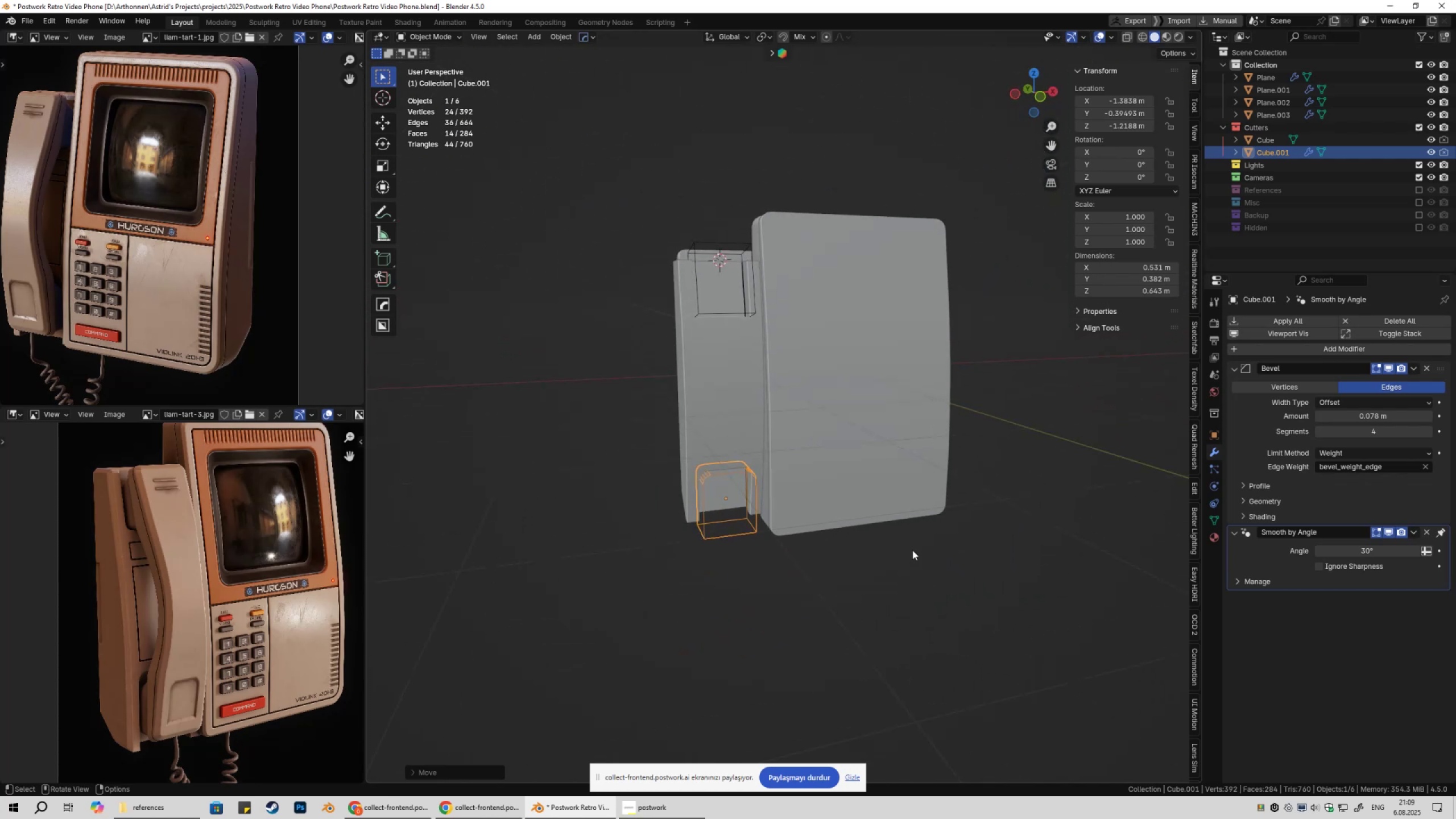 
left_click([930, 556])
 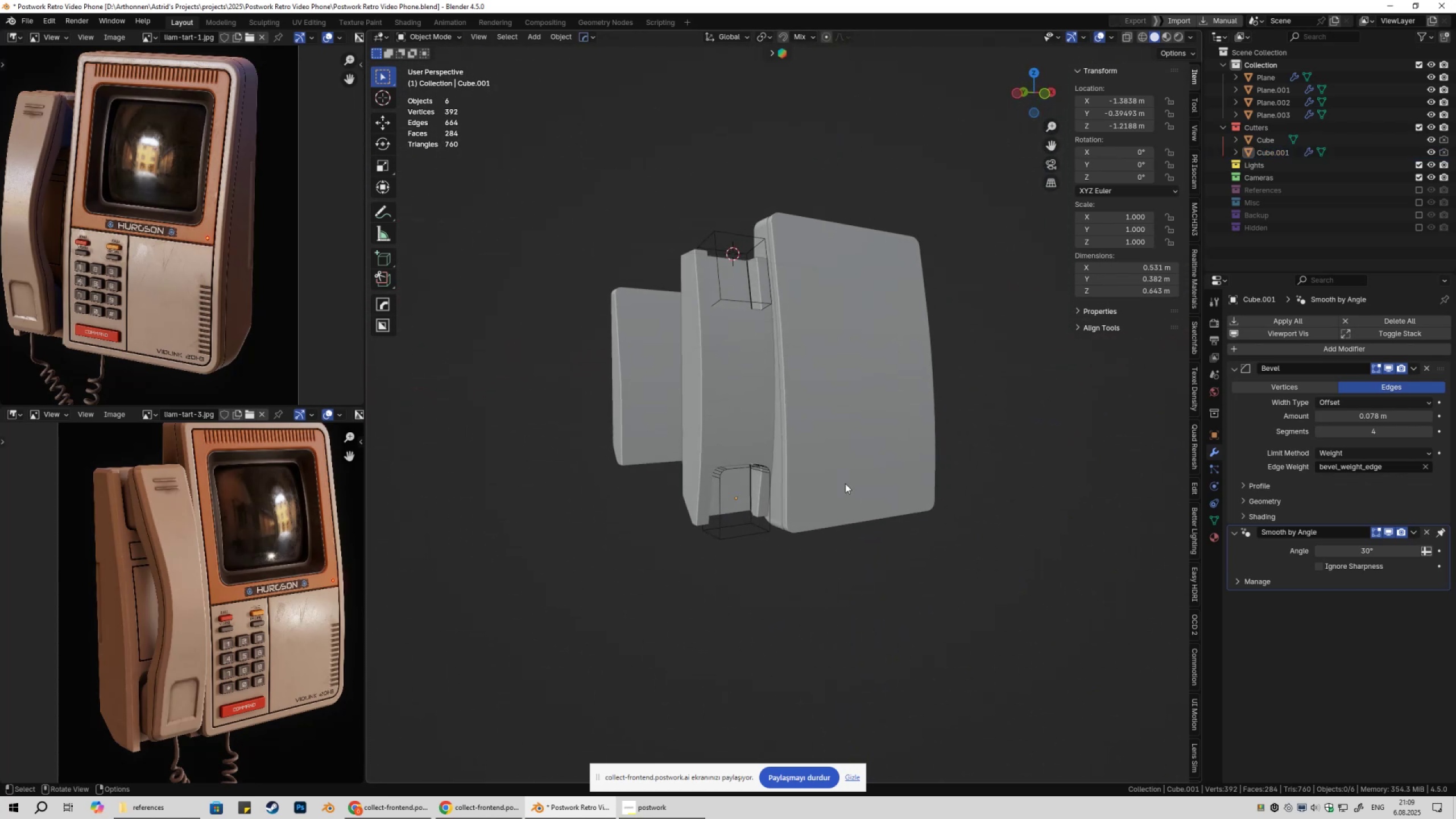 
key(Shift+2)
 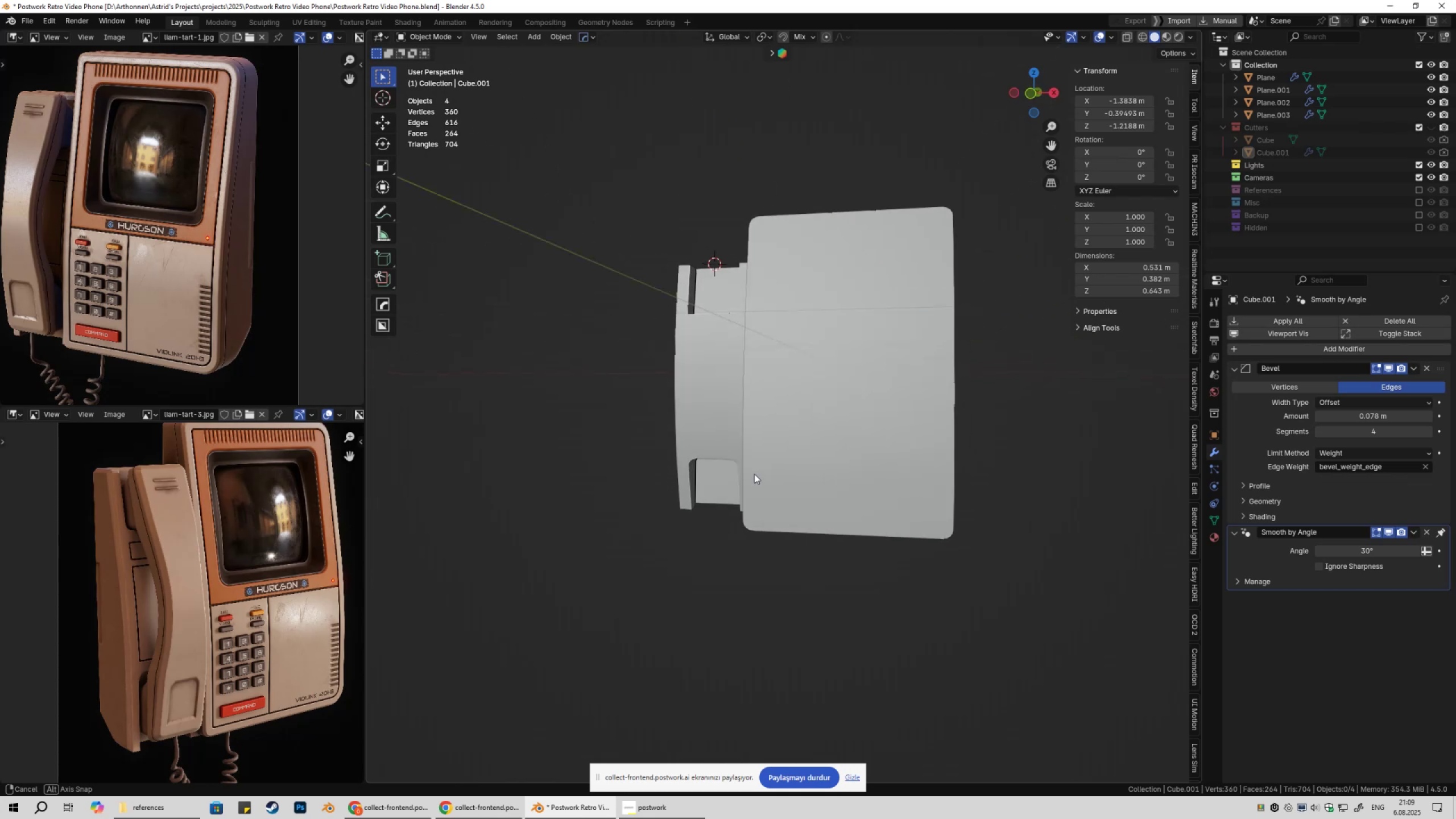 
left_click([752, 419])
 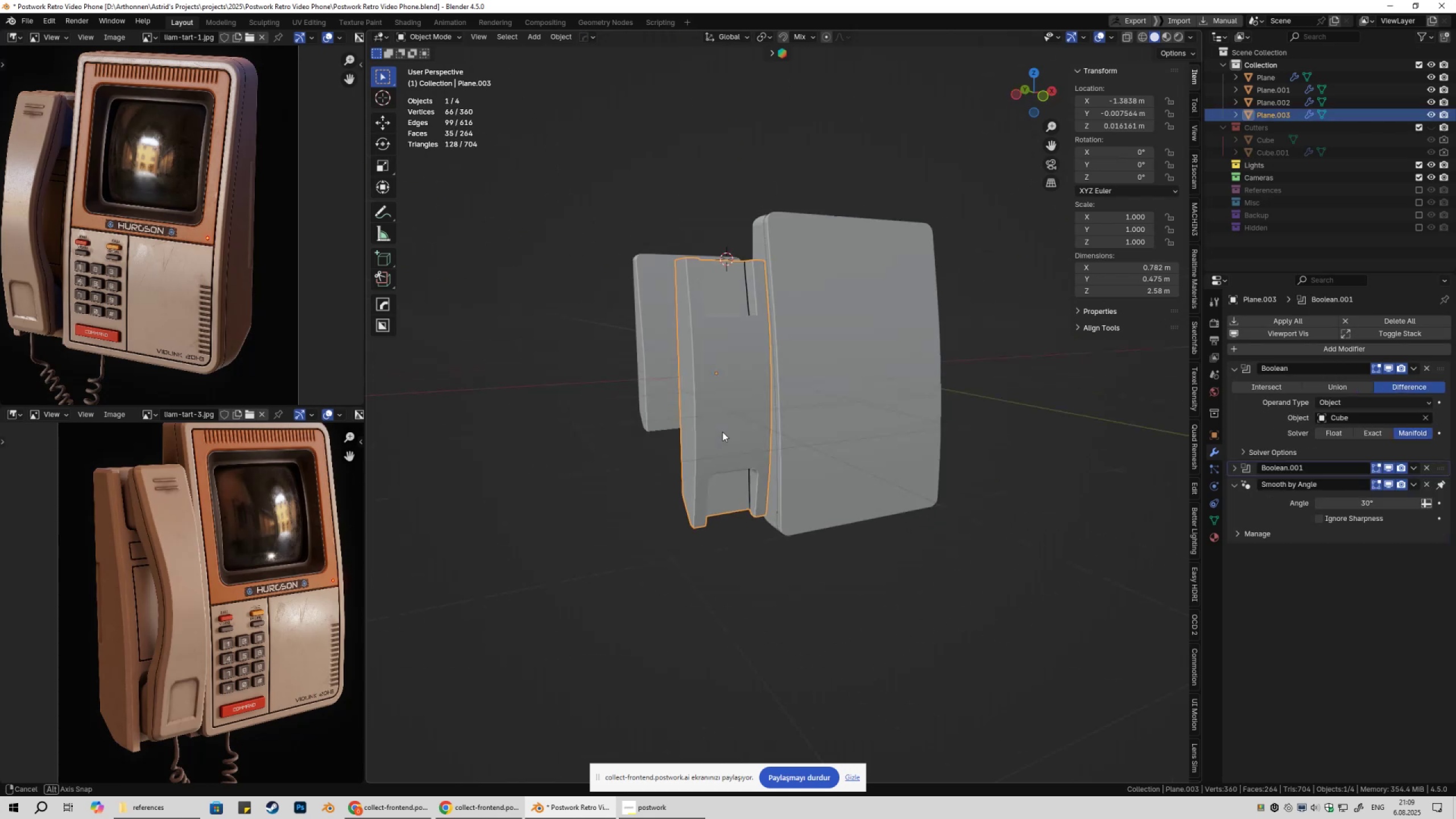 
key(Tab)
 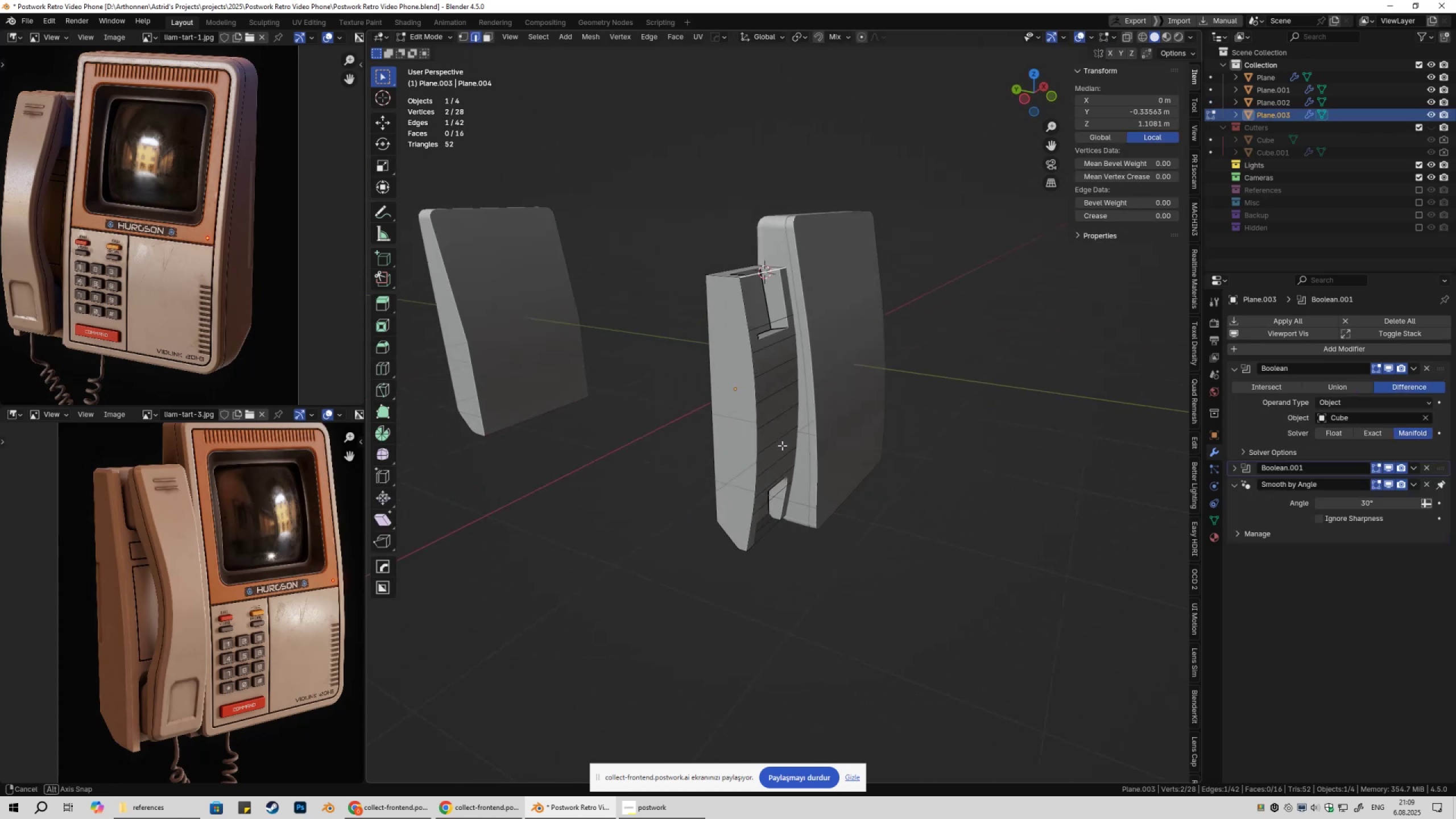 
key(3)
 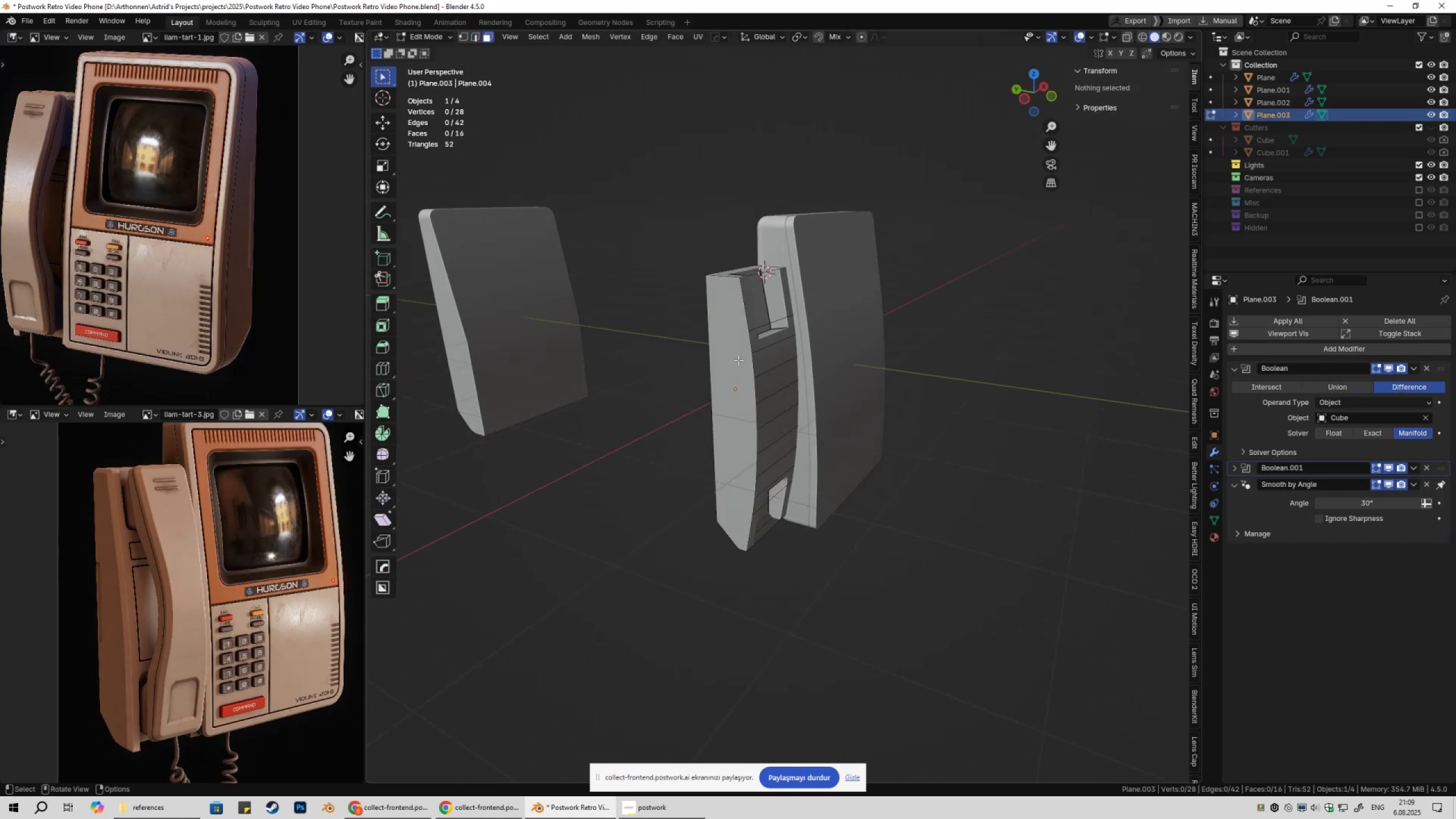 
left_click([738, 360])
 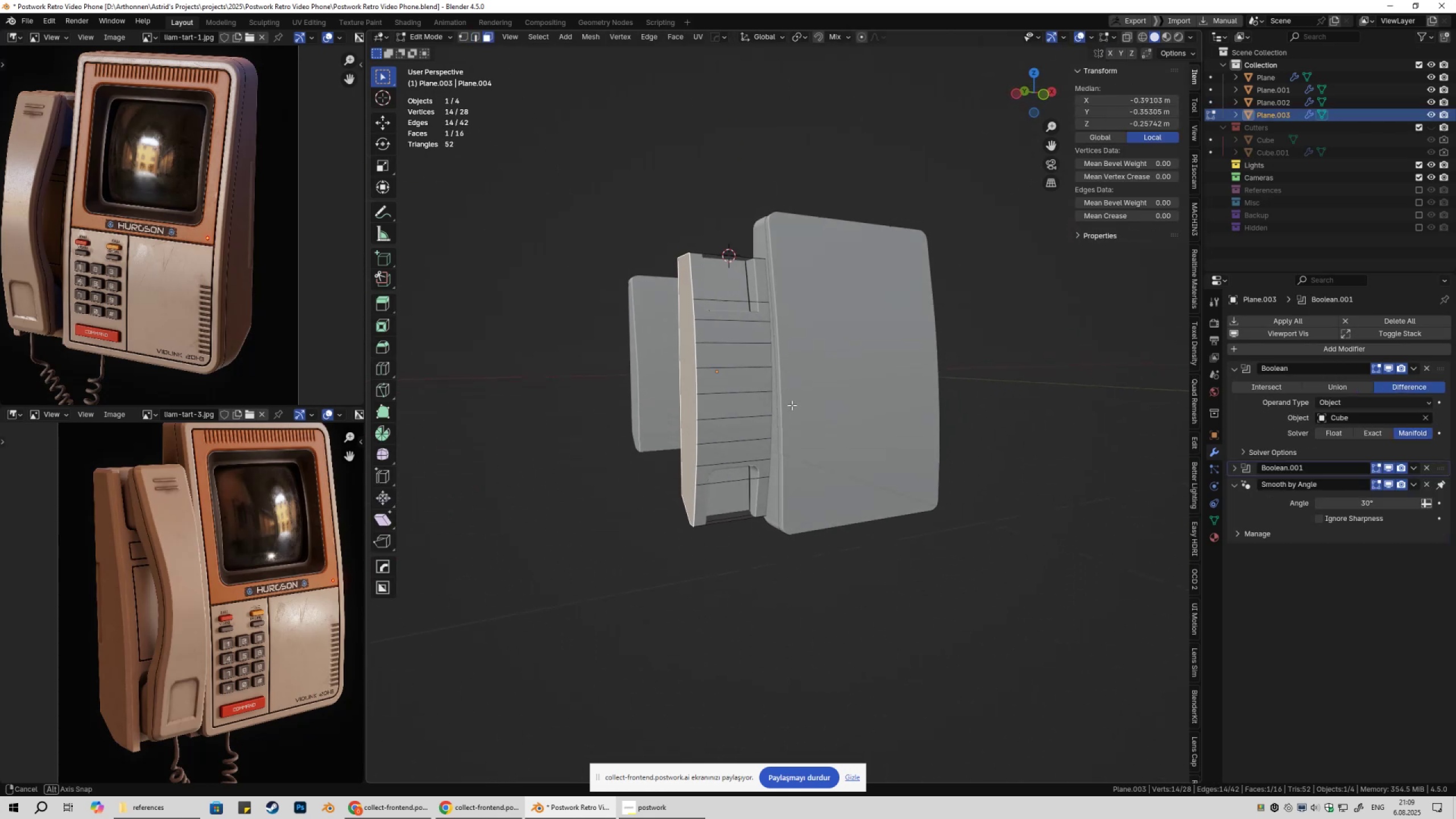 
key(Tab)
 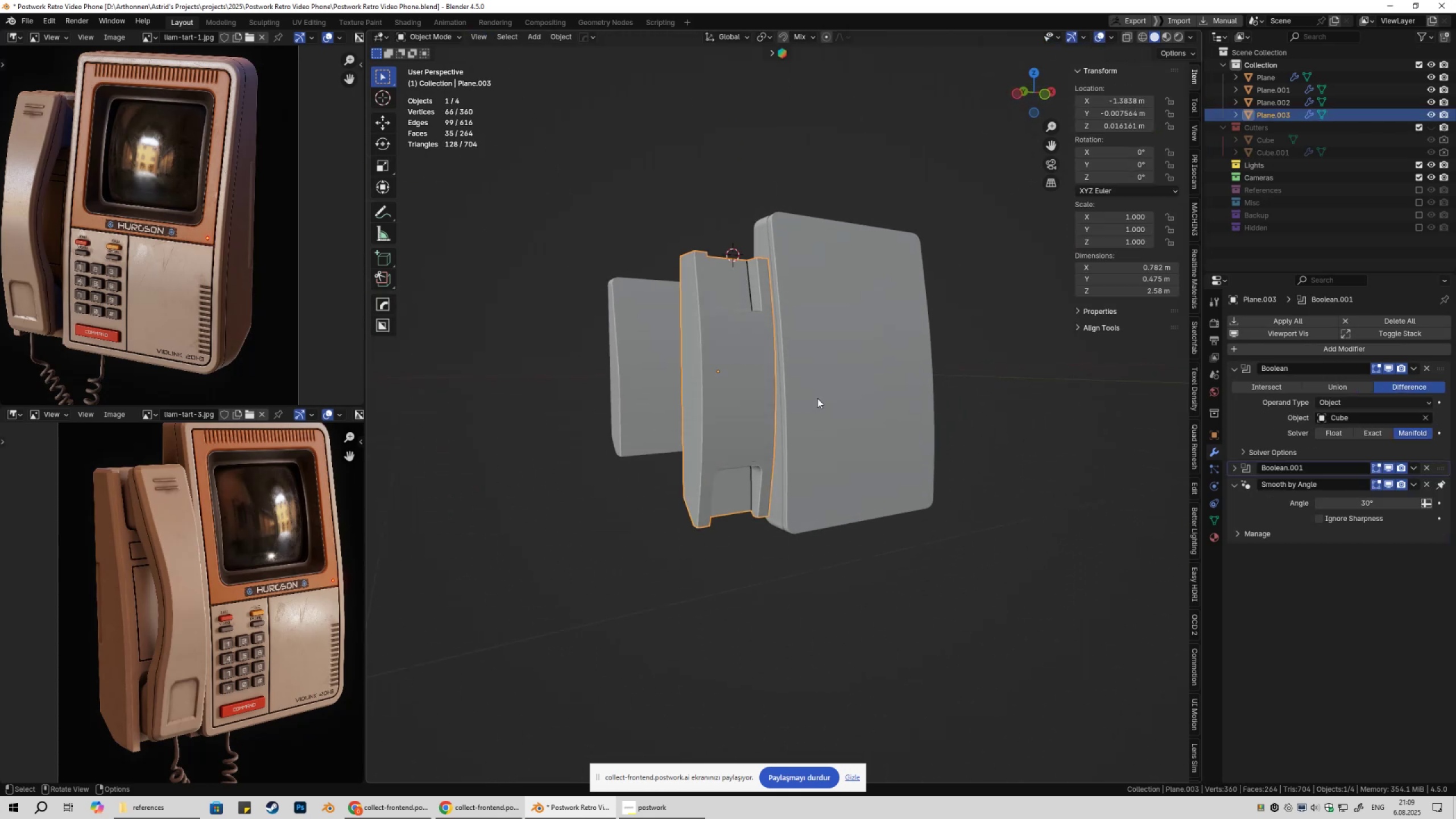 
key(Q)
 